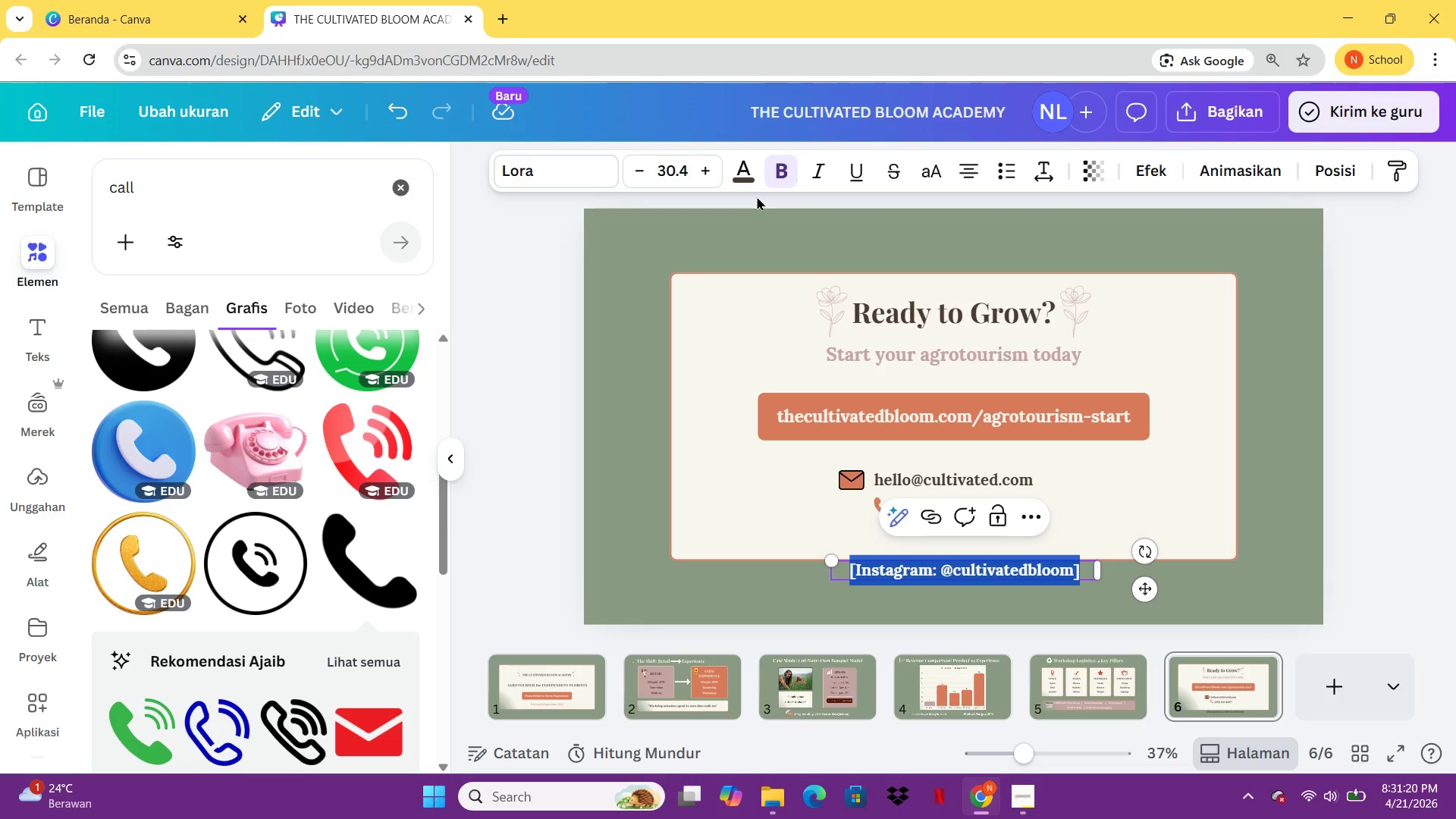 
left_click([750, 182])
 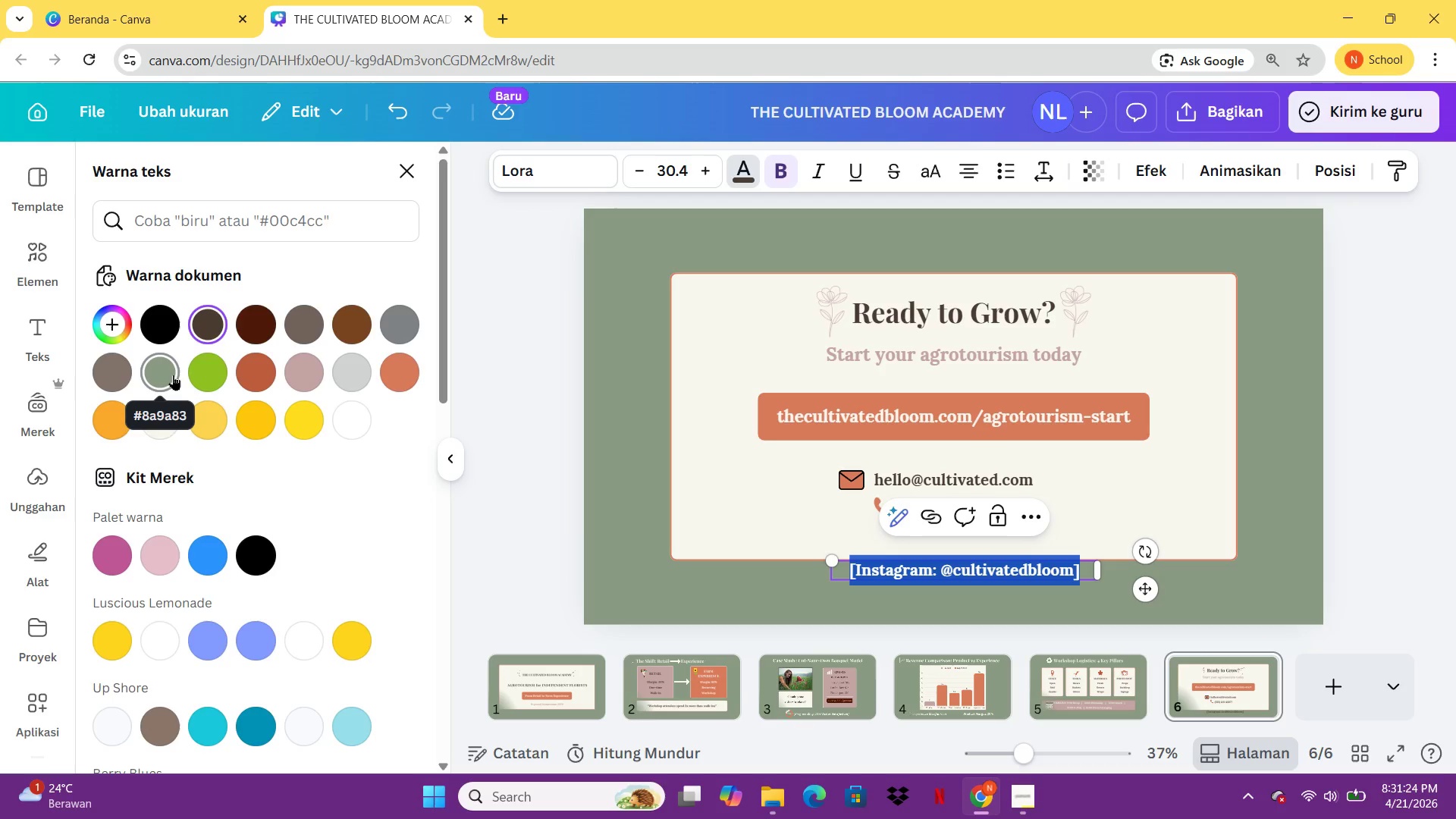 
wait(8.2)
 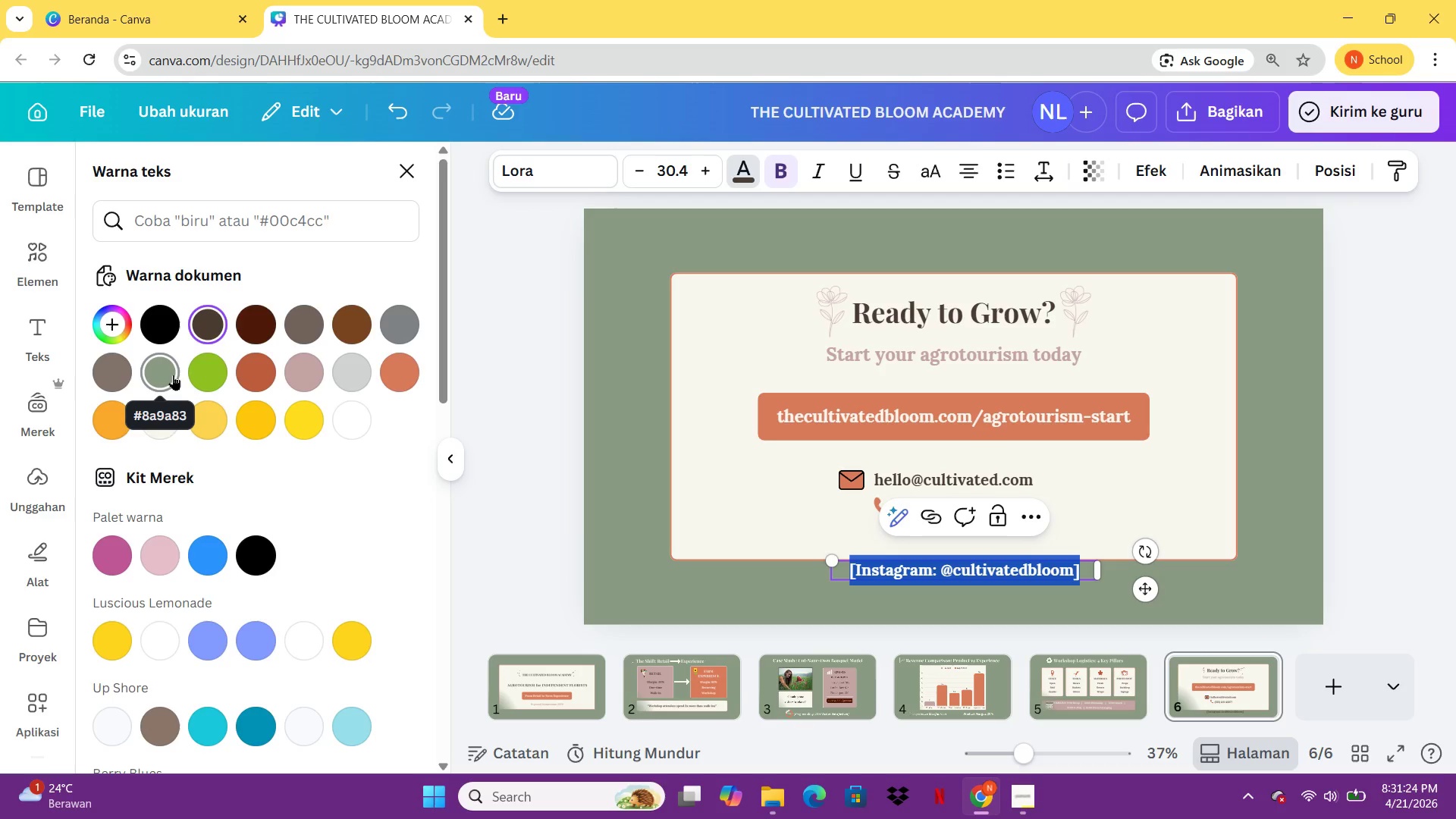 
left_click([167, 378])
 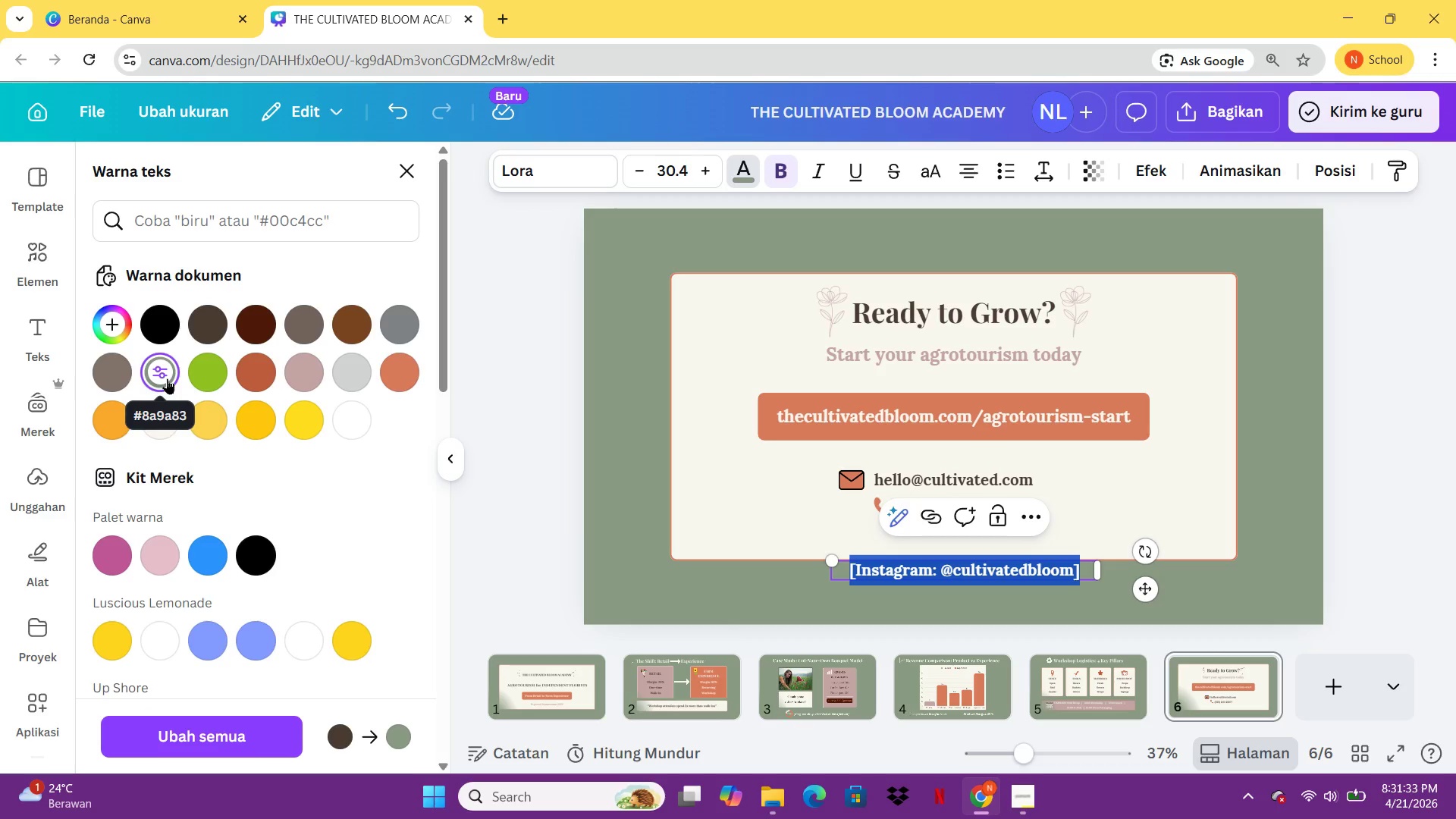 
wait(5.95)
 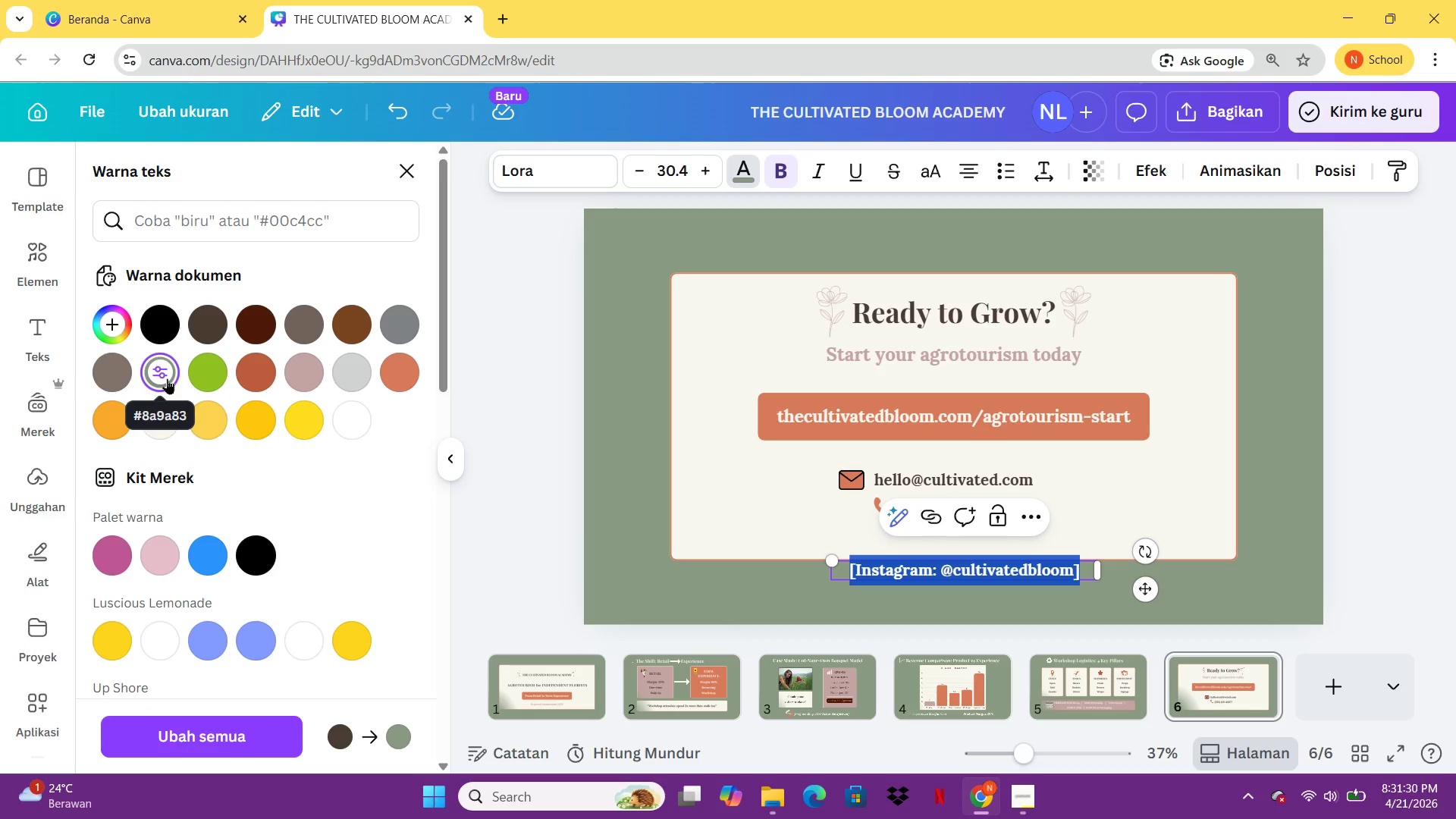 
left_click([1330, 541])
 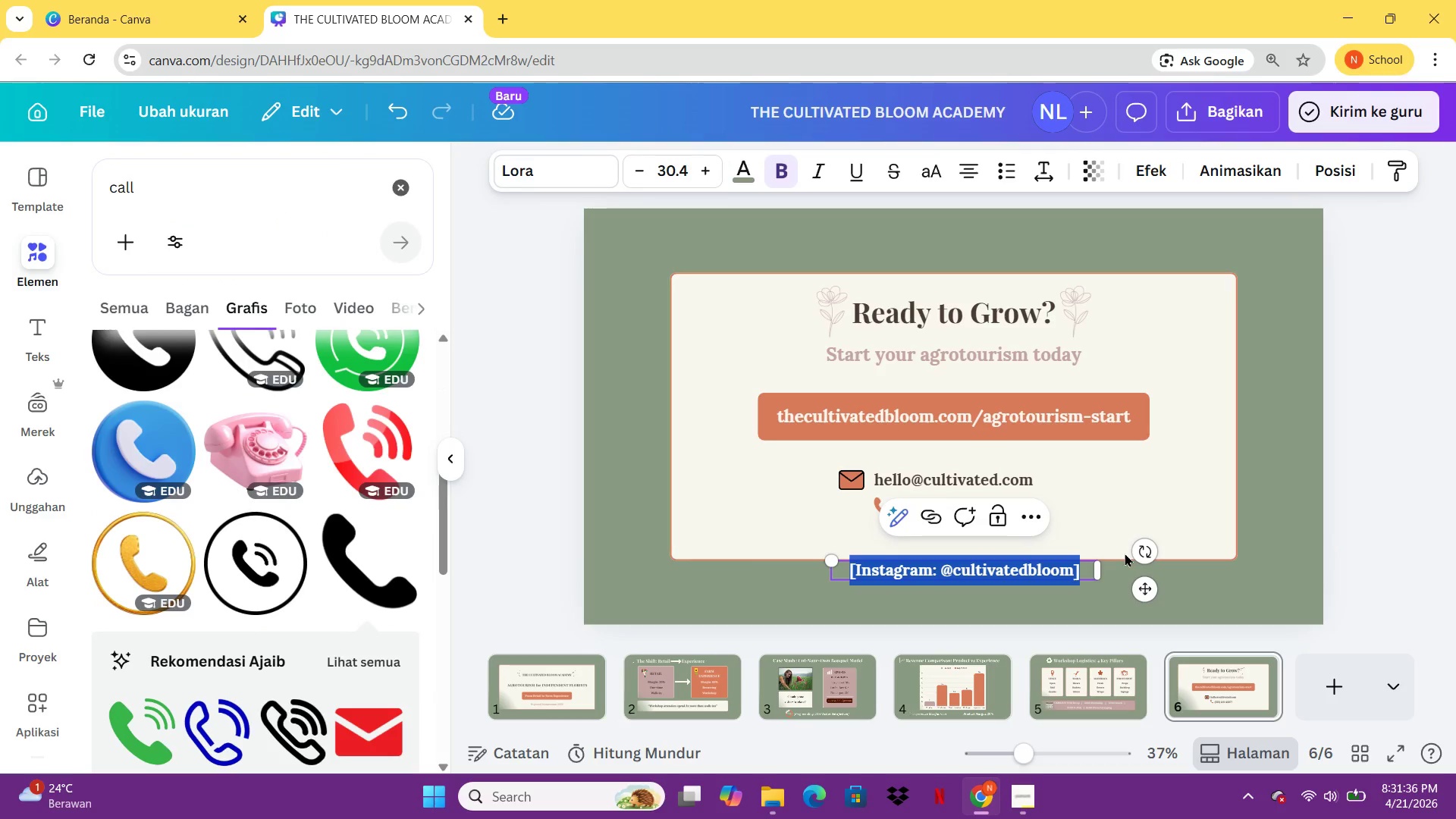 
left_click([1222, 588])
 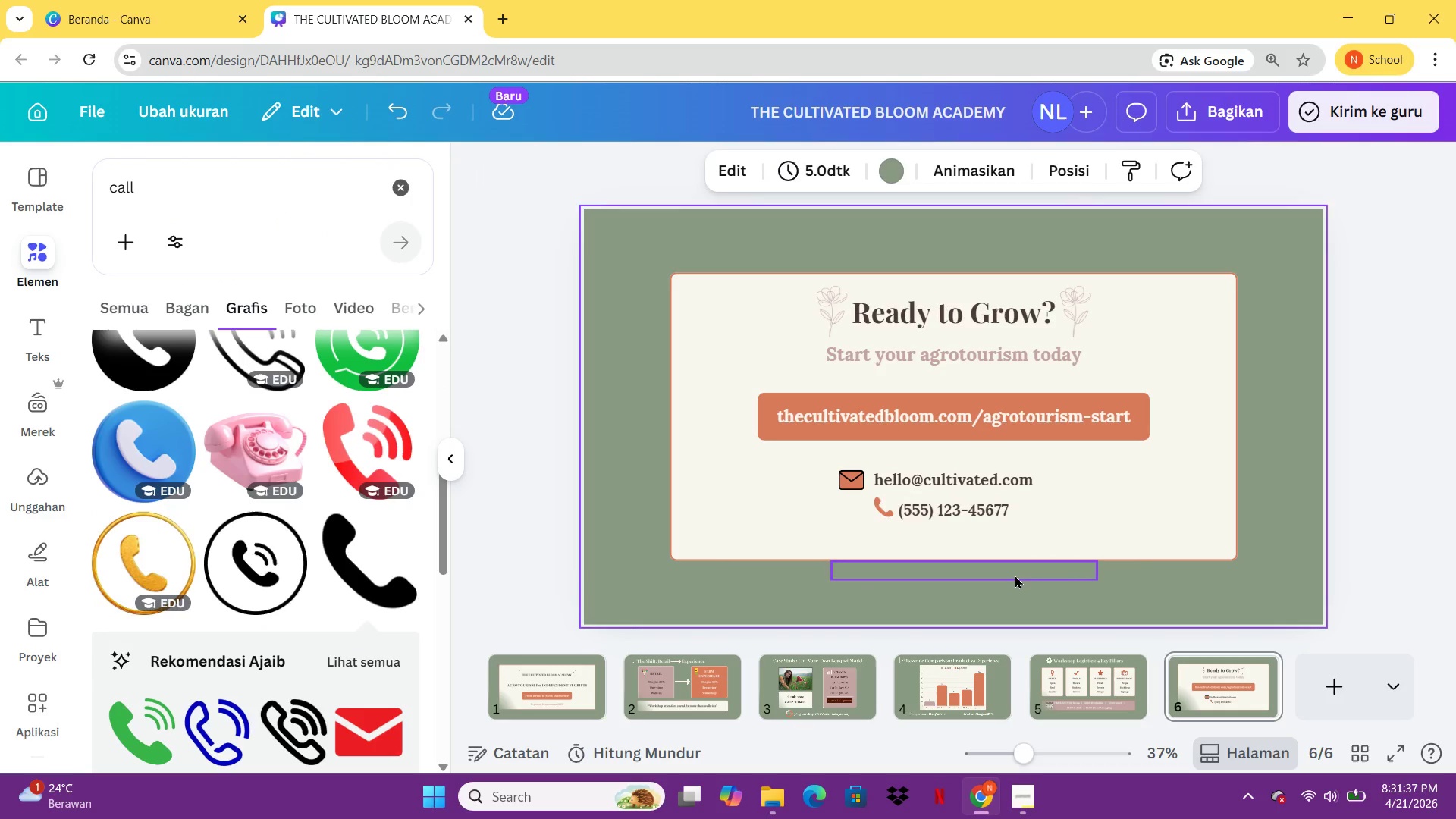 
left_click_drag(start_coordinate=[1014, 575], to_coordinate=[1009, 543])
 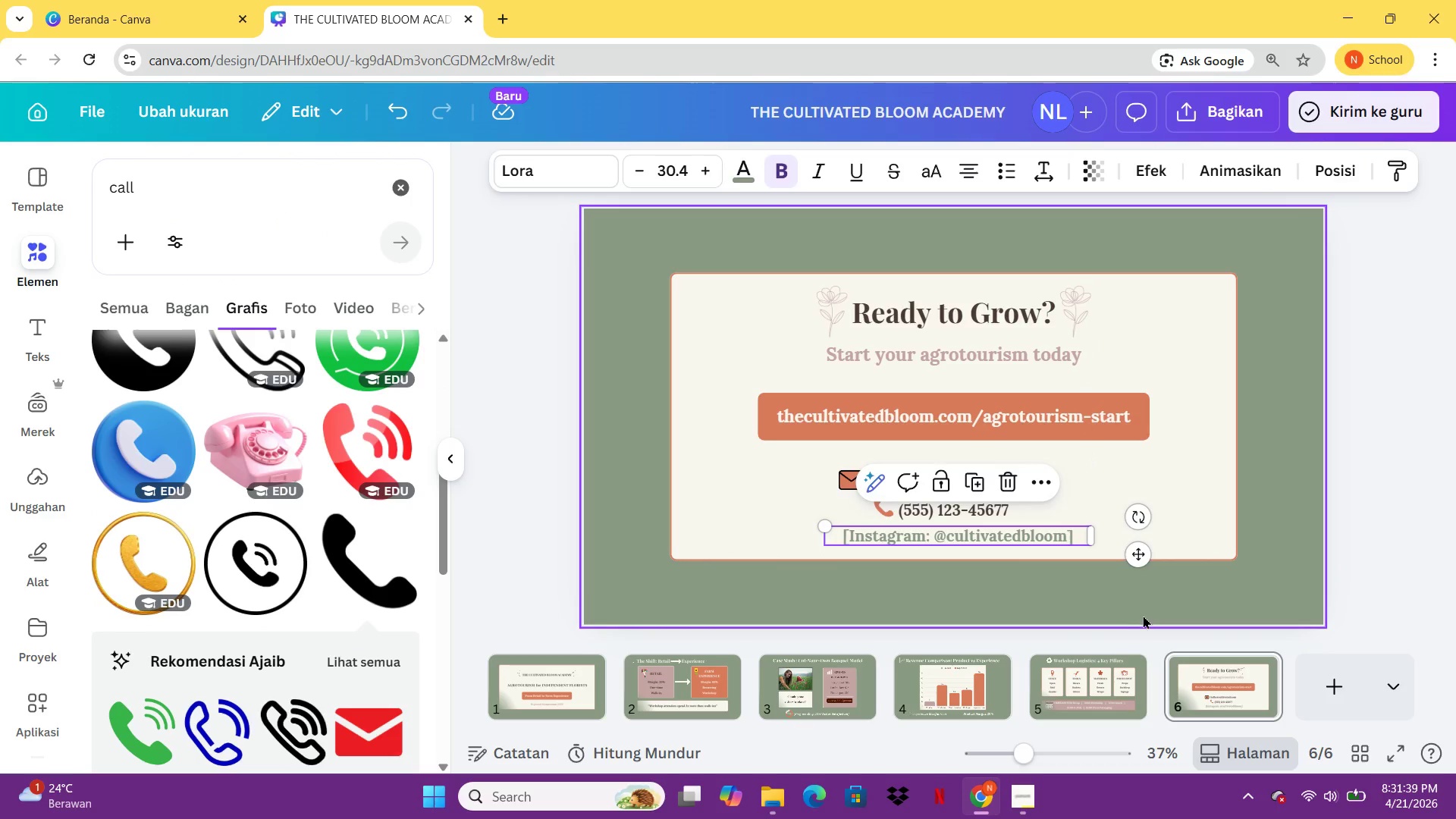 
left_click([1143, 615])
 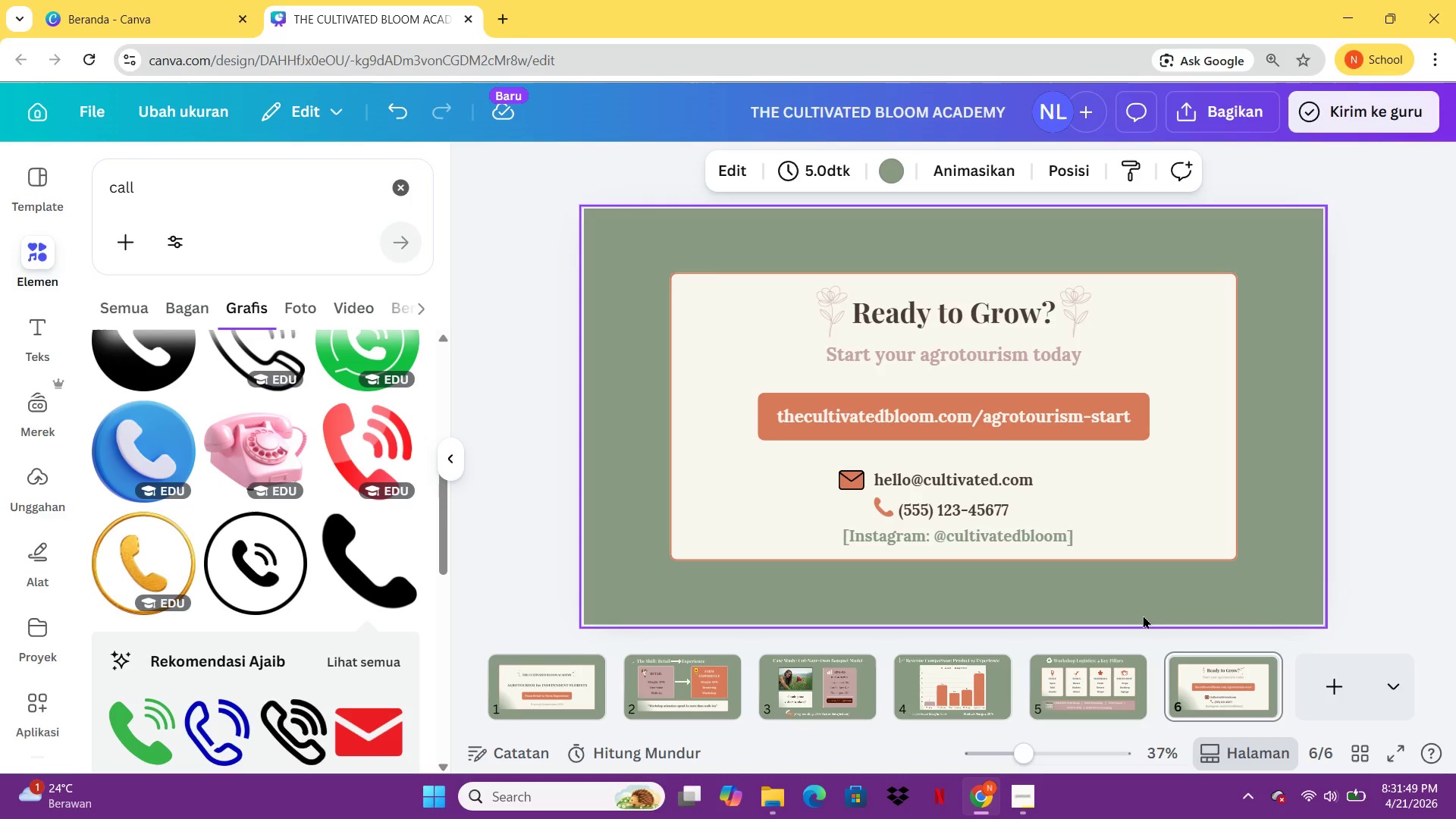 
wait(15.19)
 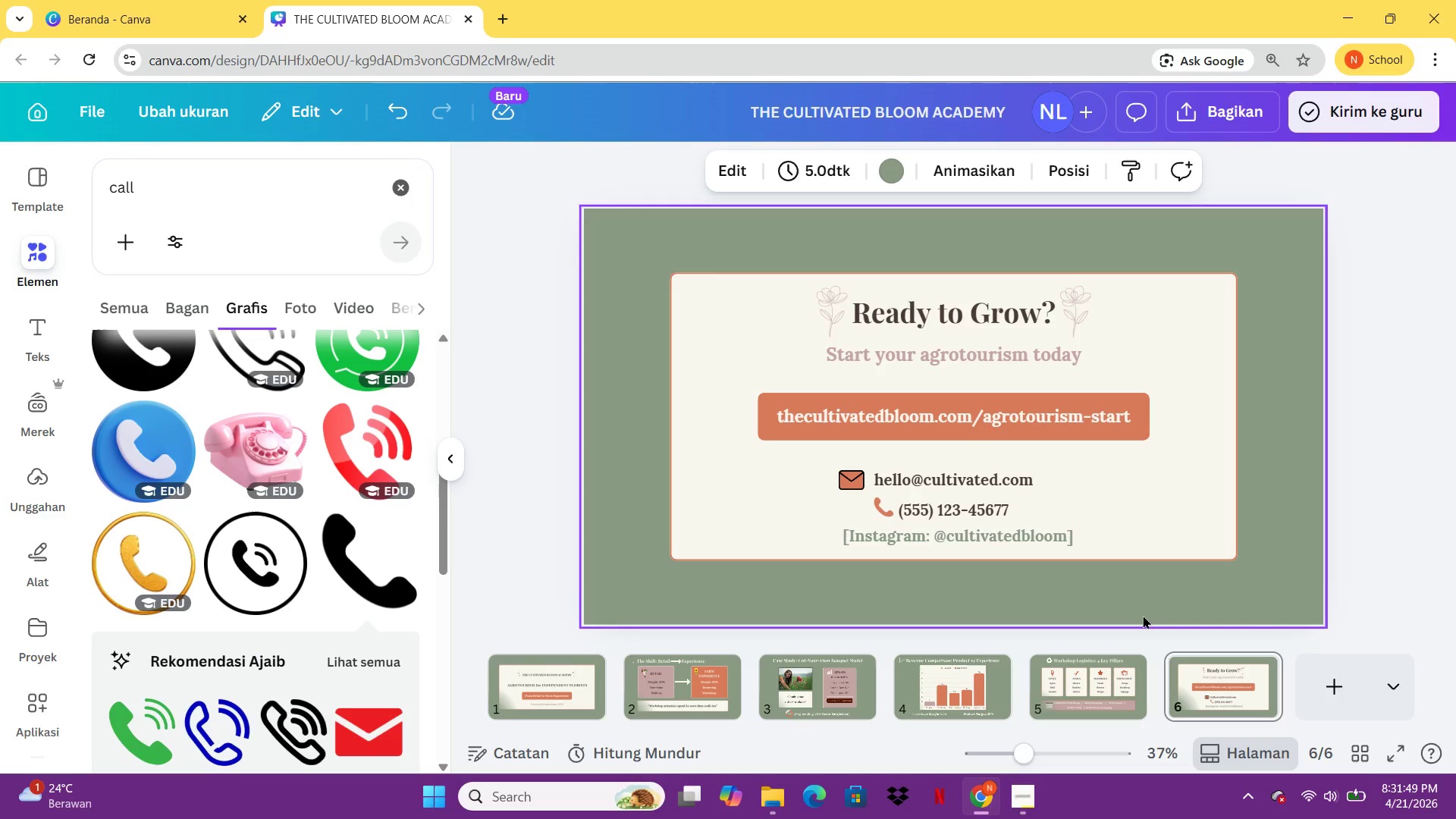 
left_click_drag(start_coordinate=[1068, 544], to_coordinate=[1062, 545])
 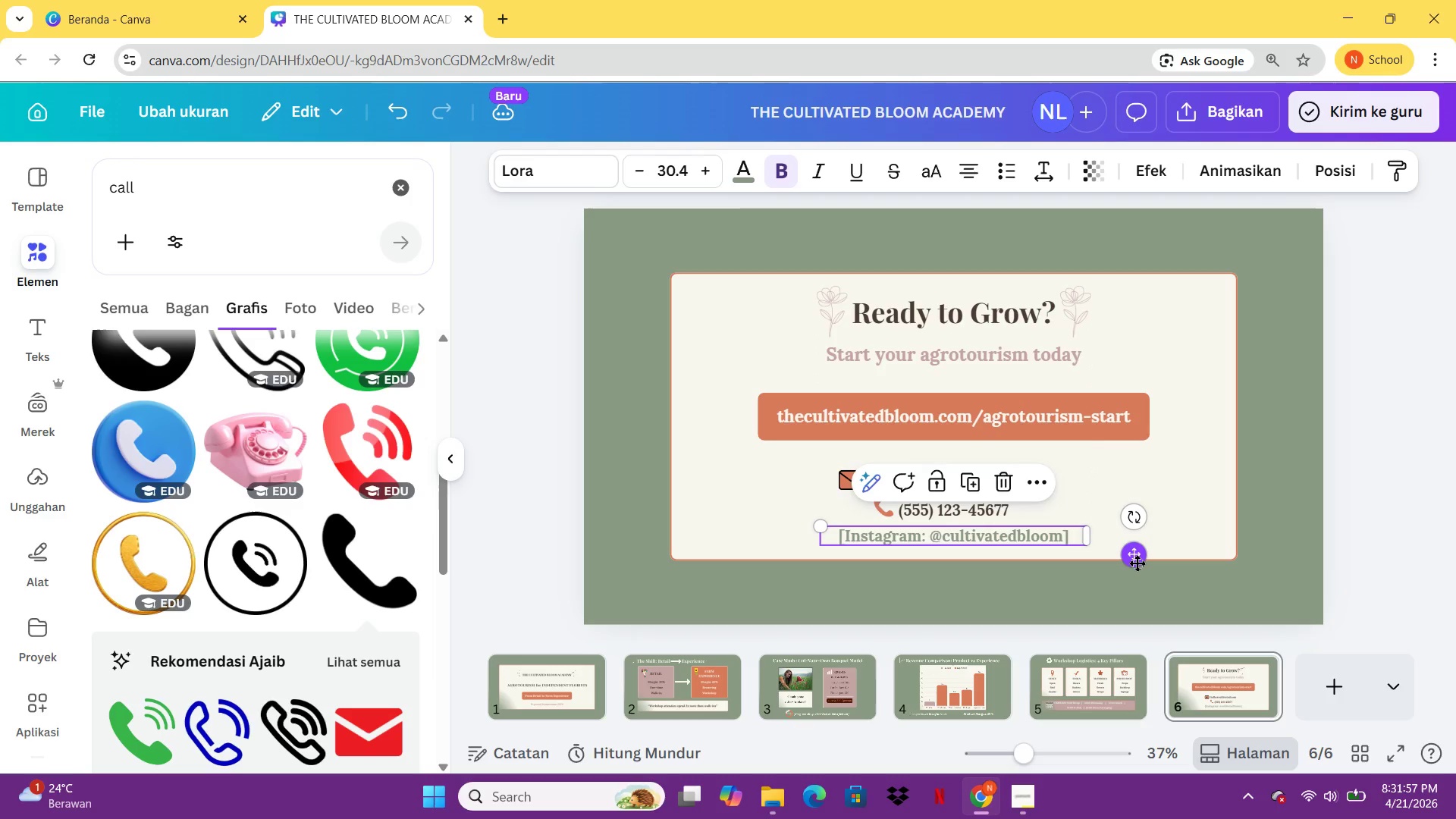 
left_click([1137, 563])
 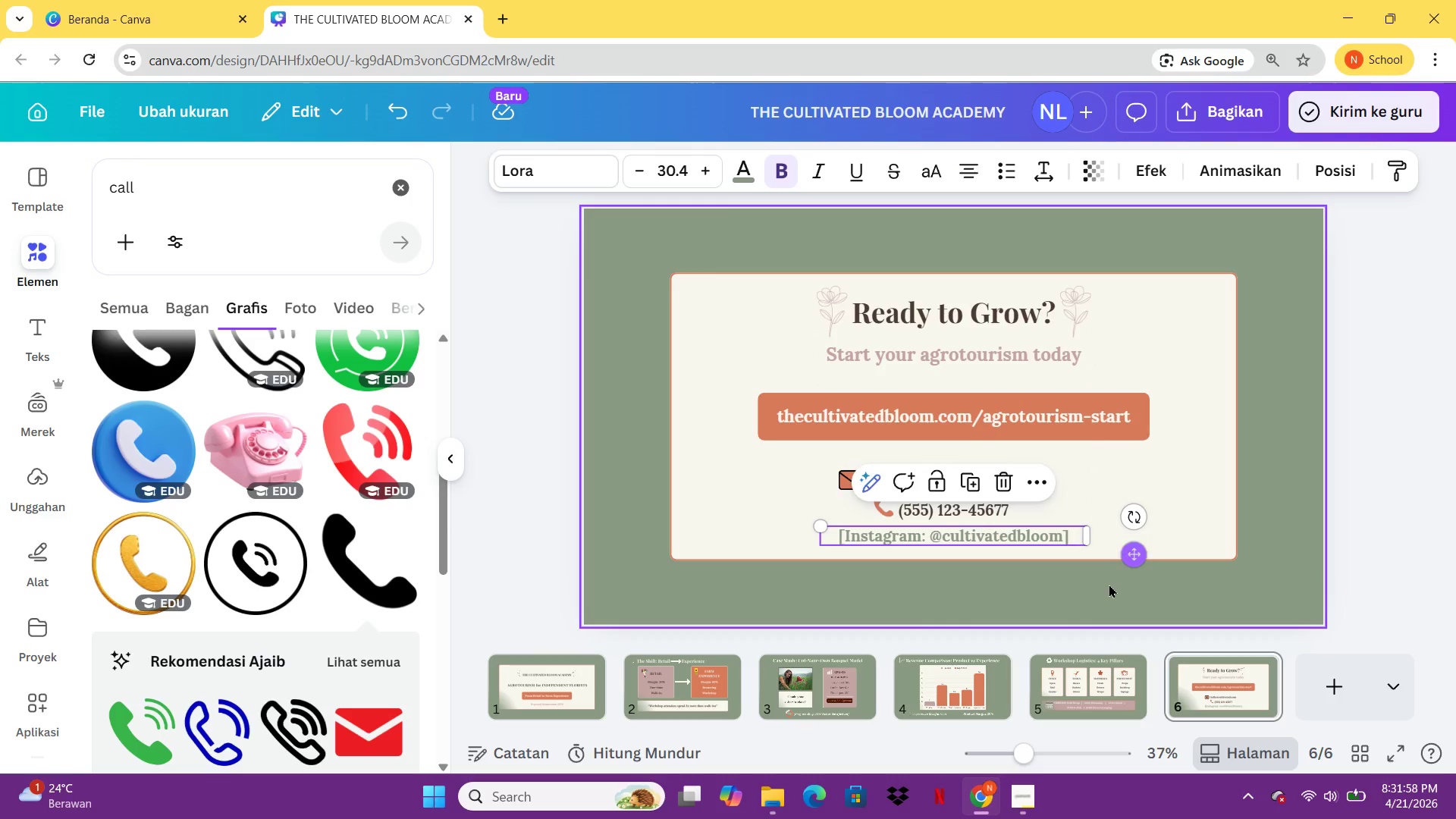 
left_click([1103, 588])
 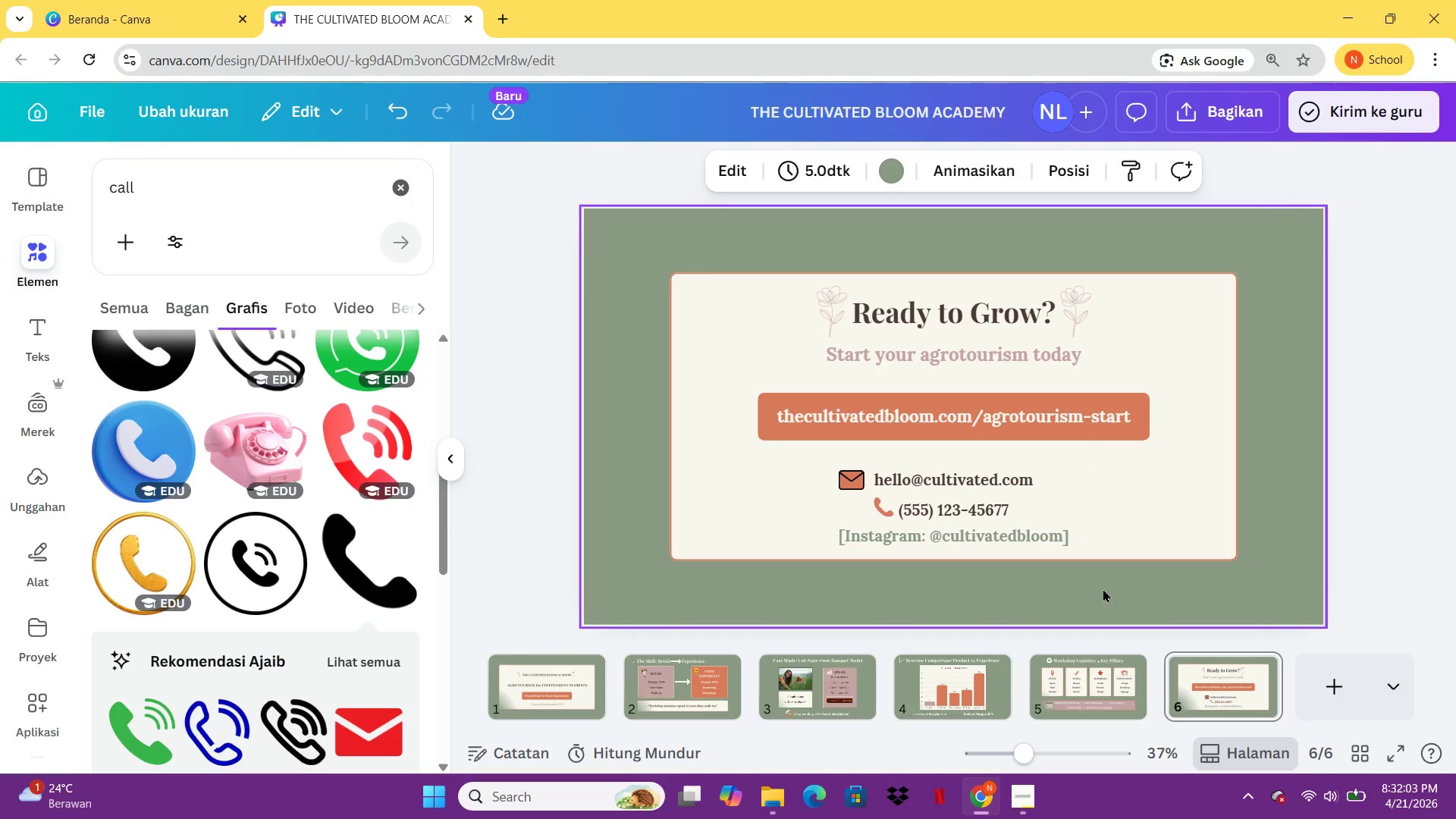 
wait(10.08)
 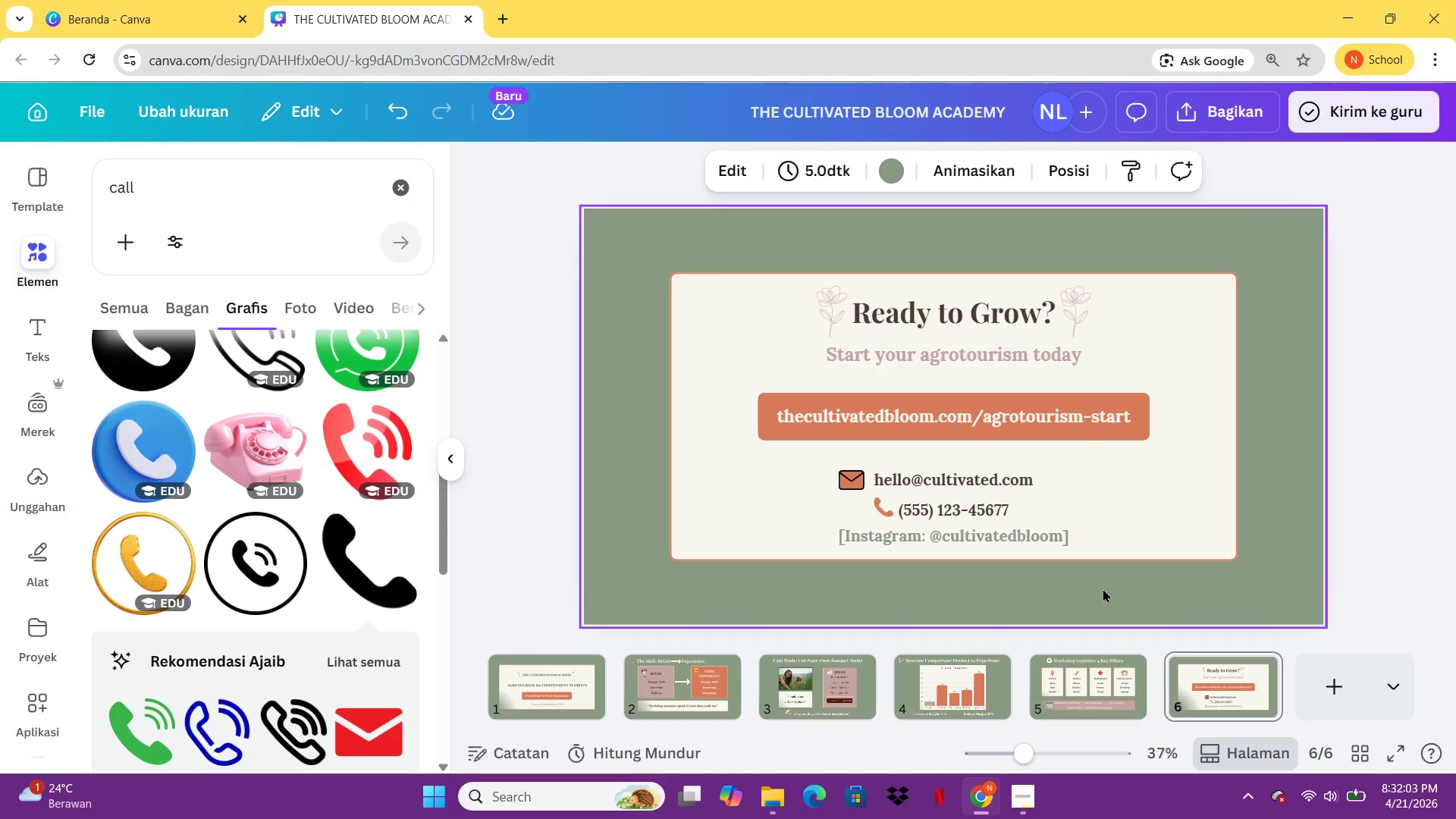 
left_click([1323, 678])
 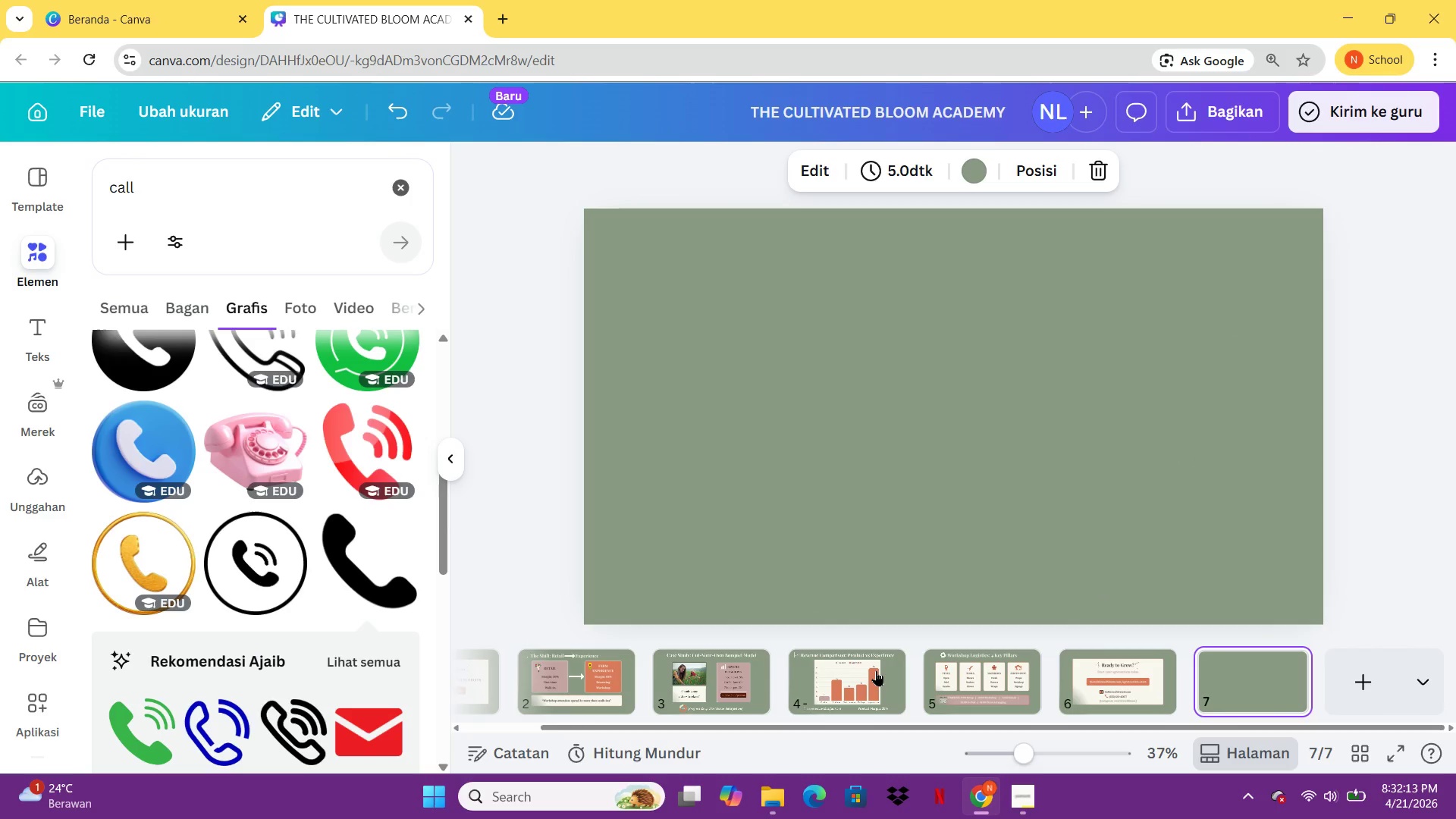 
wait(7.11)
 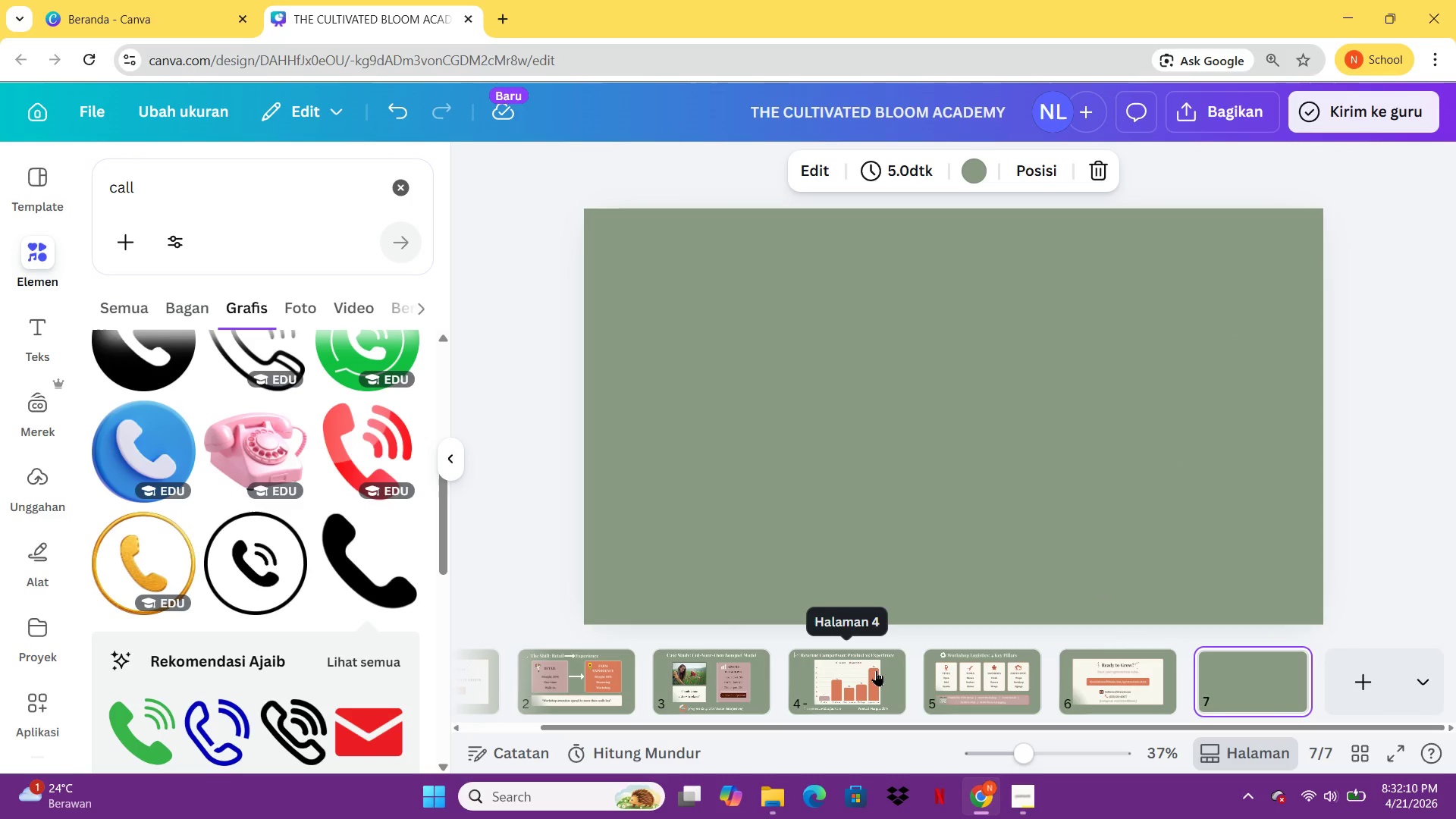 
left_click([1367, 692])
 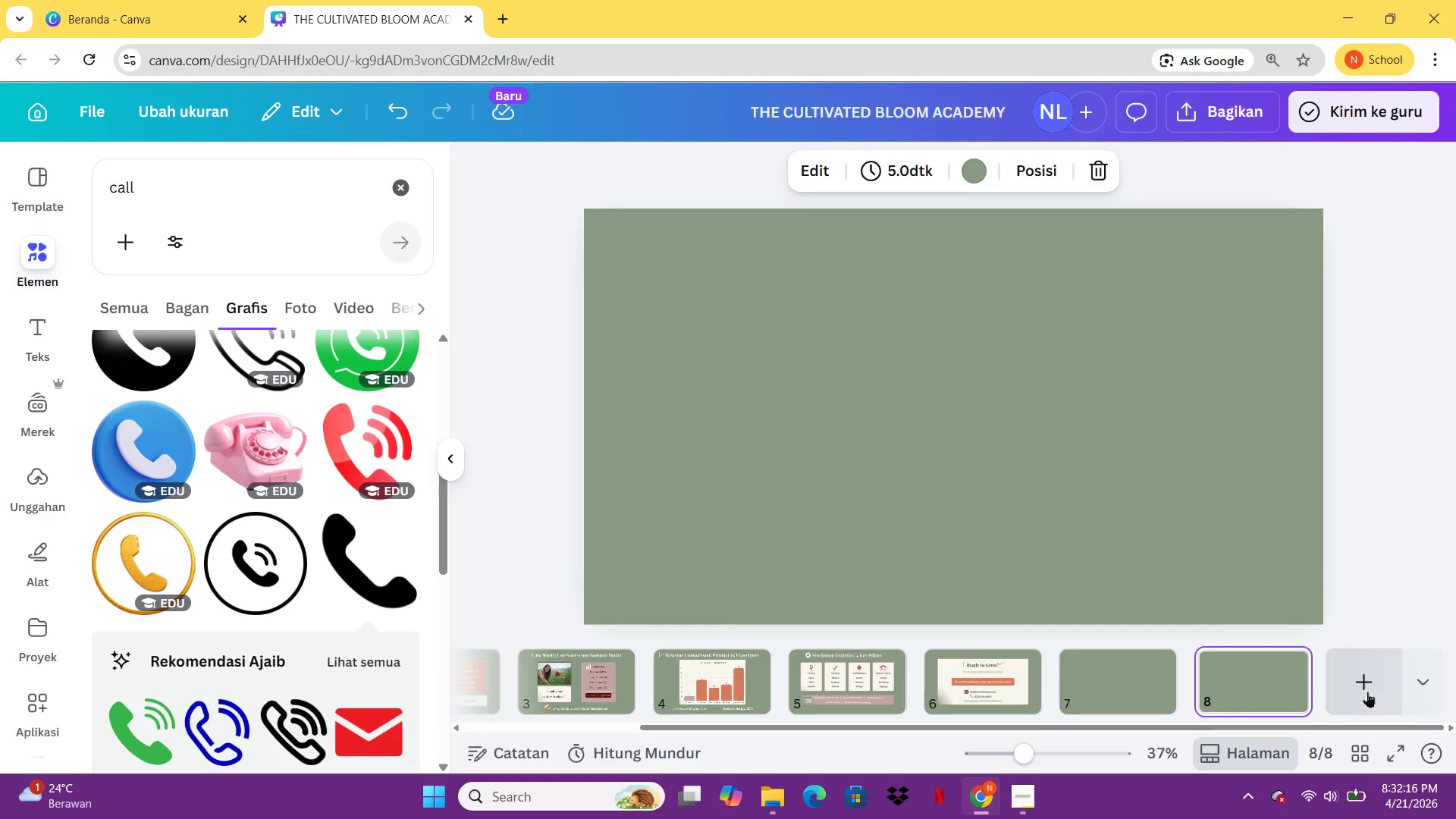 
left_click([1367, 692])
 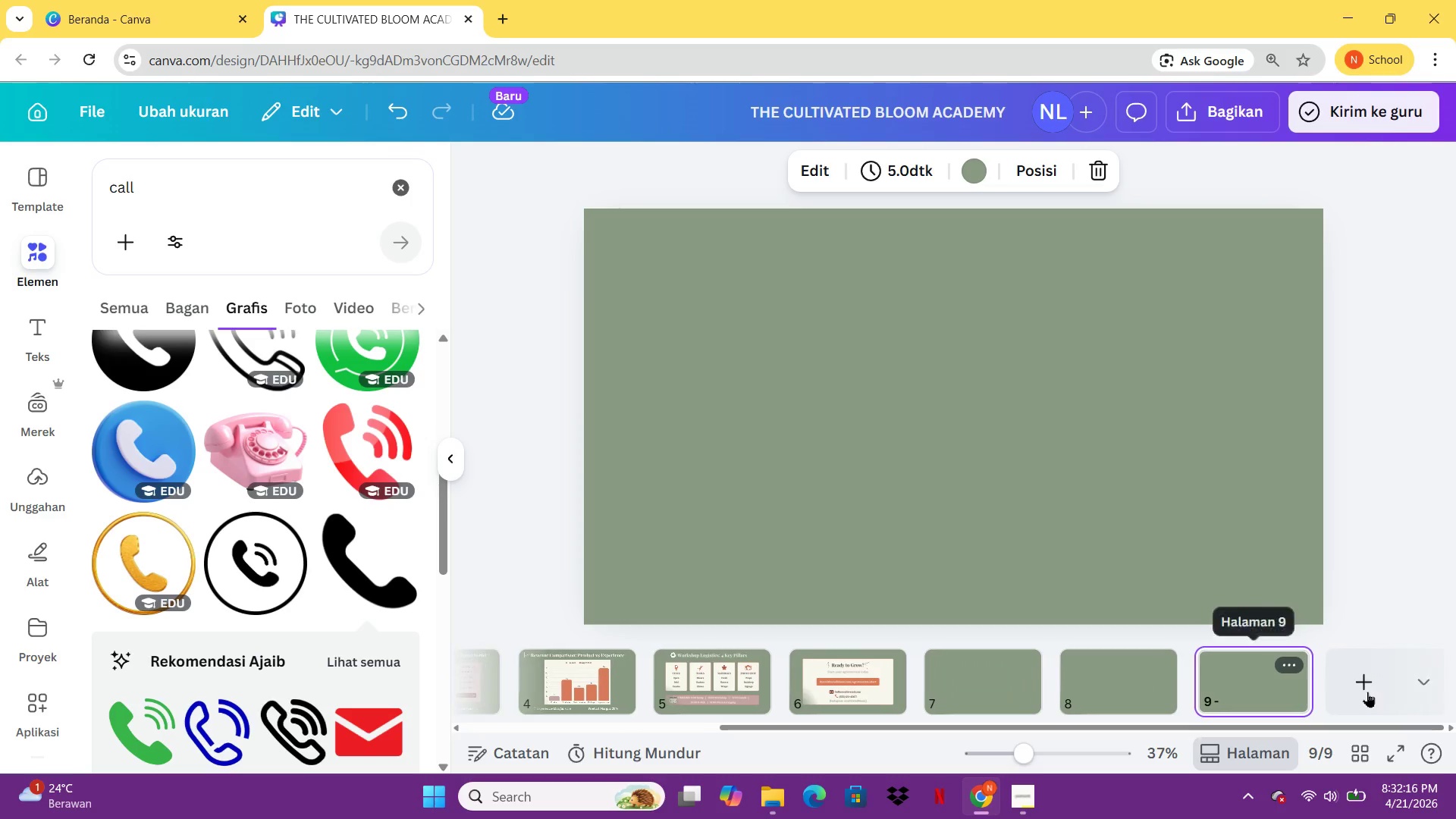 
left_click([1367, 692])
 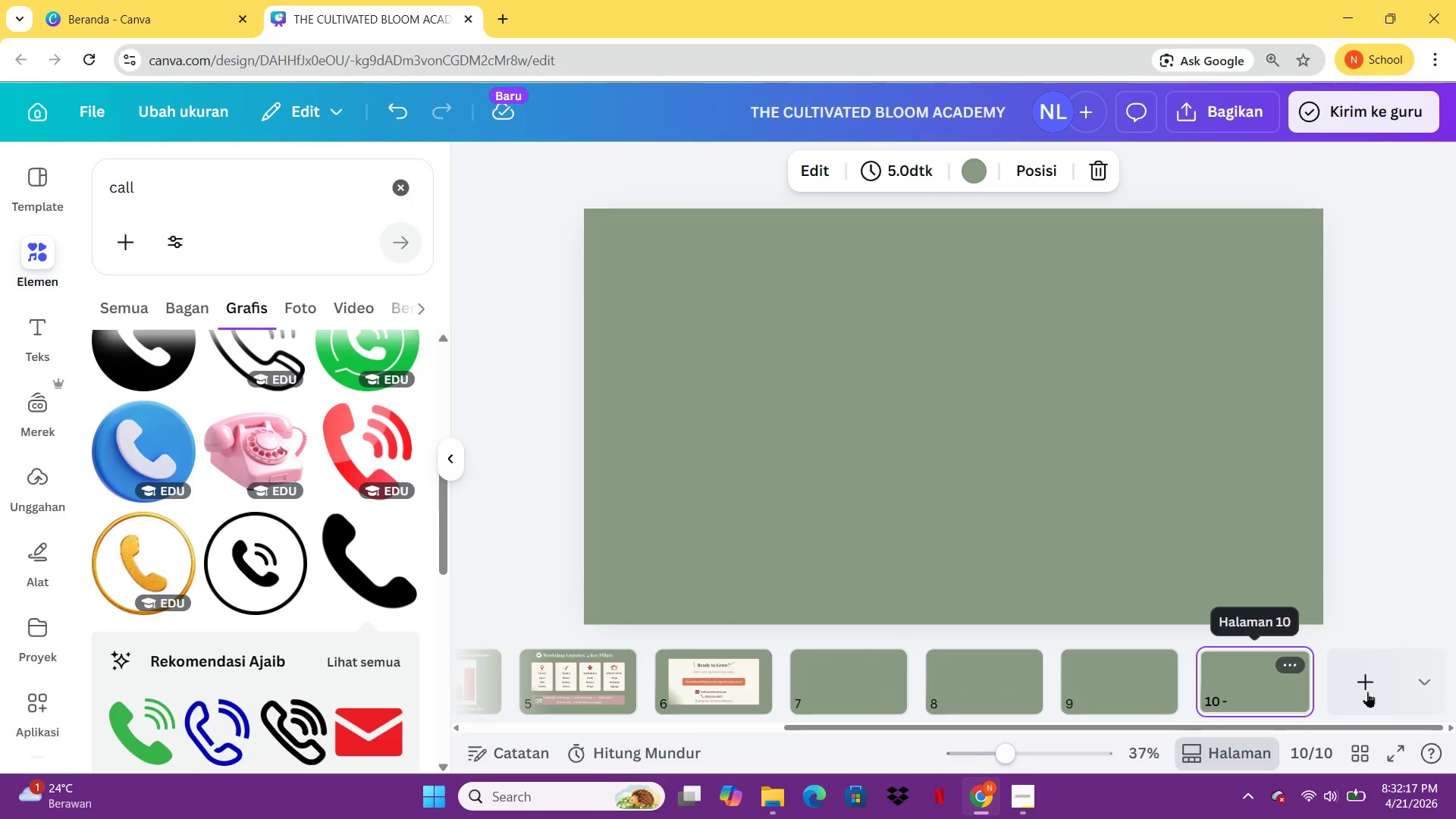 
left_click([1367, 692])
 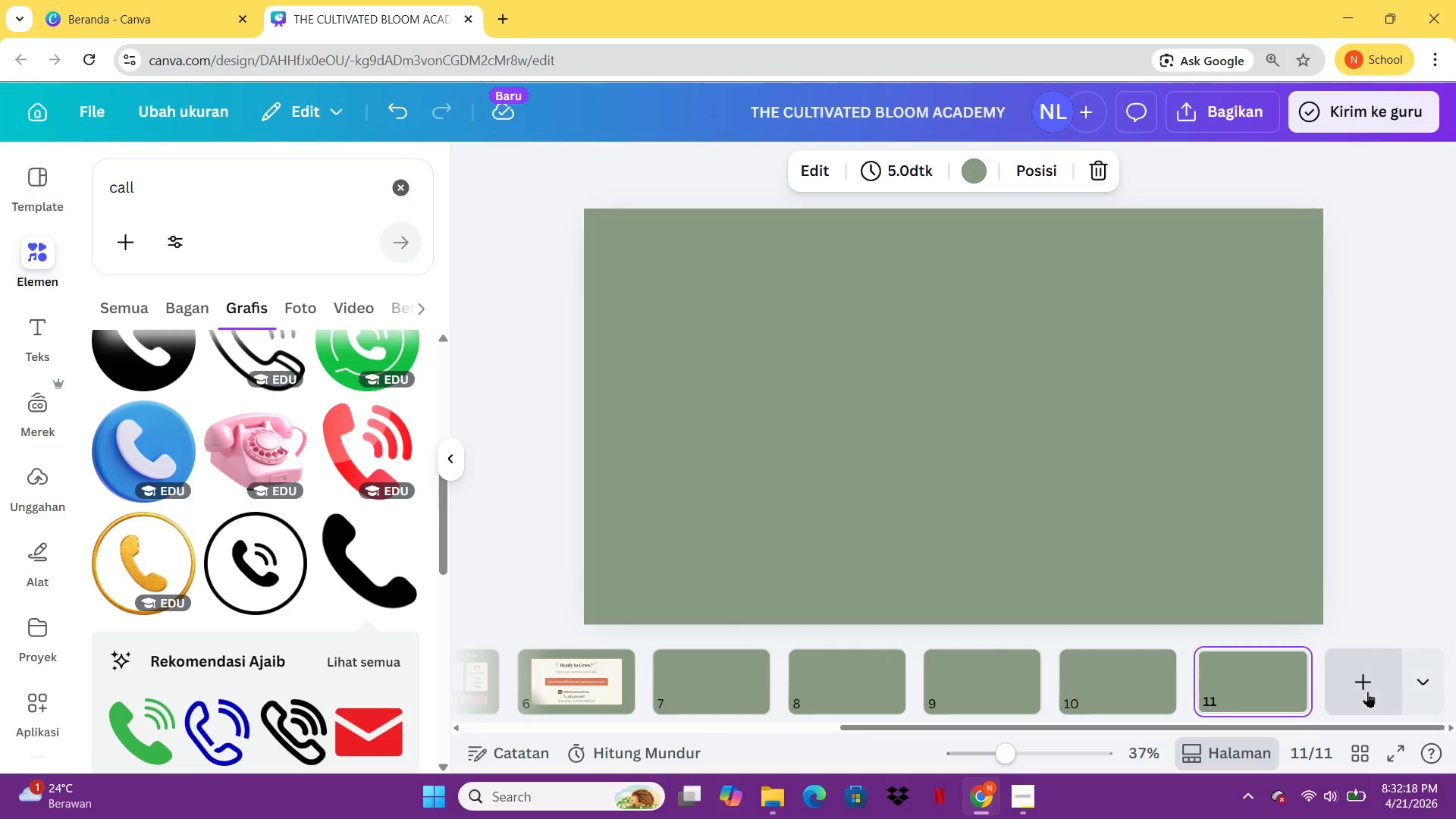 
left_click([1367, 692])
 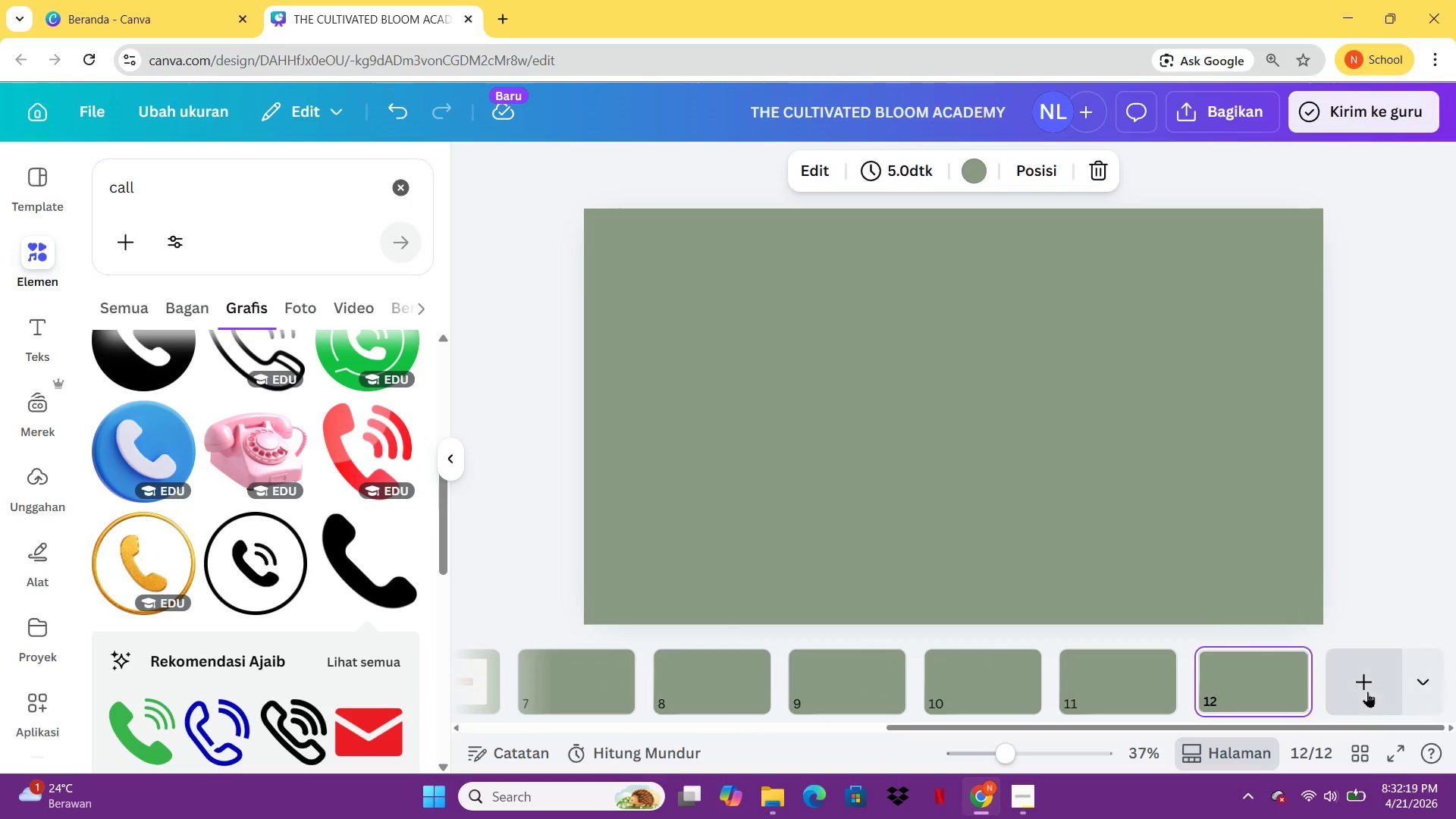 
left_click([1367, 692])
 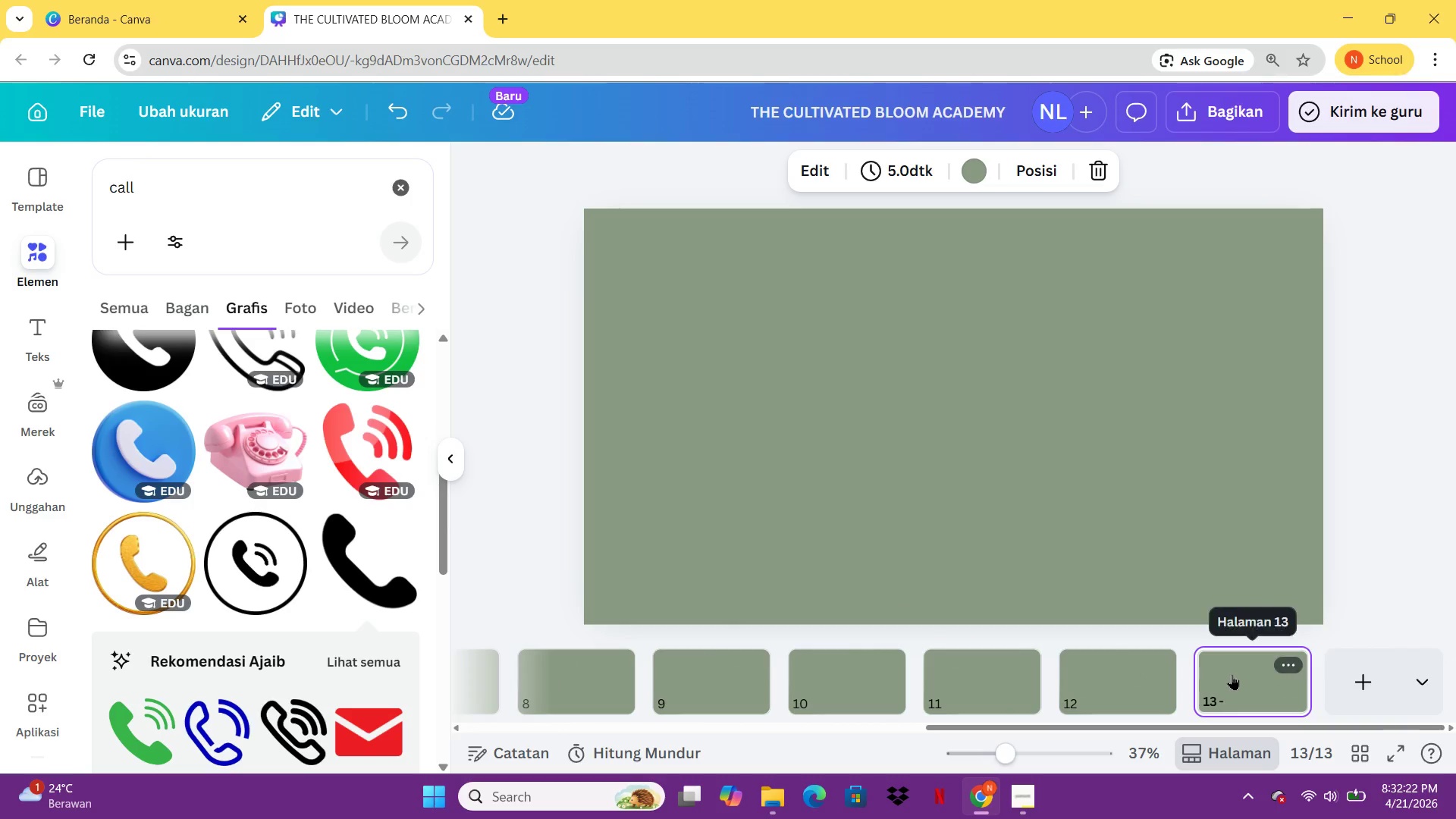 
right_click([1244, 673])
 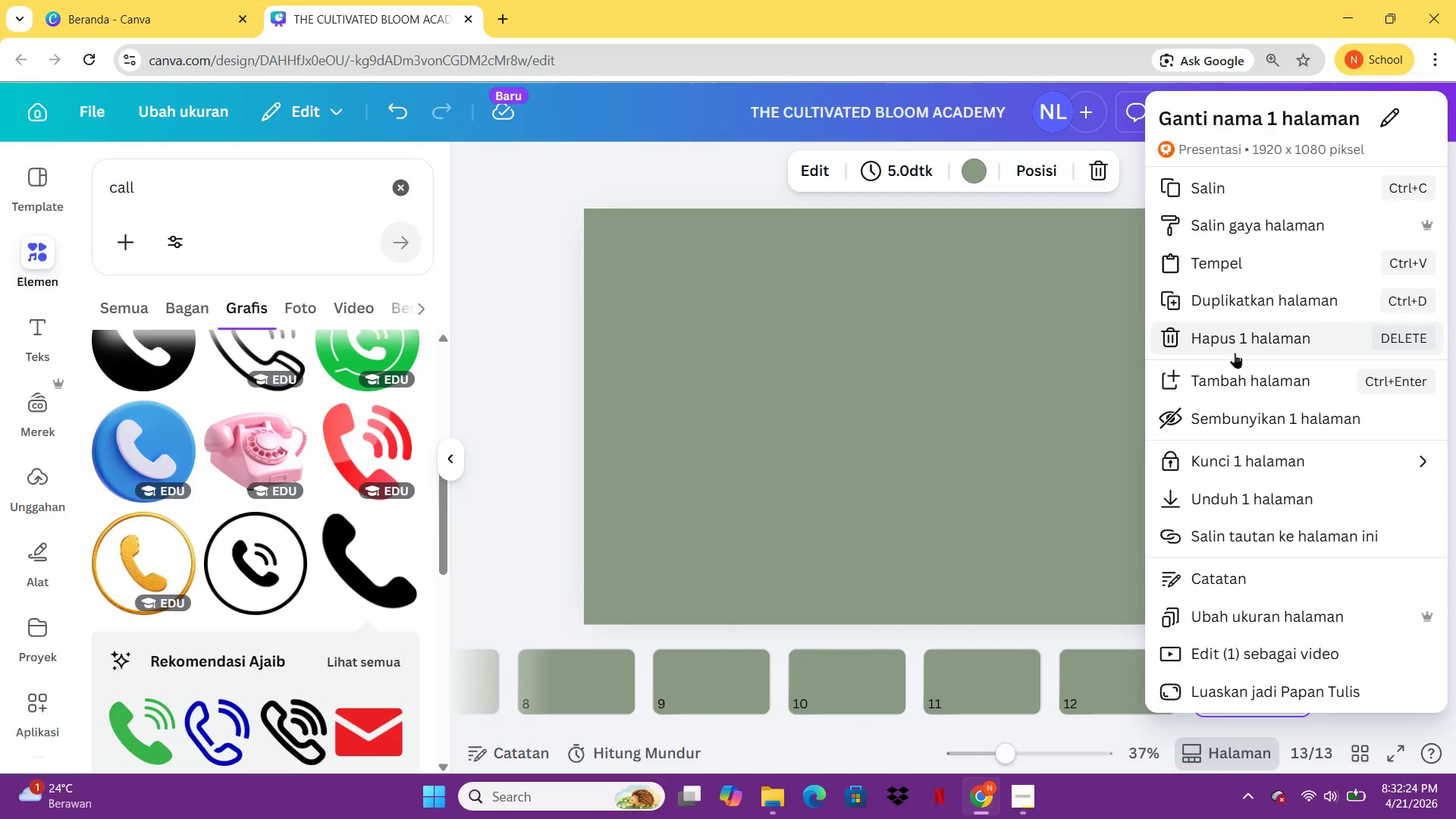 
left_click([1235, 353])
 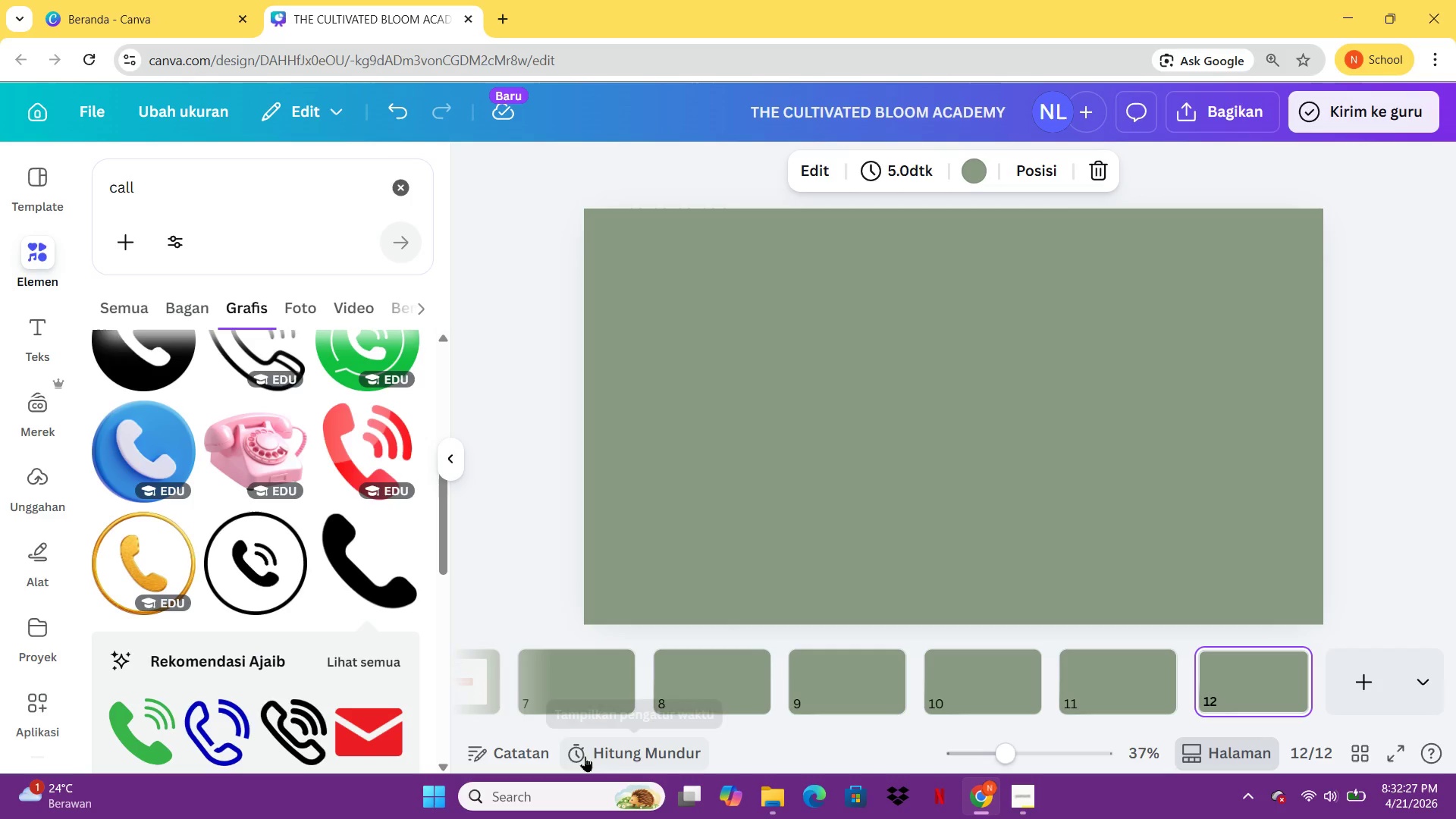 
mouse_move([514, 673])
 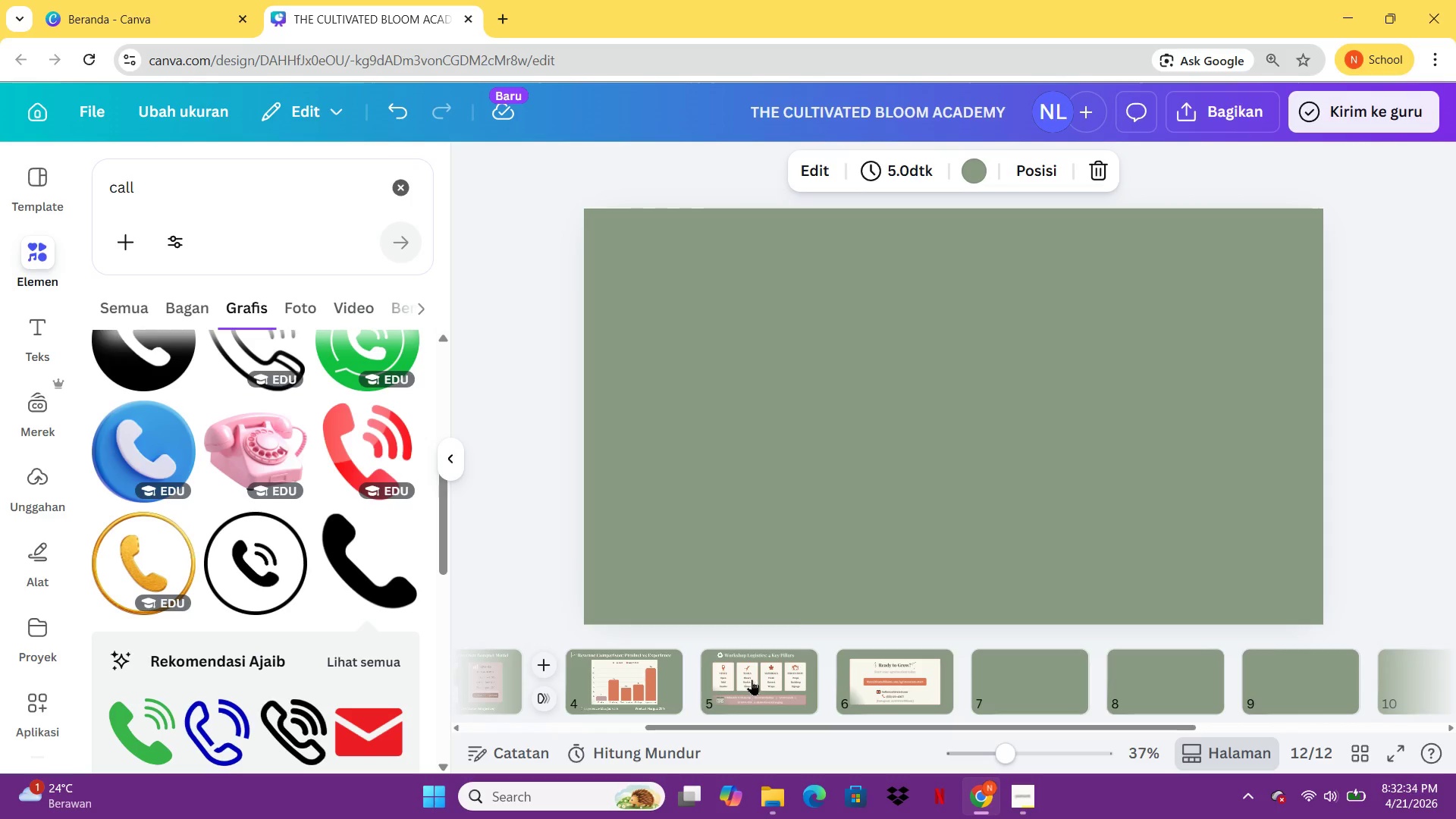 
left_click([752, 679])
 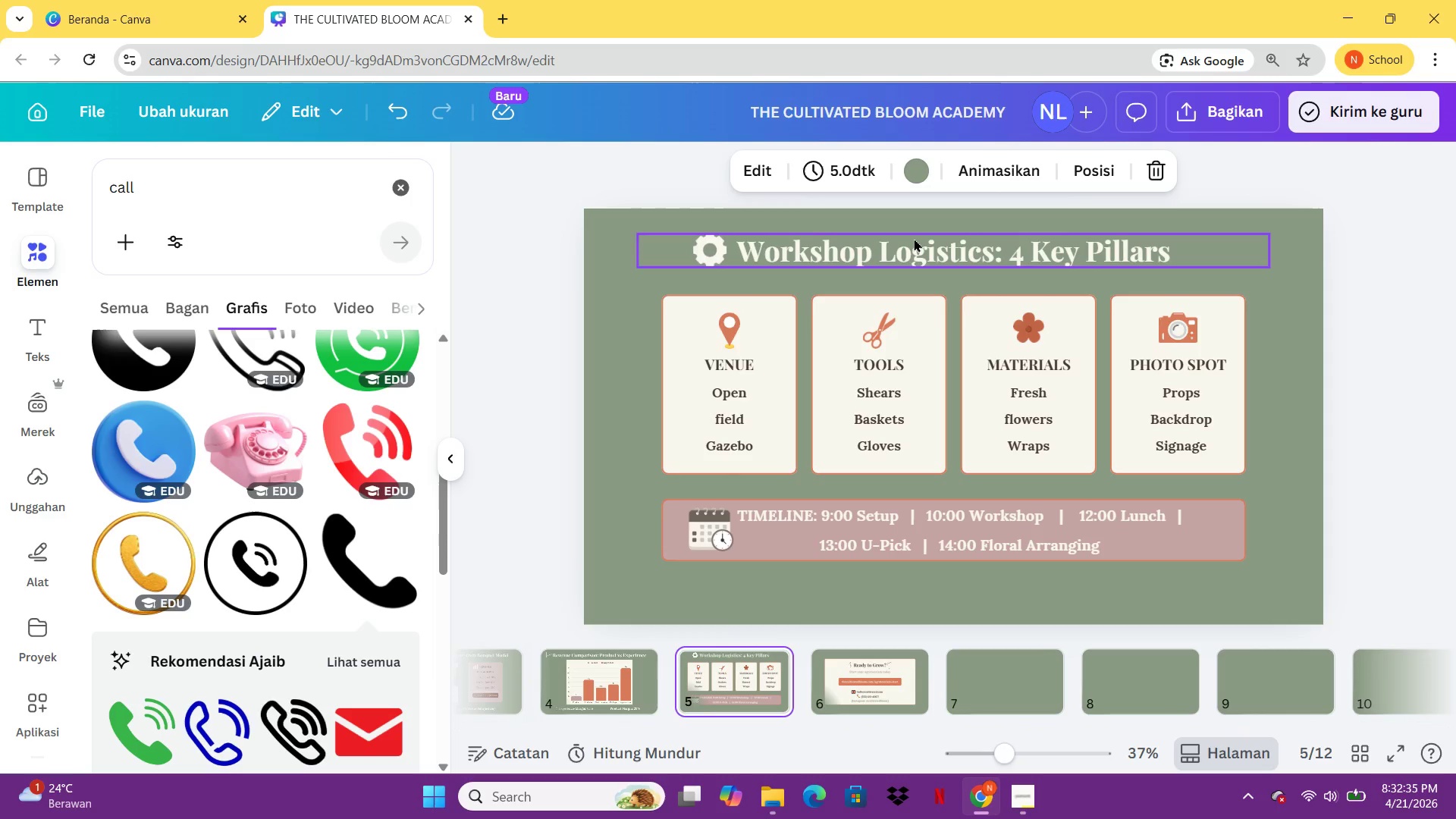 
left_click([914, 240])
 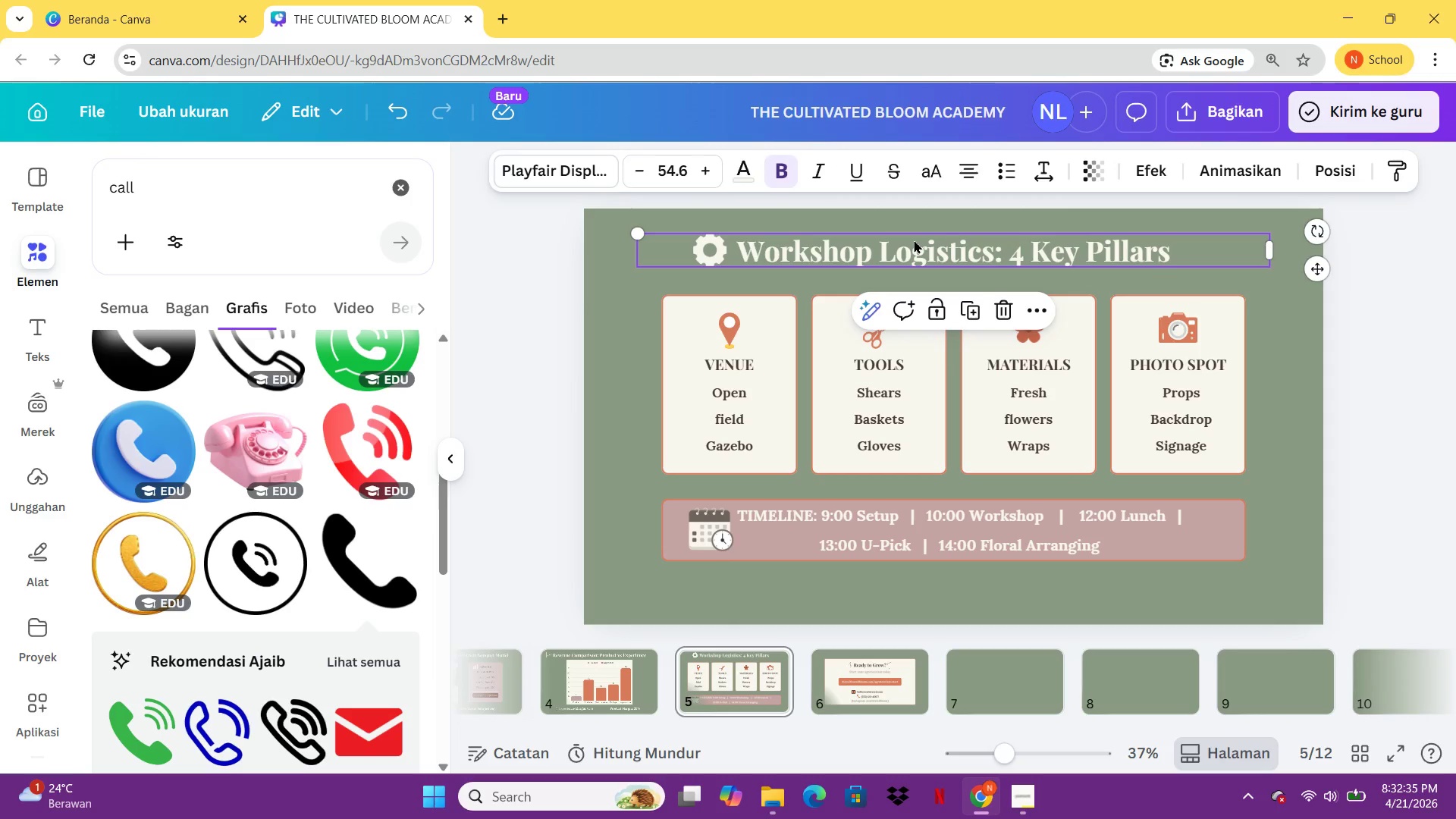 
key(Control+ControlLeft)
 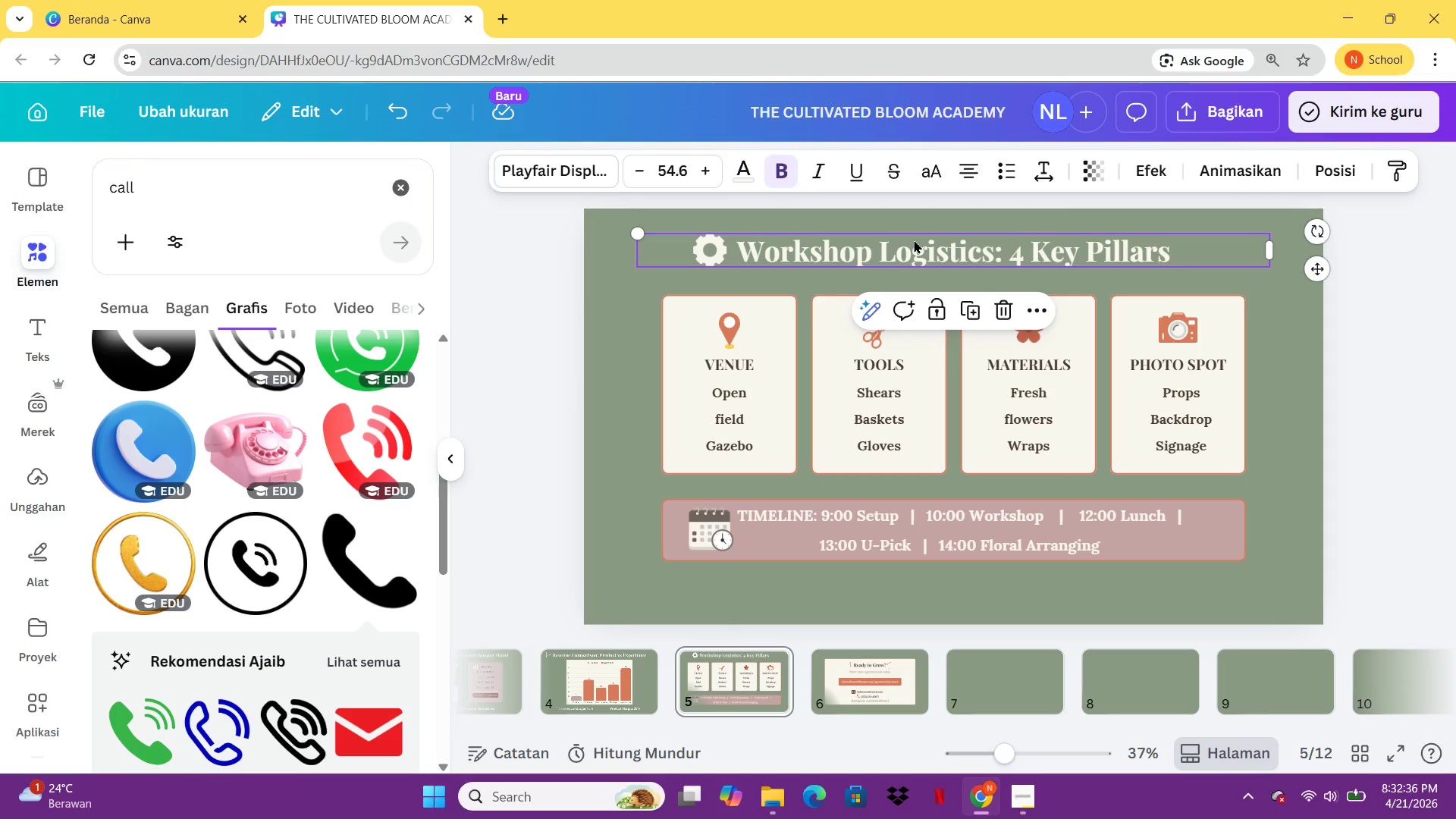 
key(Control+C)
 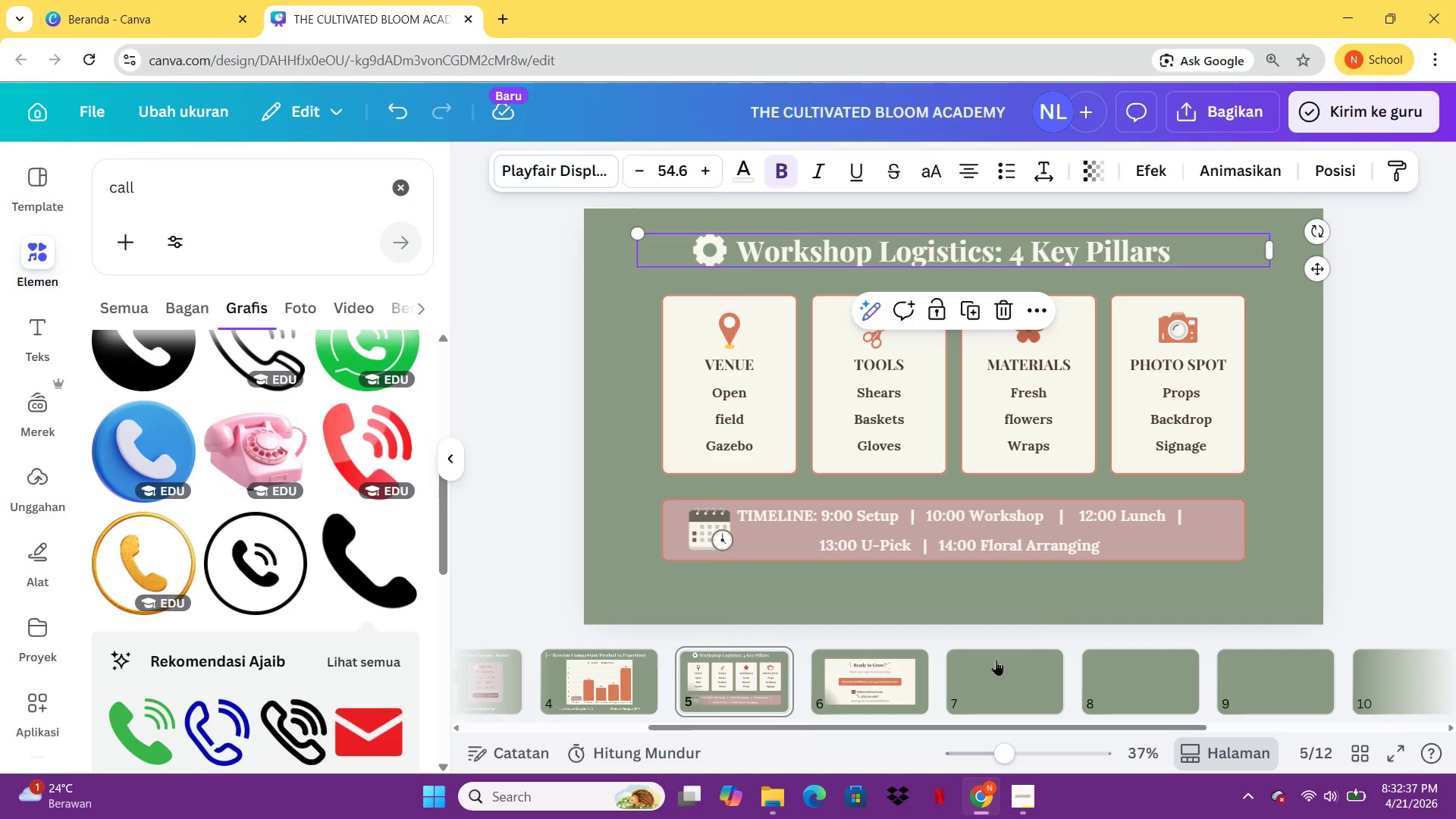 
left_click([997, 670])
 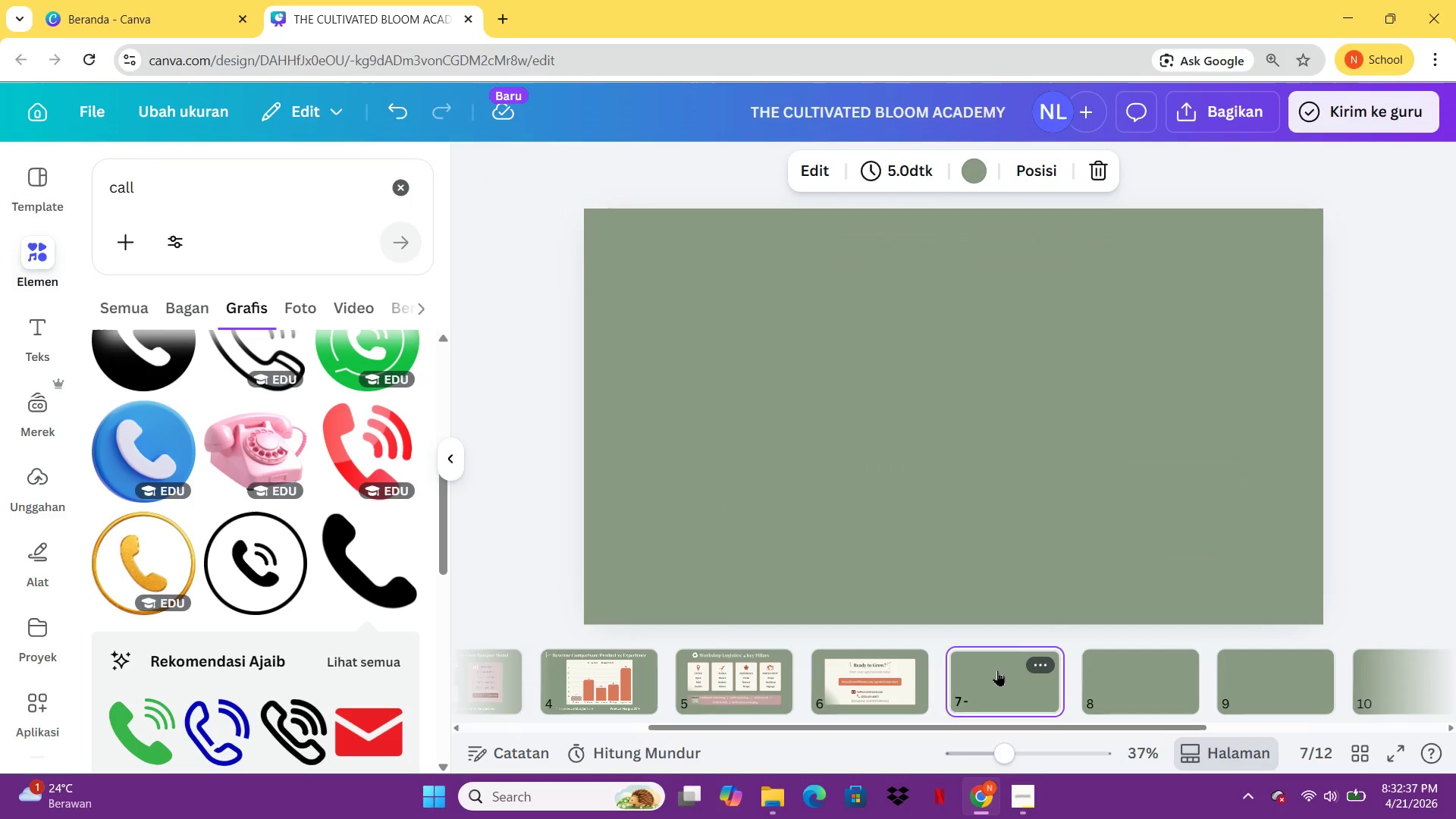 
key(Control+ControlLeft)
 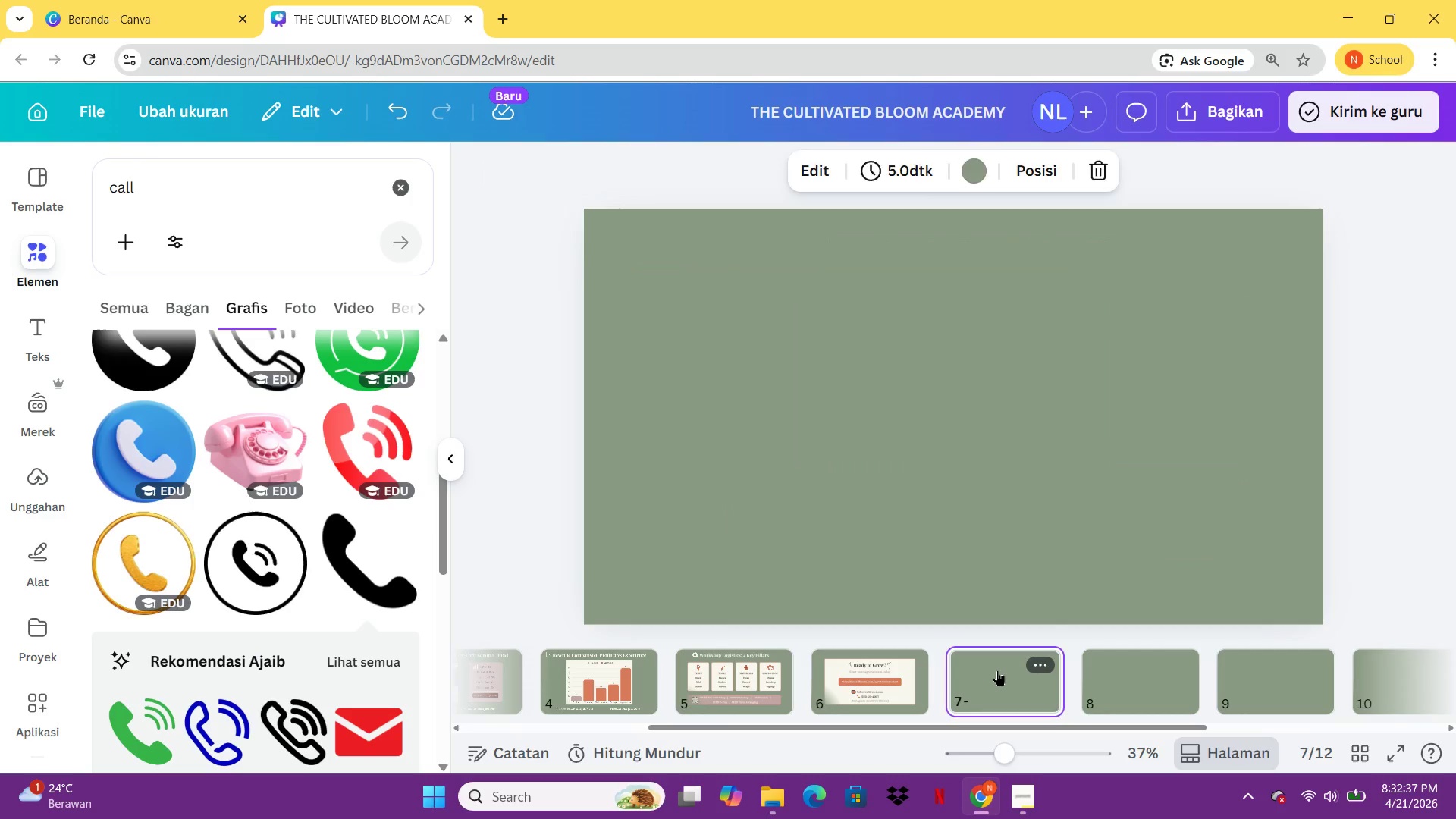 
key(Control+V)
 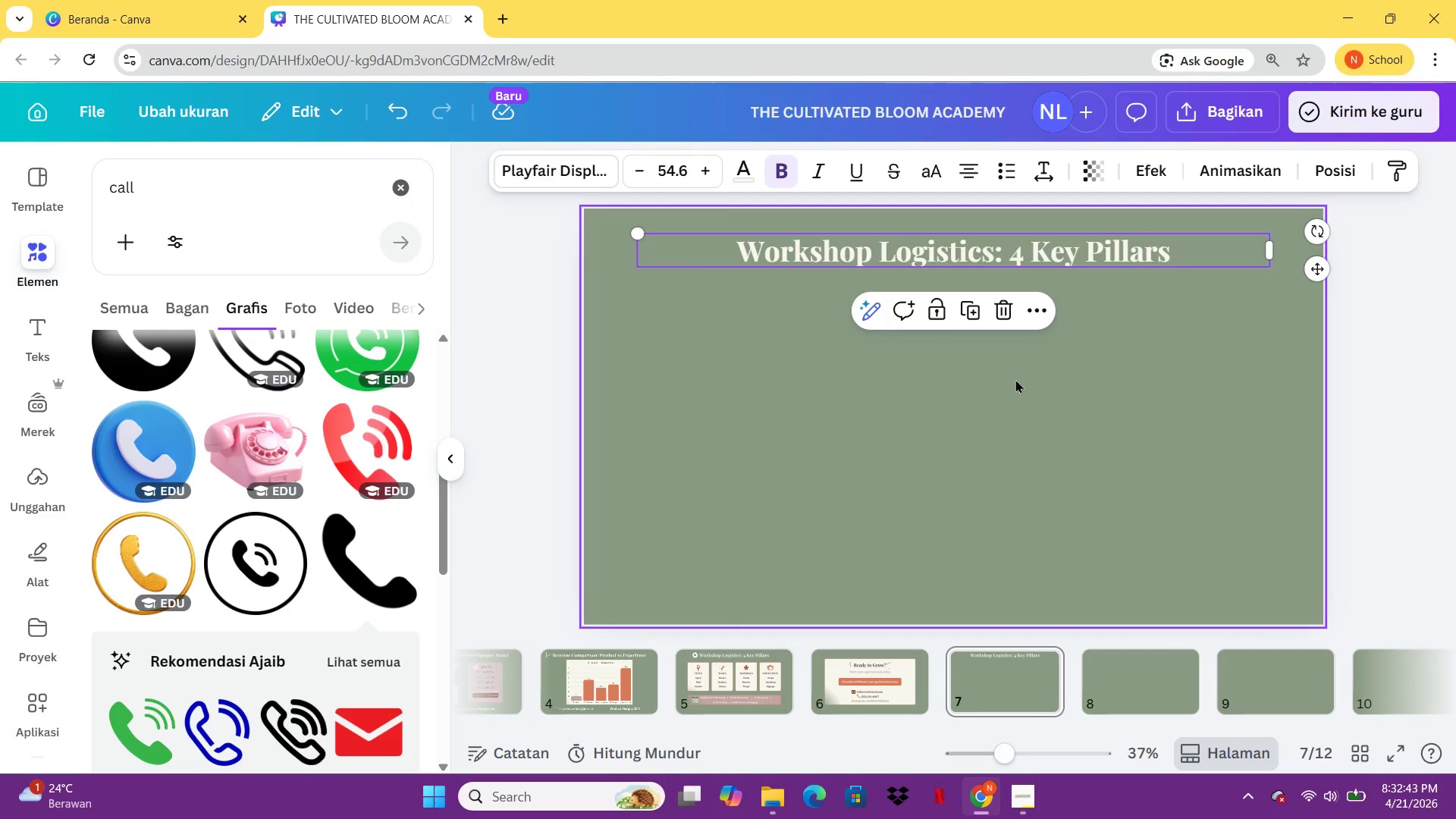 
wait(7.84)
 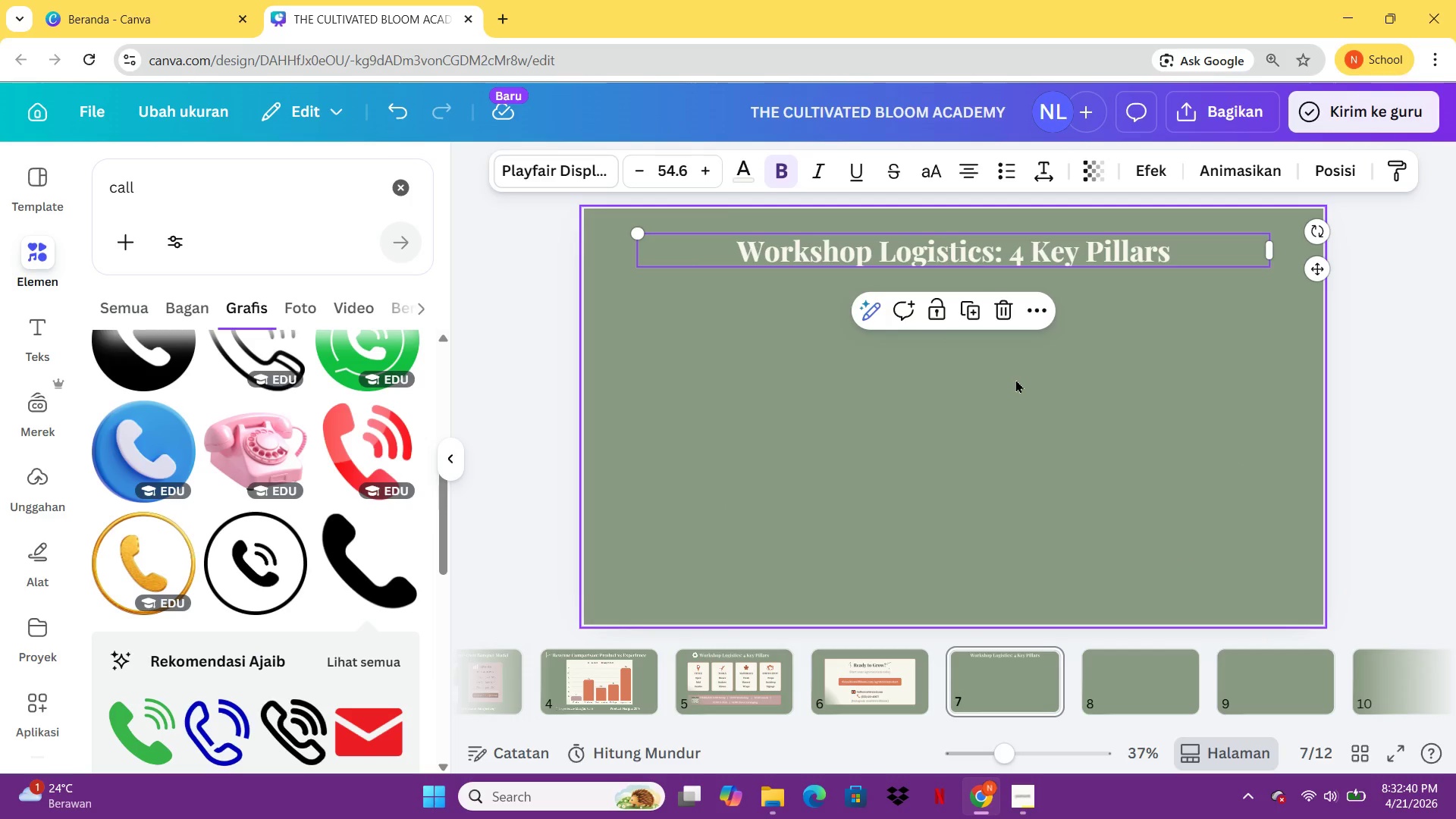 
double_click([996, 244])
 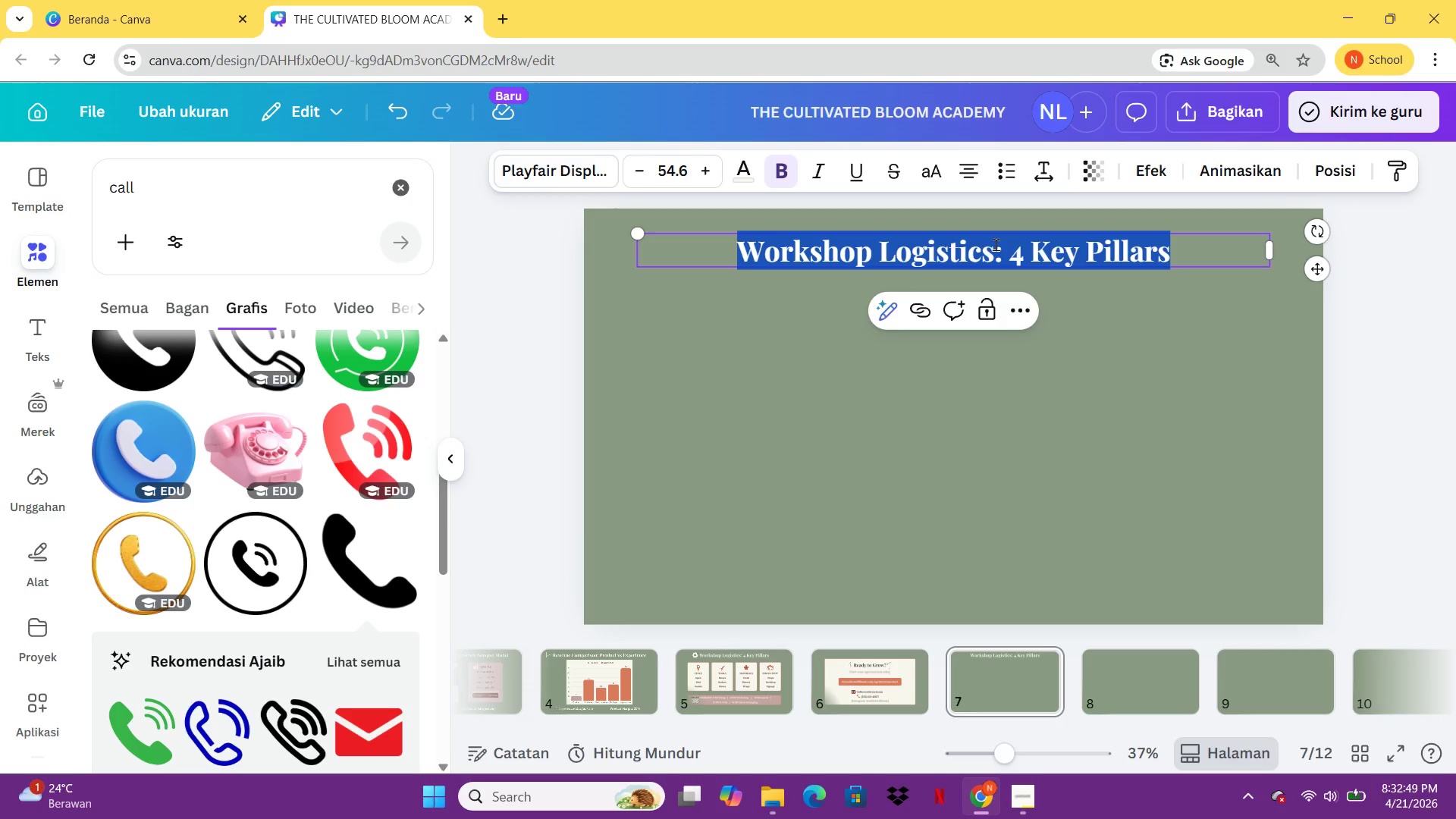 
type(Prii)
key(Backspace)
type(cing Strategy)
 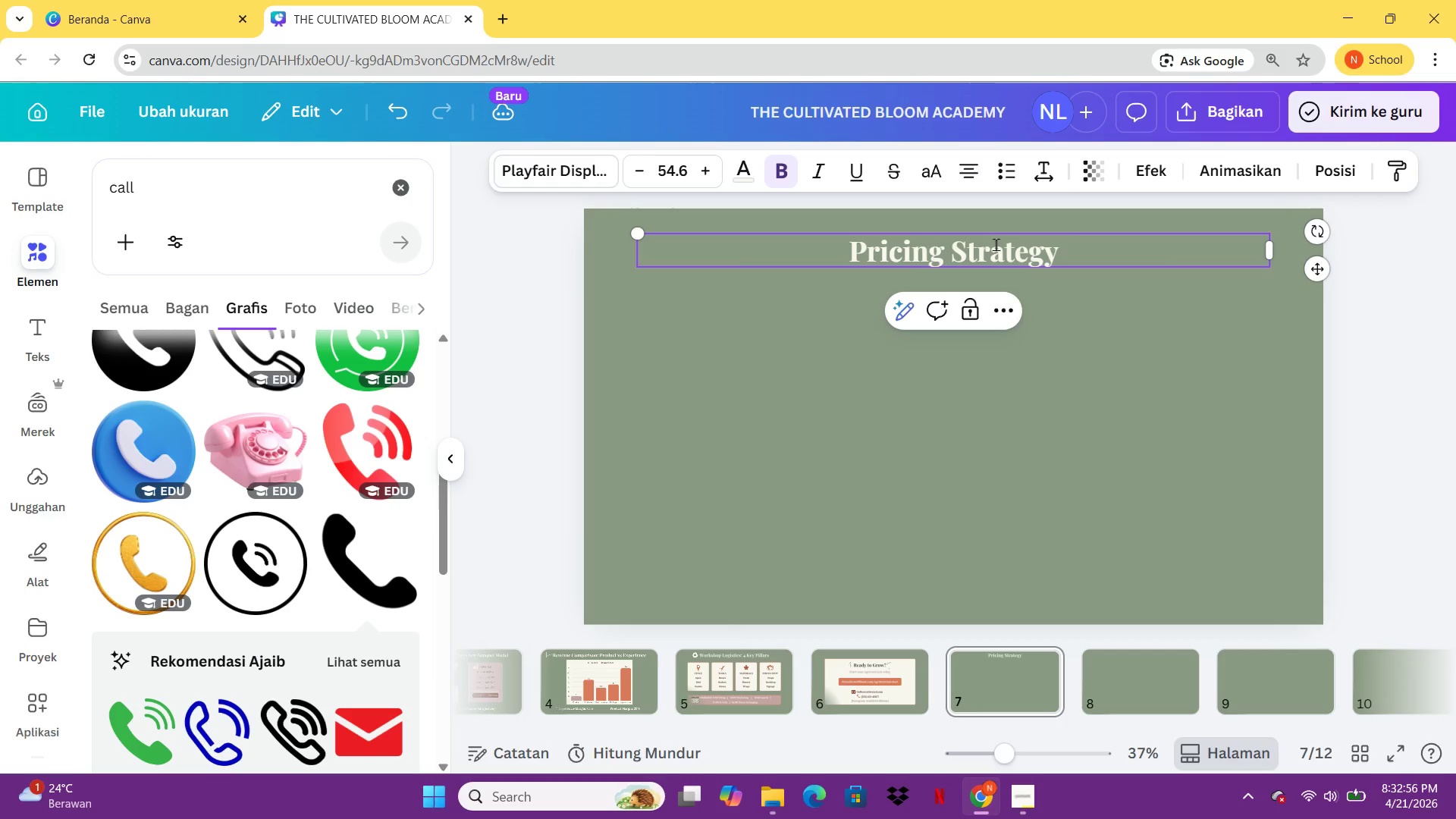 
wait(15.09)
 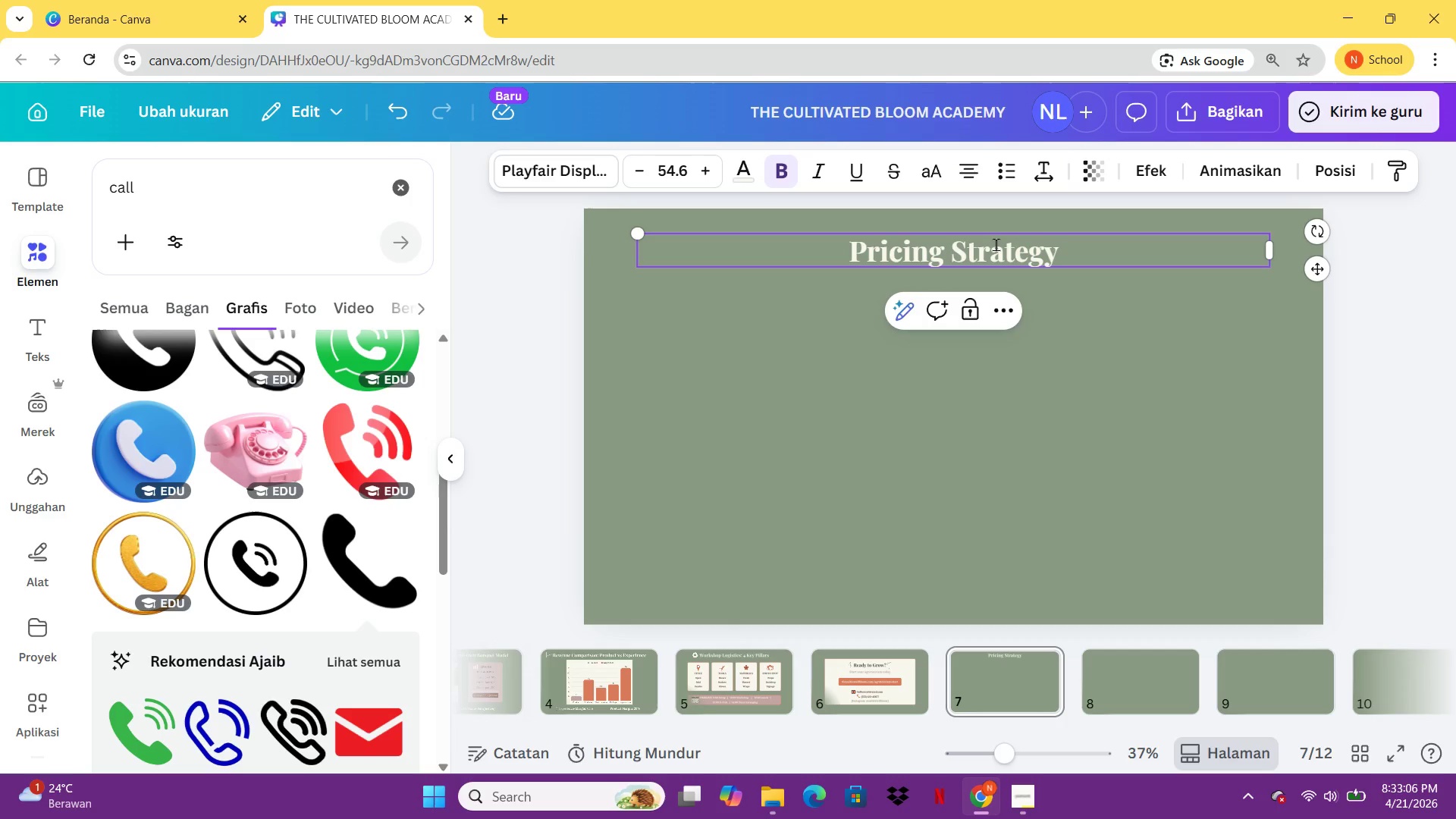 
key(Space)
 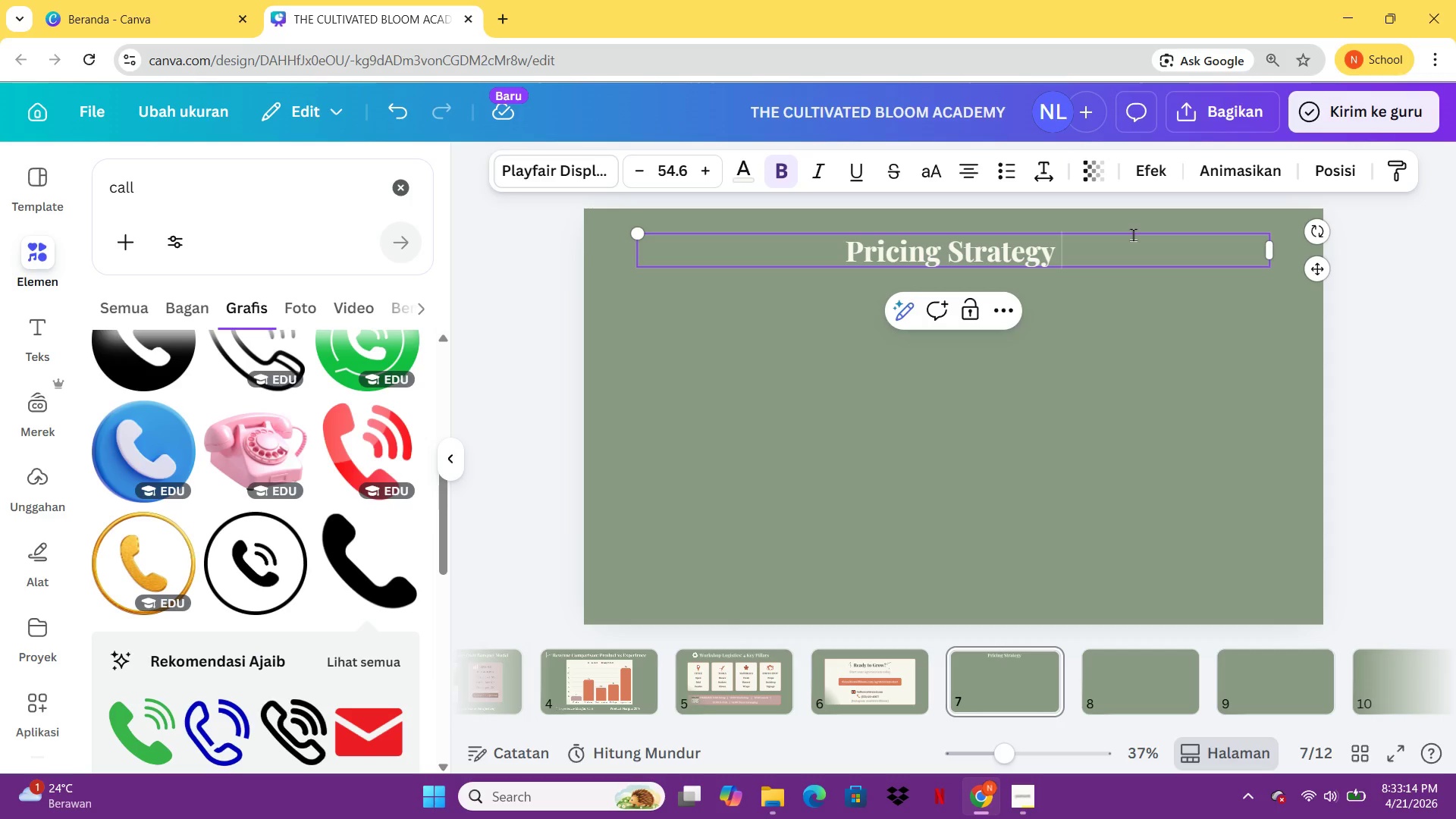 
type(for On-Farm Workshops)
 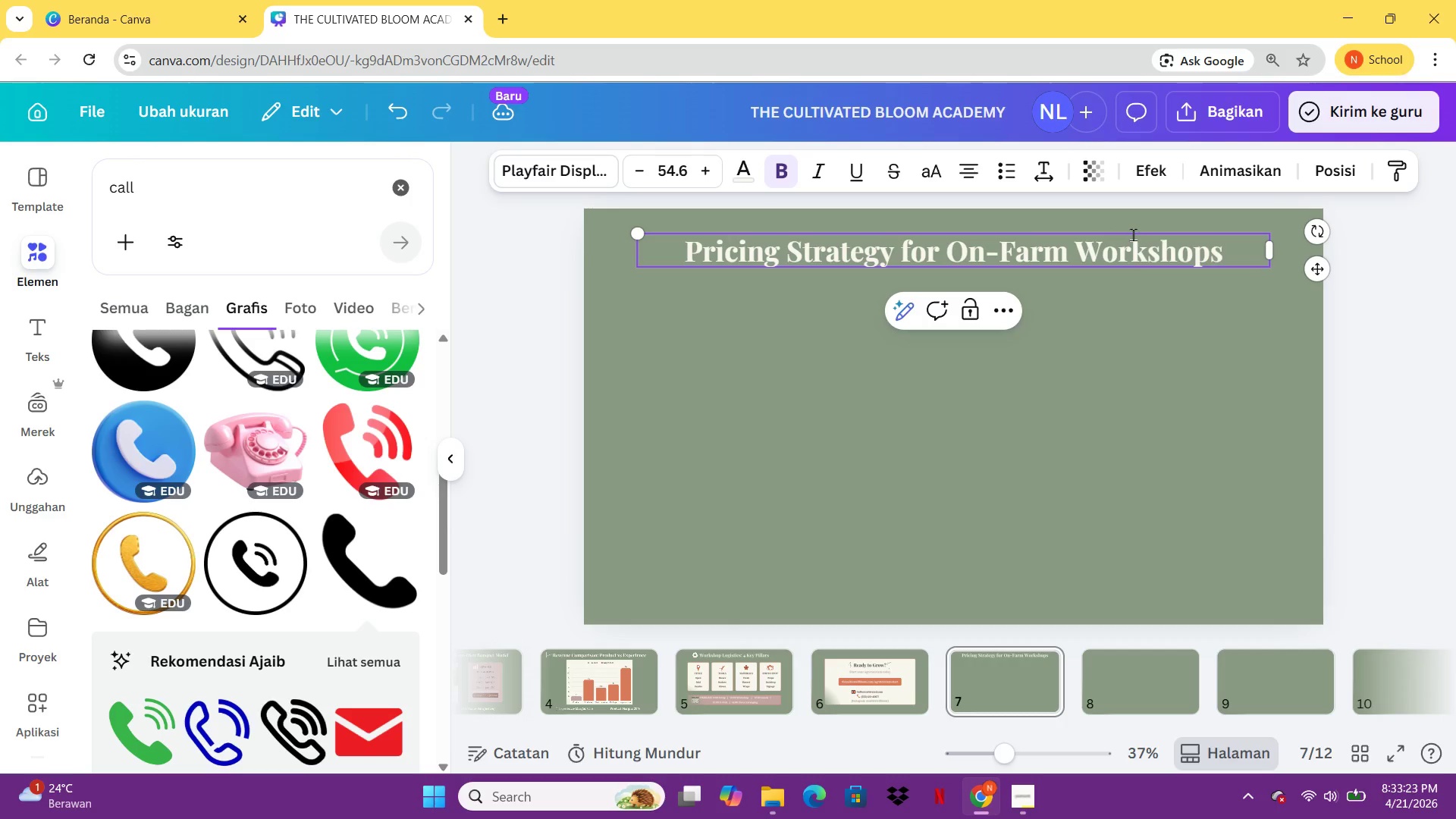 
left_click([1131, 413])
 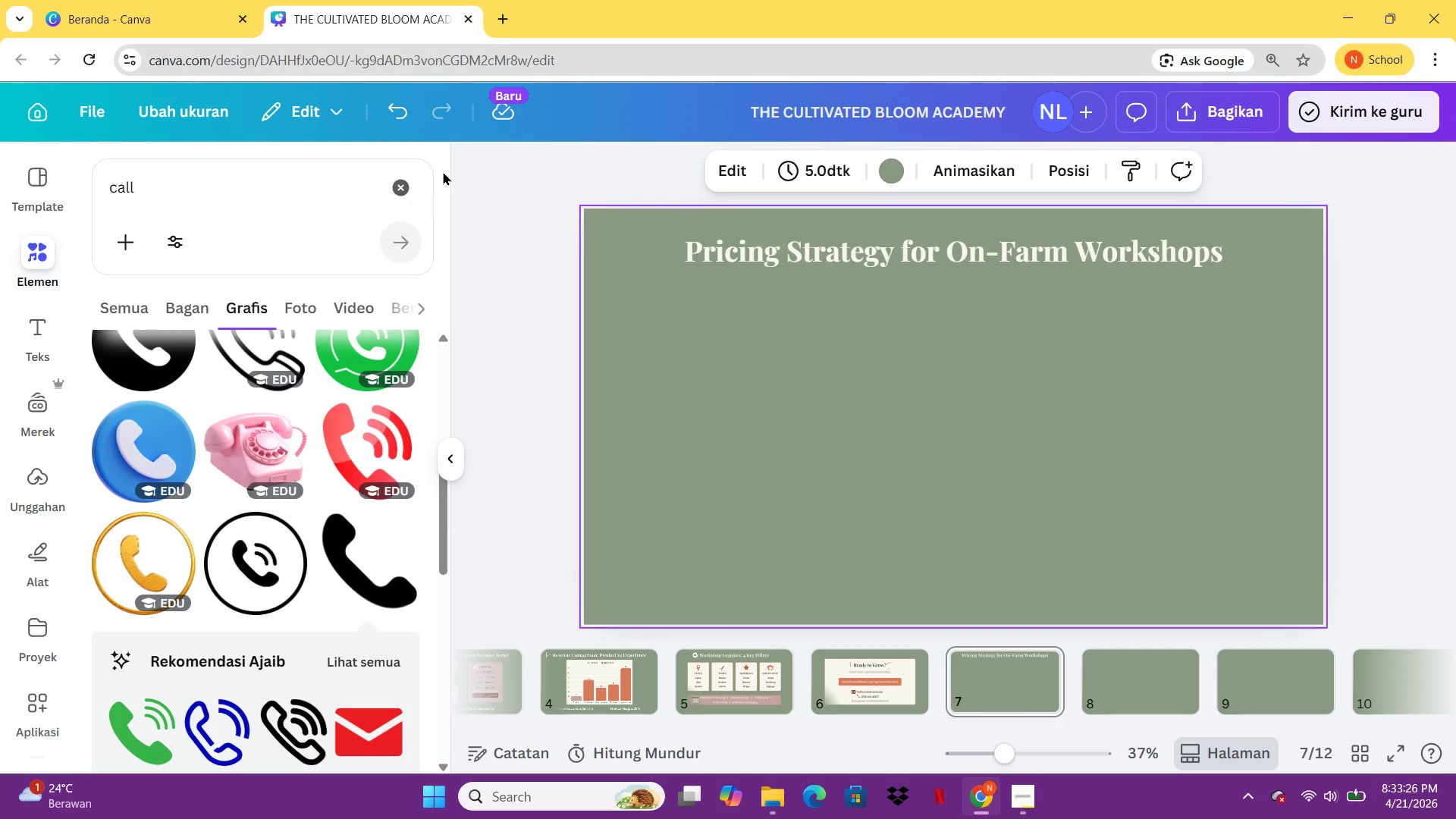 
left_click_drag(start_coordinate=[196, 202], to_coordinate=[72, 184])
 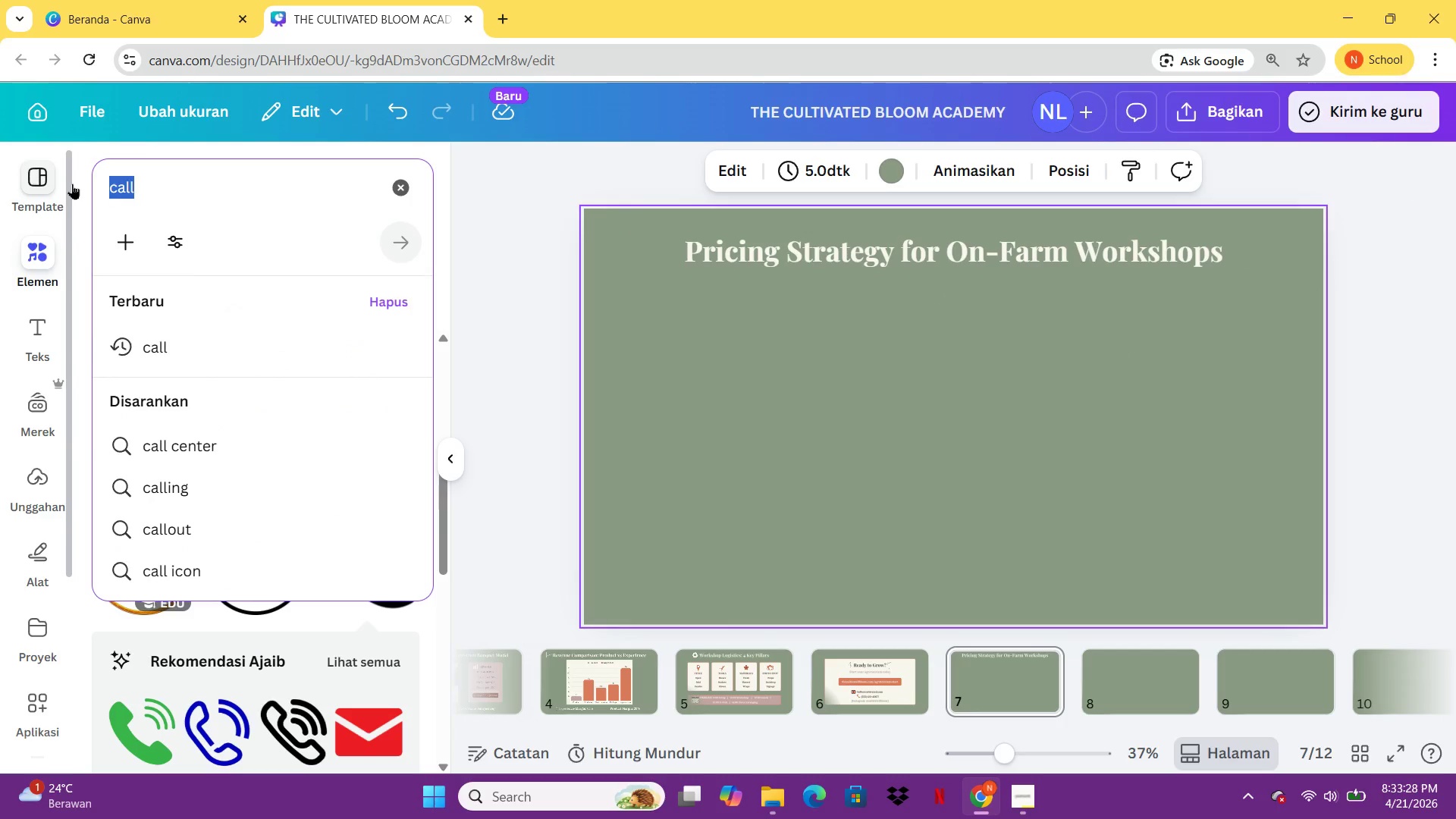 
type(uang)
 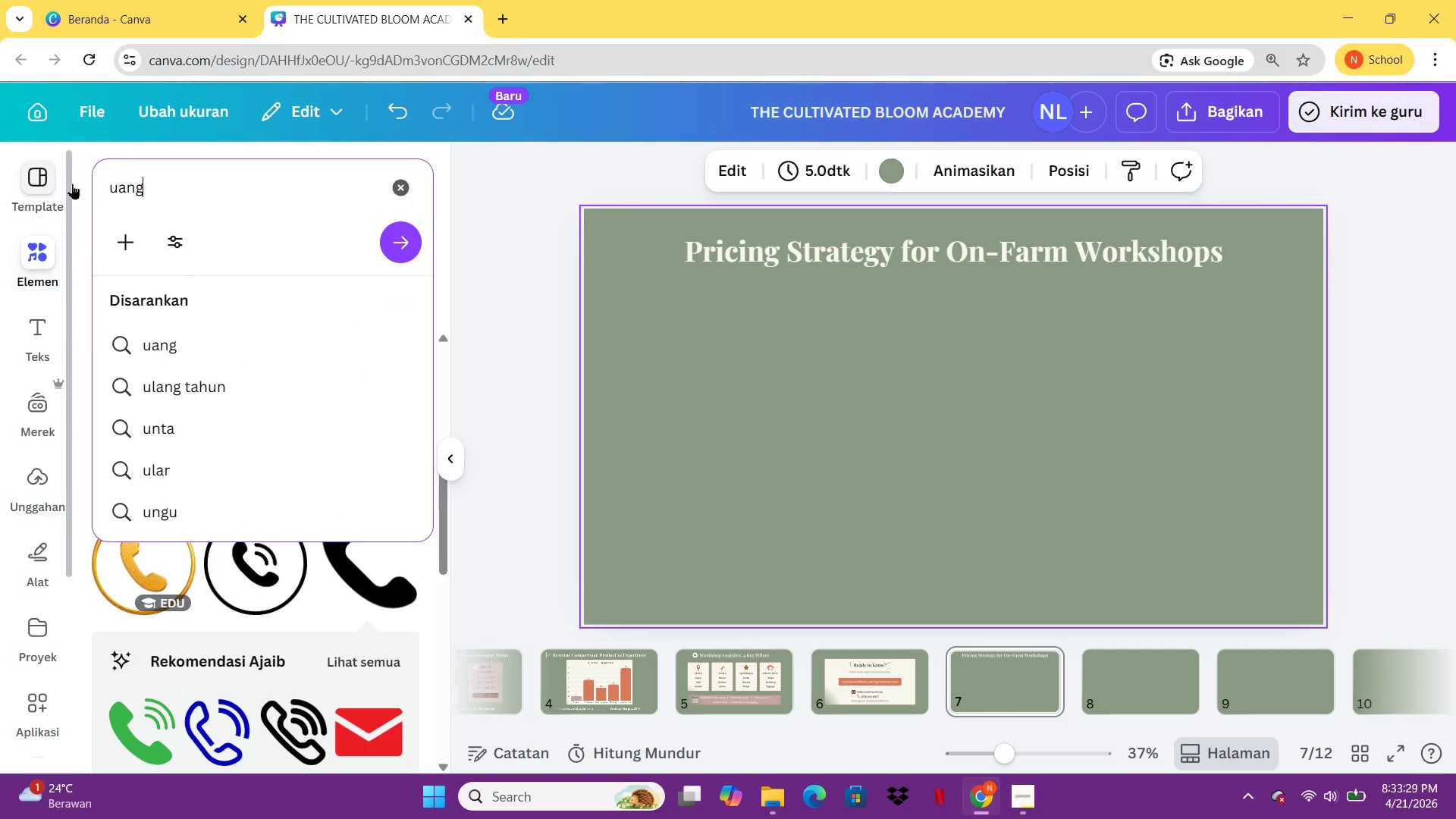 
key(Enter)
 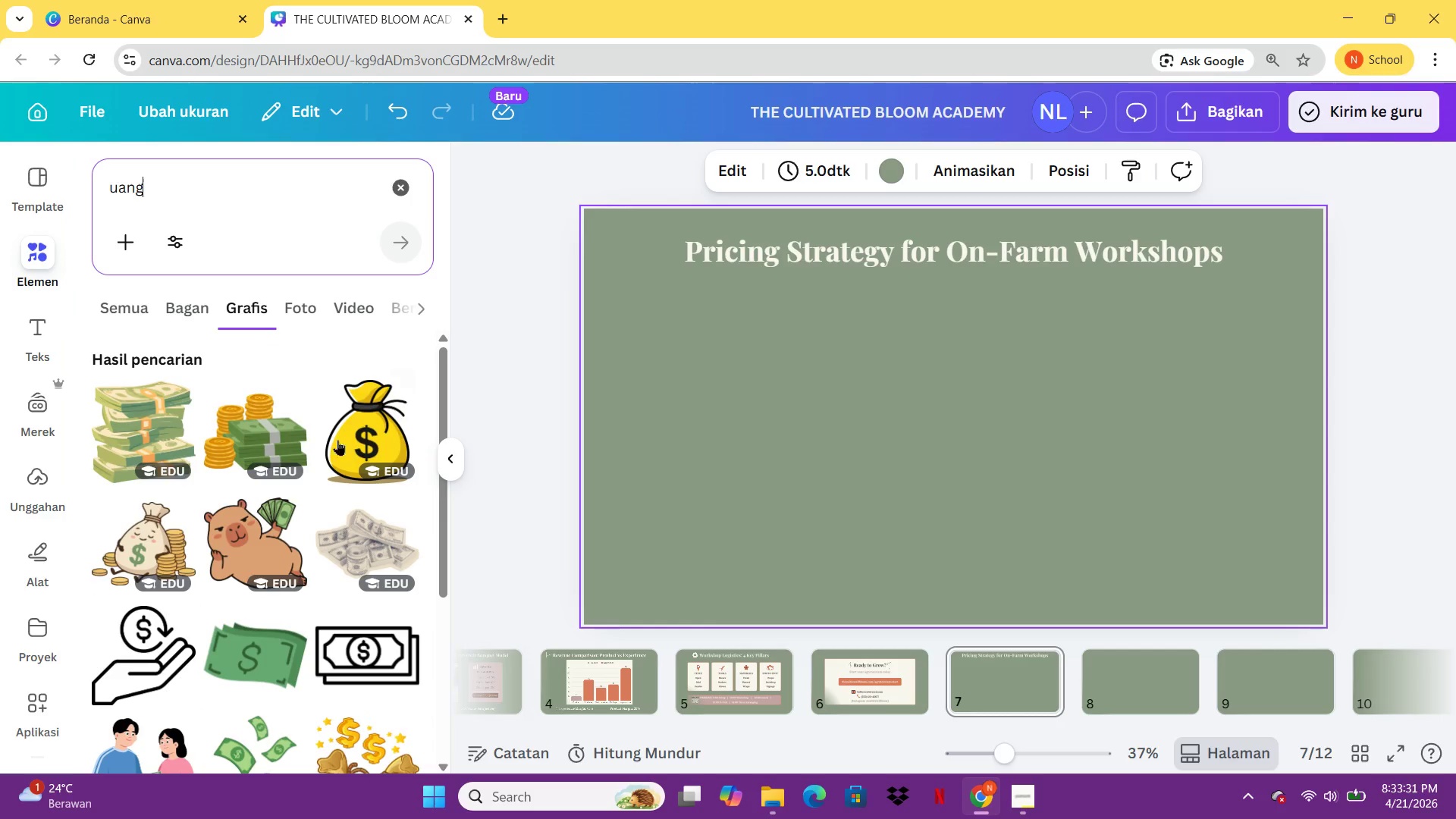 
left_click([381, 428])
 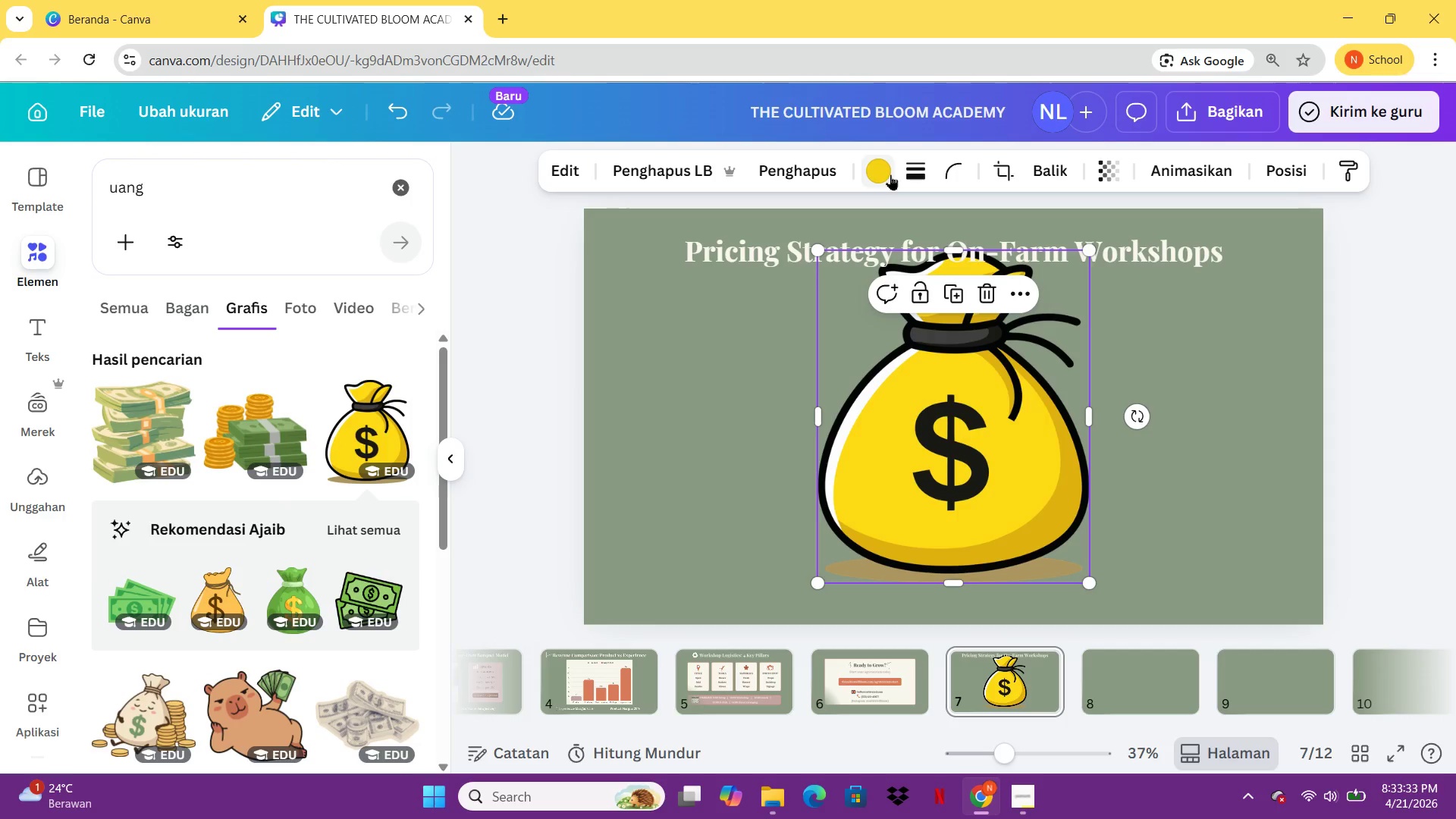 
left_click([870, 173])
 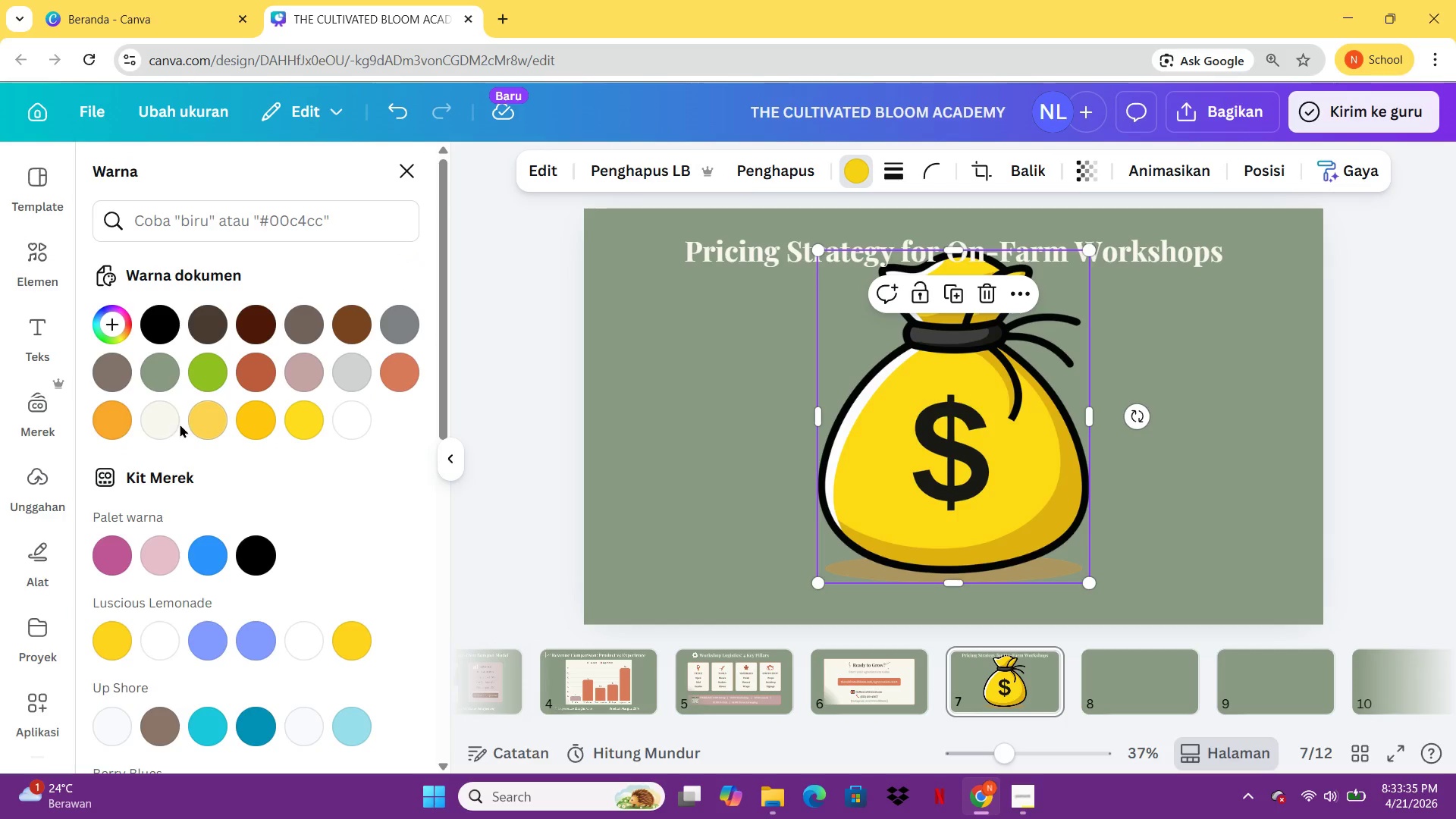 
left_click([171, 423])
 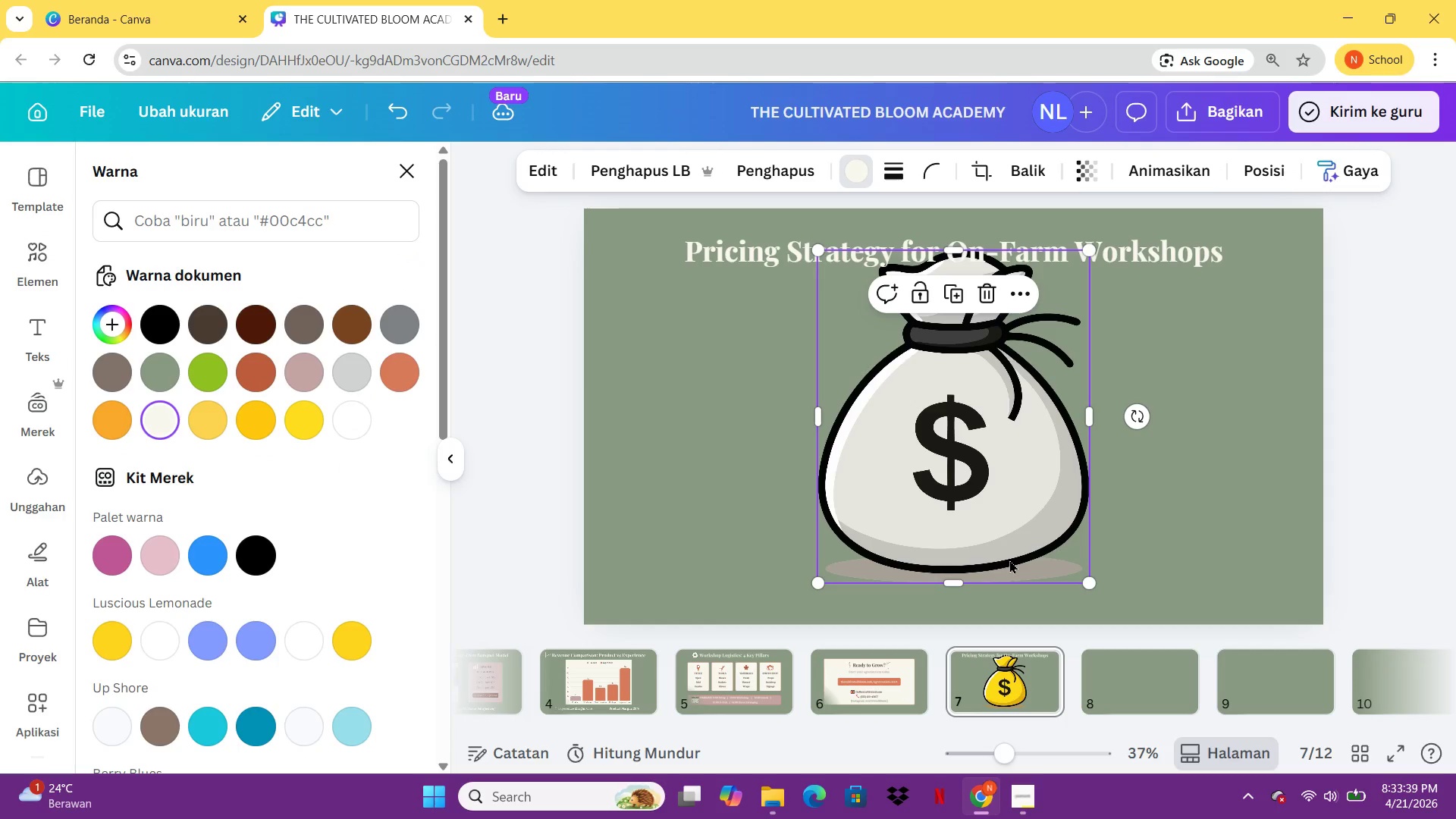 
left_click_drag(start_coordinate=[1087, 577], to_coordinate=[864, 307])
 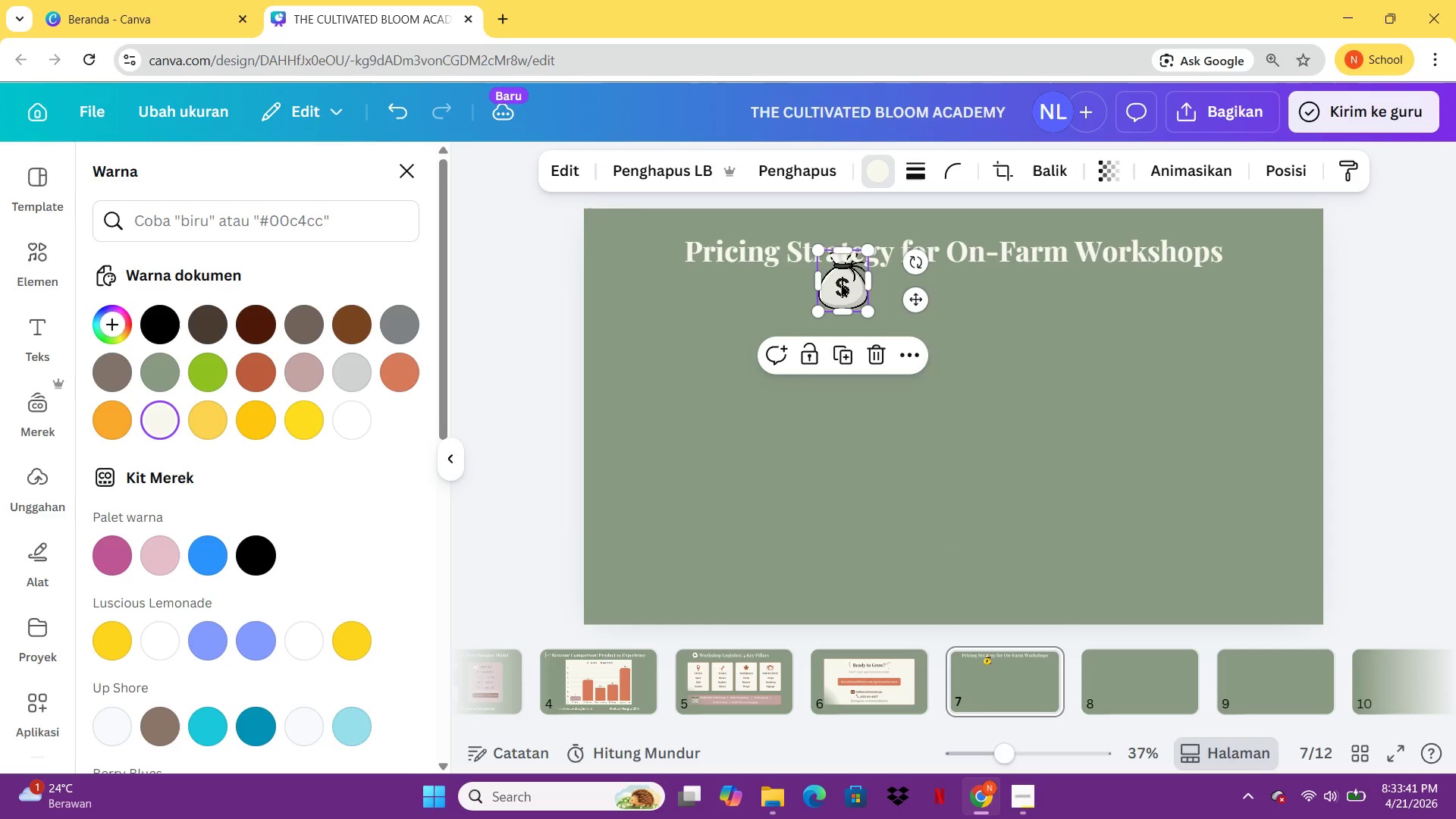 
left_click_drag(start_coordinate=[841, 284], to_coordinate=[667, 254])
 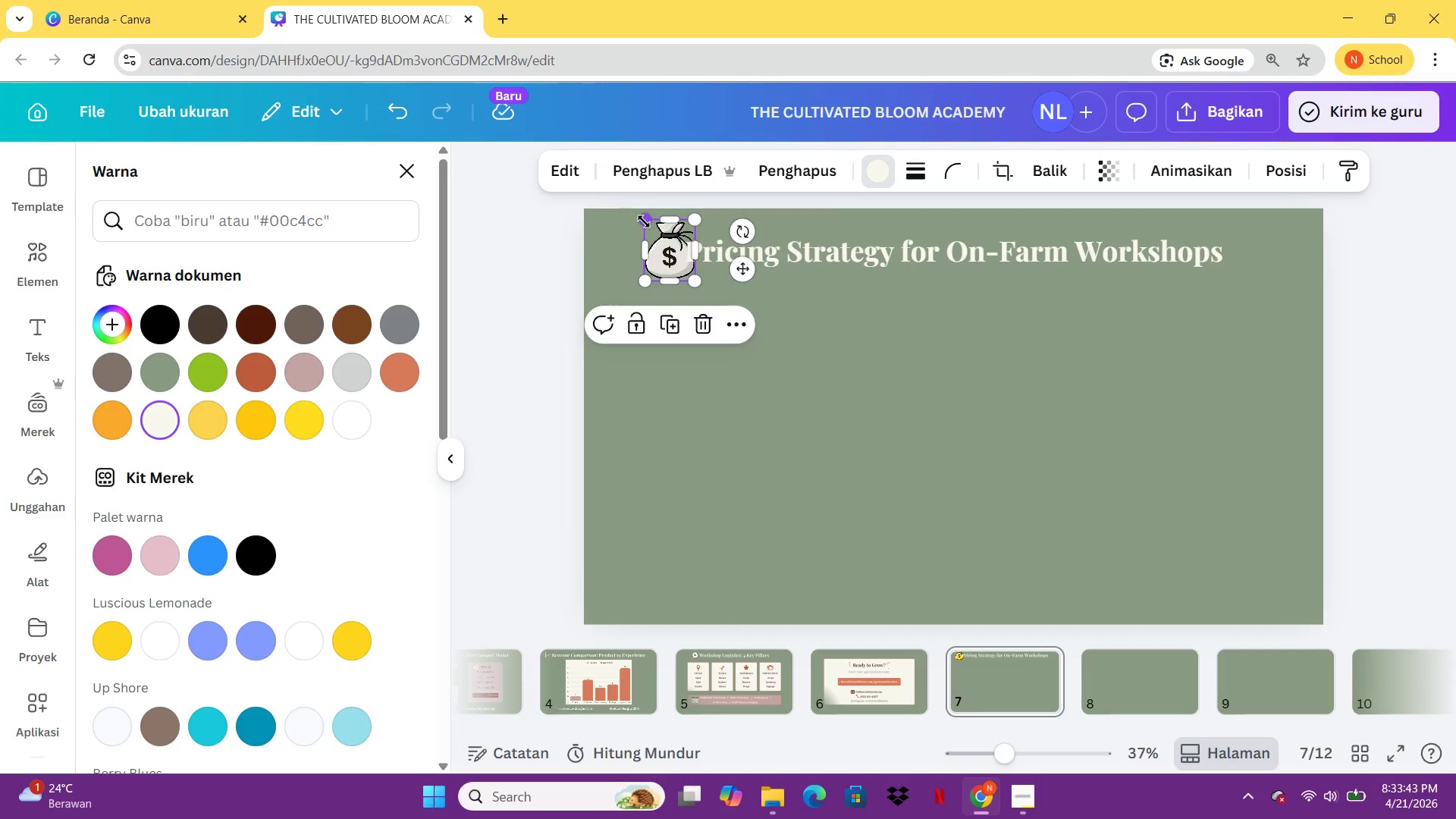 
left_click_drag(start_coordinate=[644, 221], to_coordinate=[663, 257])
 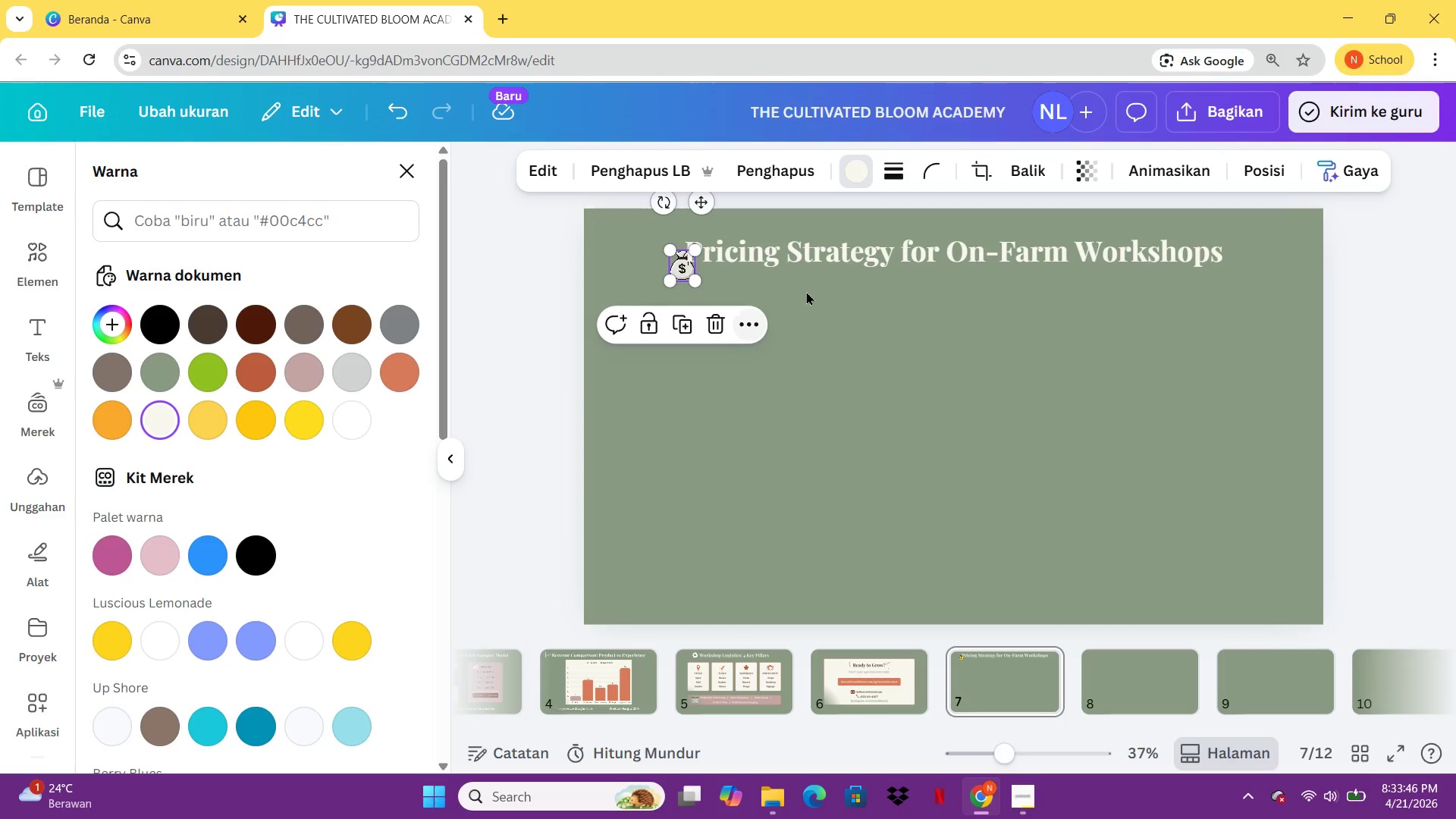 
left_click([826, 290])
 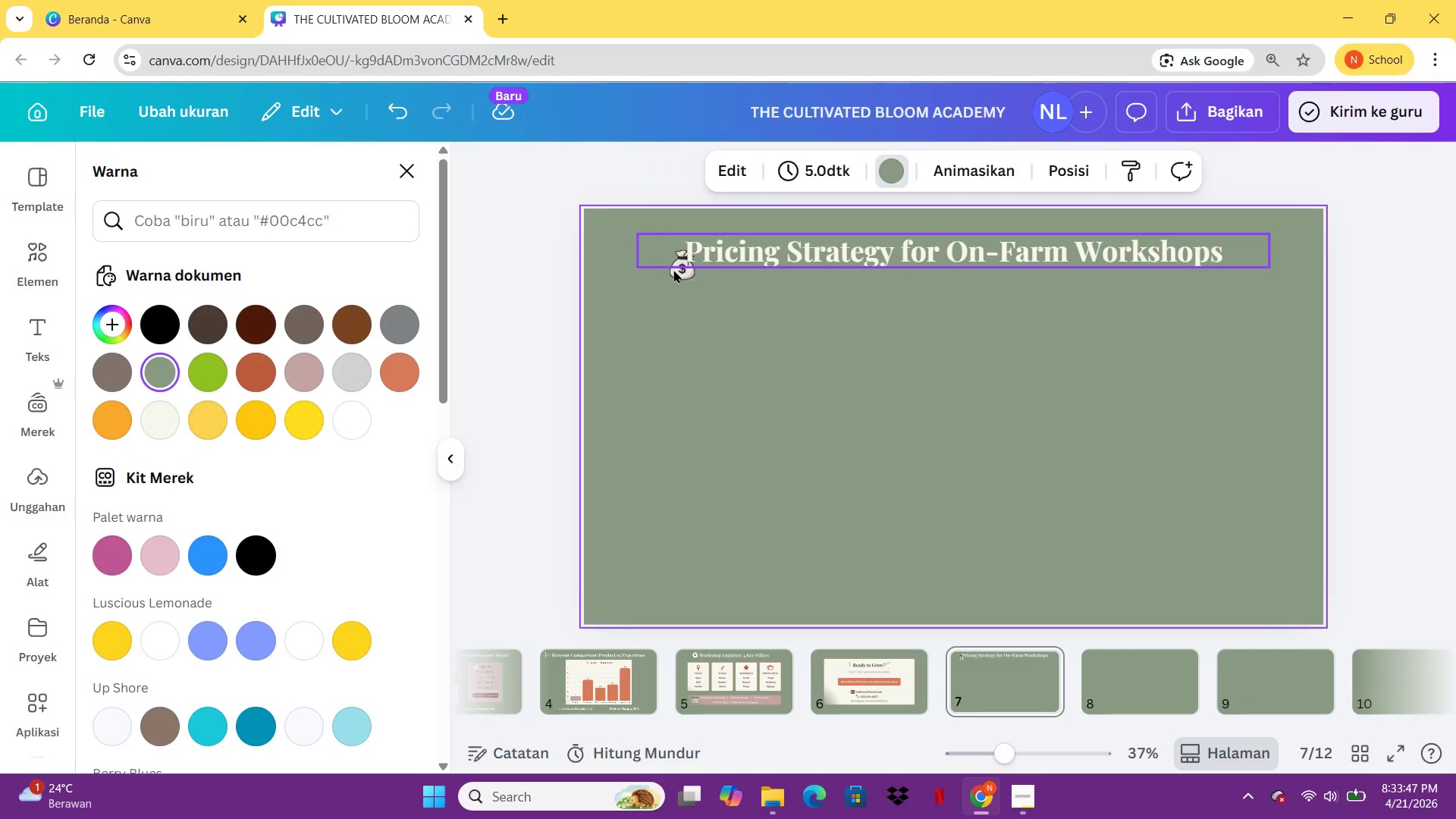 
left_click([673, 269])
 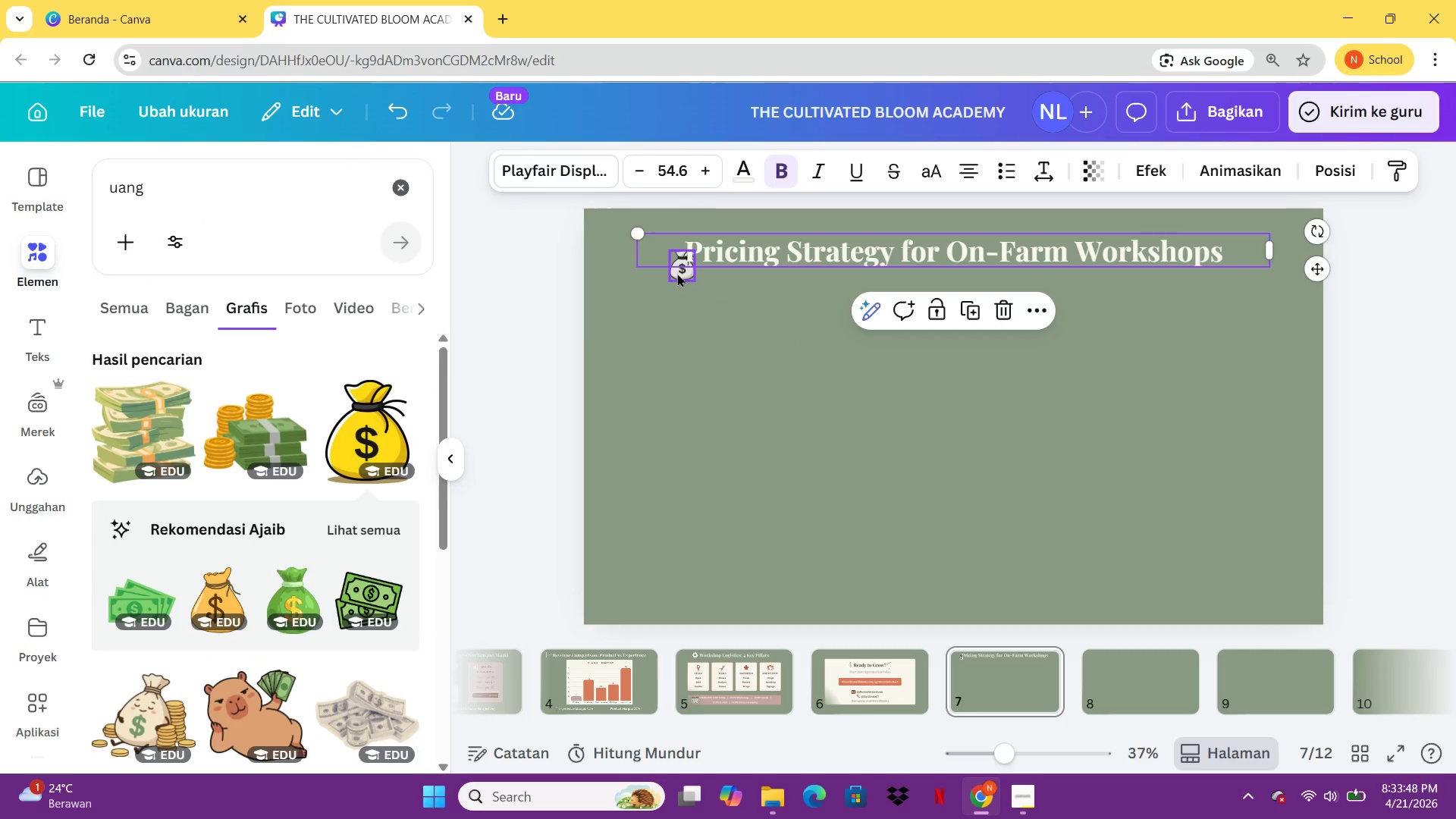 
left_click_drag(start_coordinate=[677, 273], to_coordinate=[659, 262])
 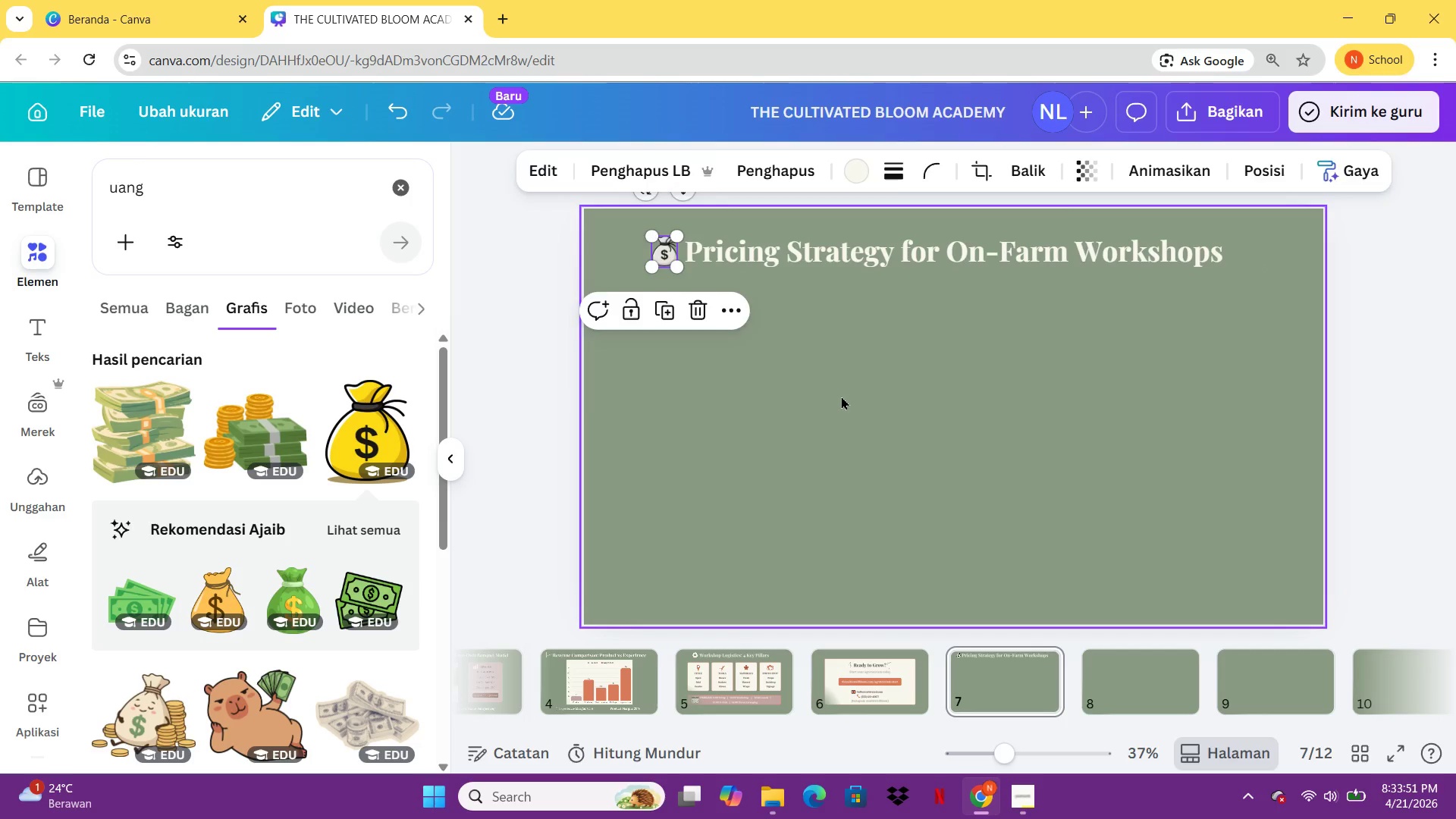 
left_click([841, 396])
 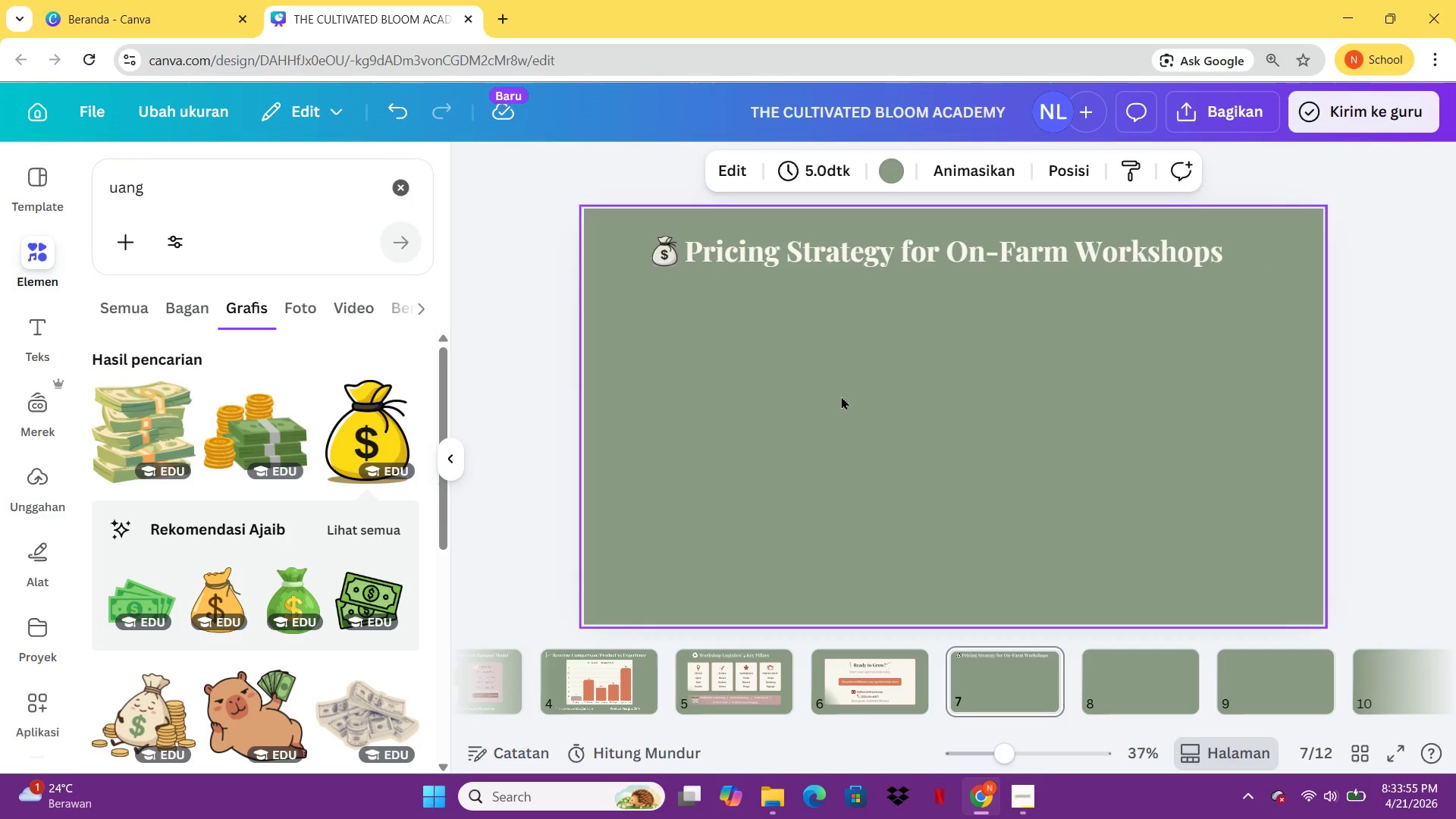 
wait(5.66)
 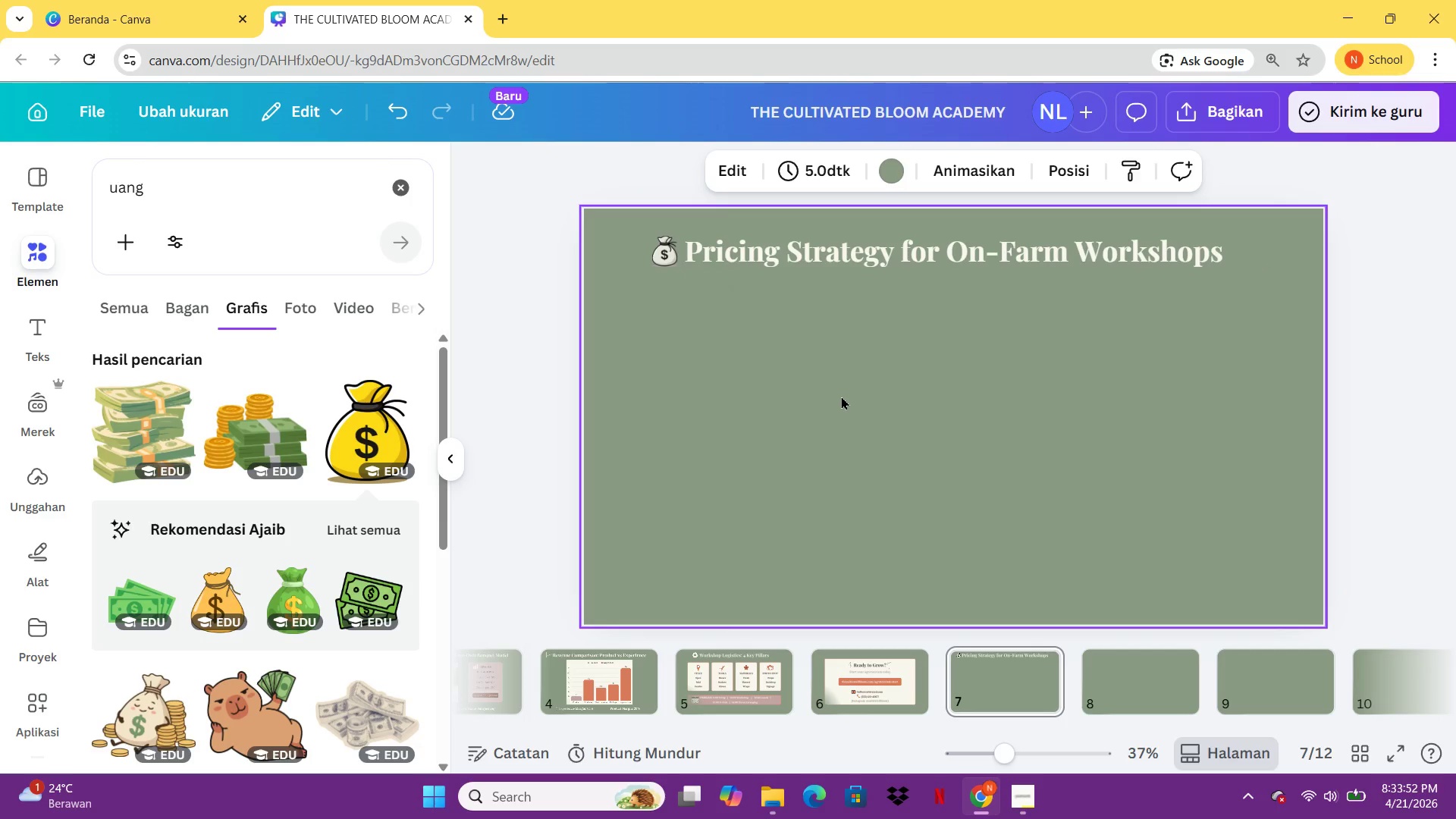 
left_click([42, 566])
 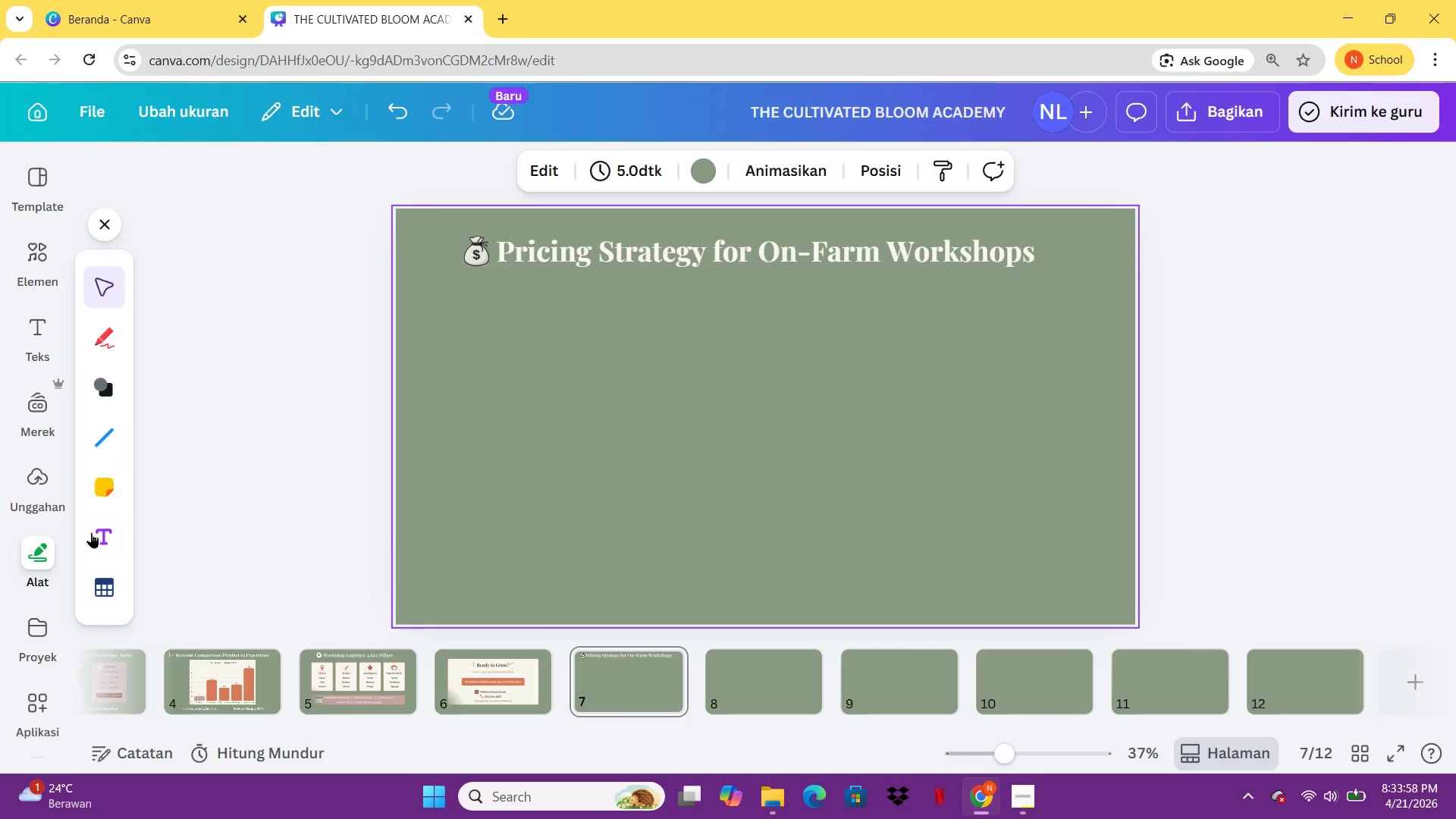 
left_click([93, 571])
 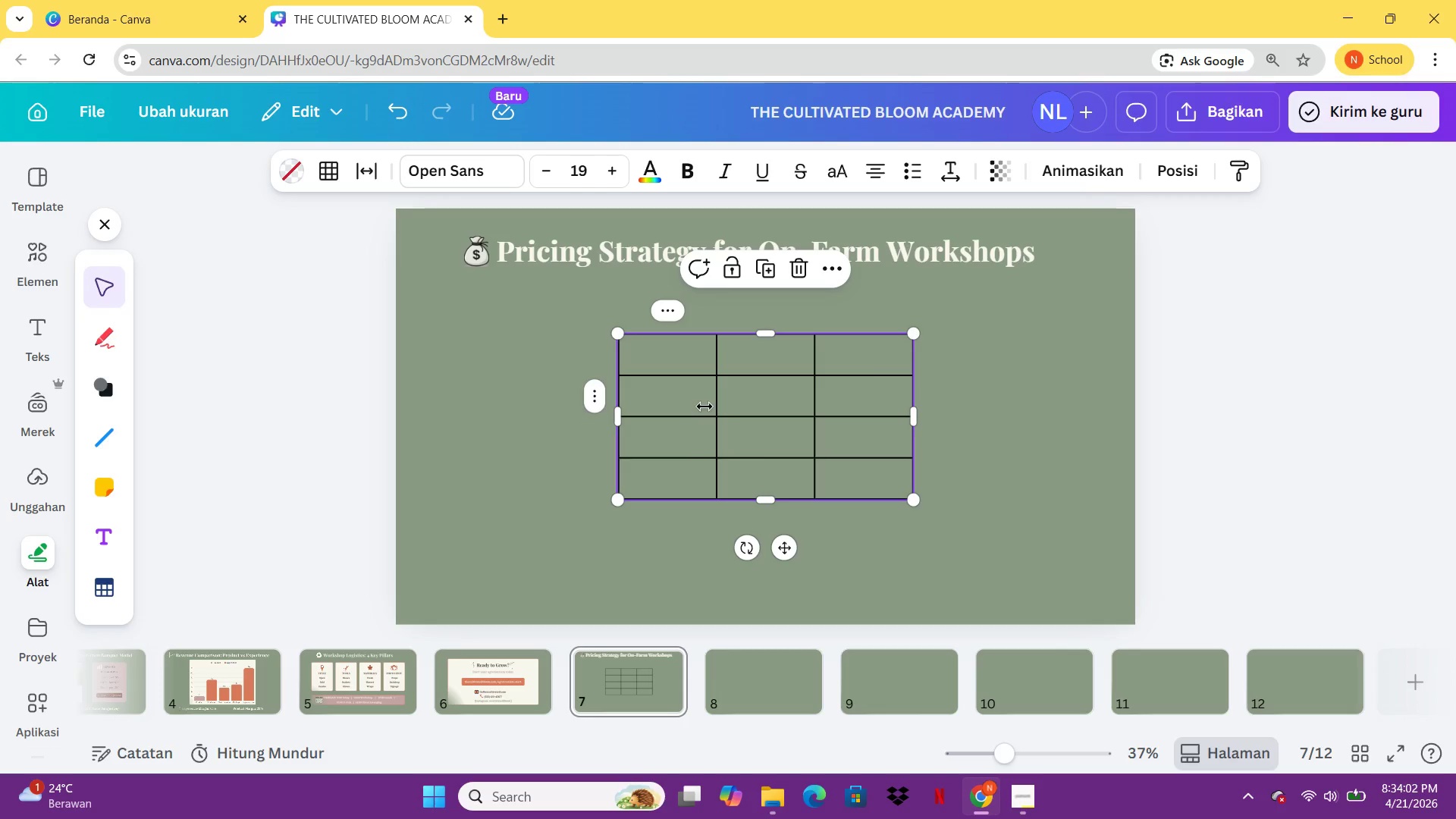 
wait(5.83)
 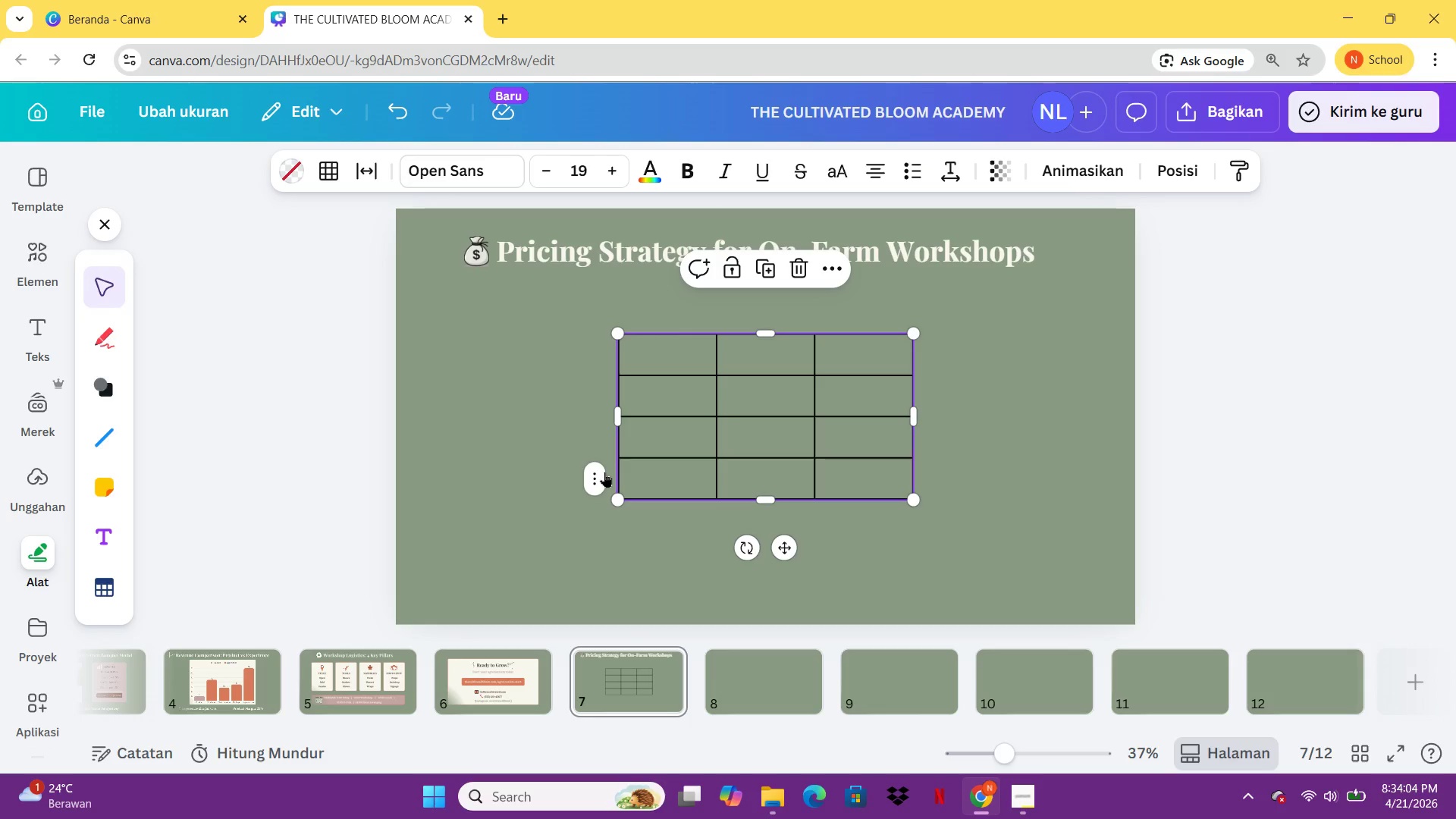 
left_click([604, 472])
 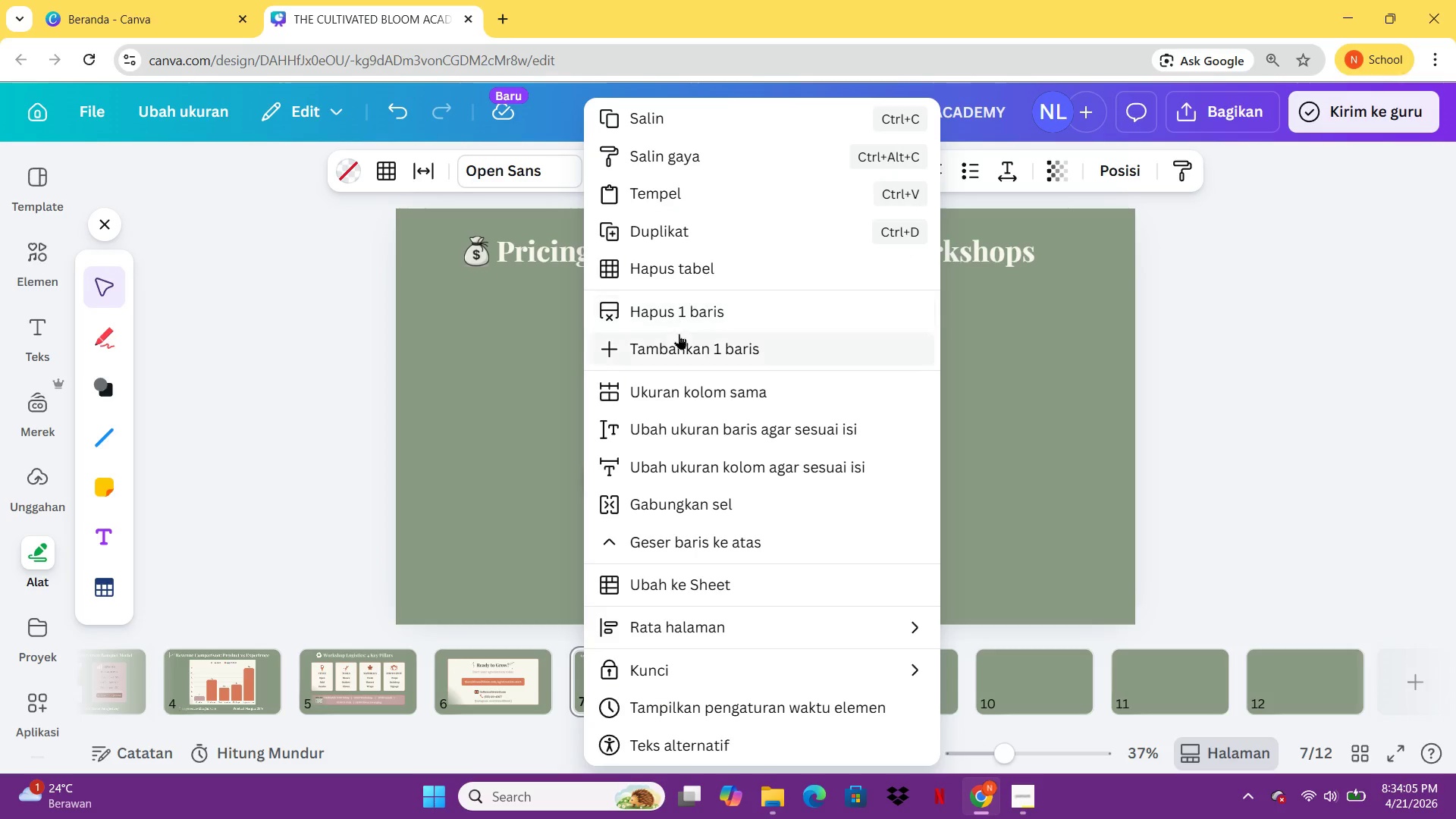 
scroll: coordinate [606, 472], scroll_direction: none, amount: 0.0
 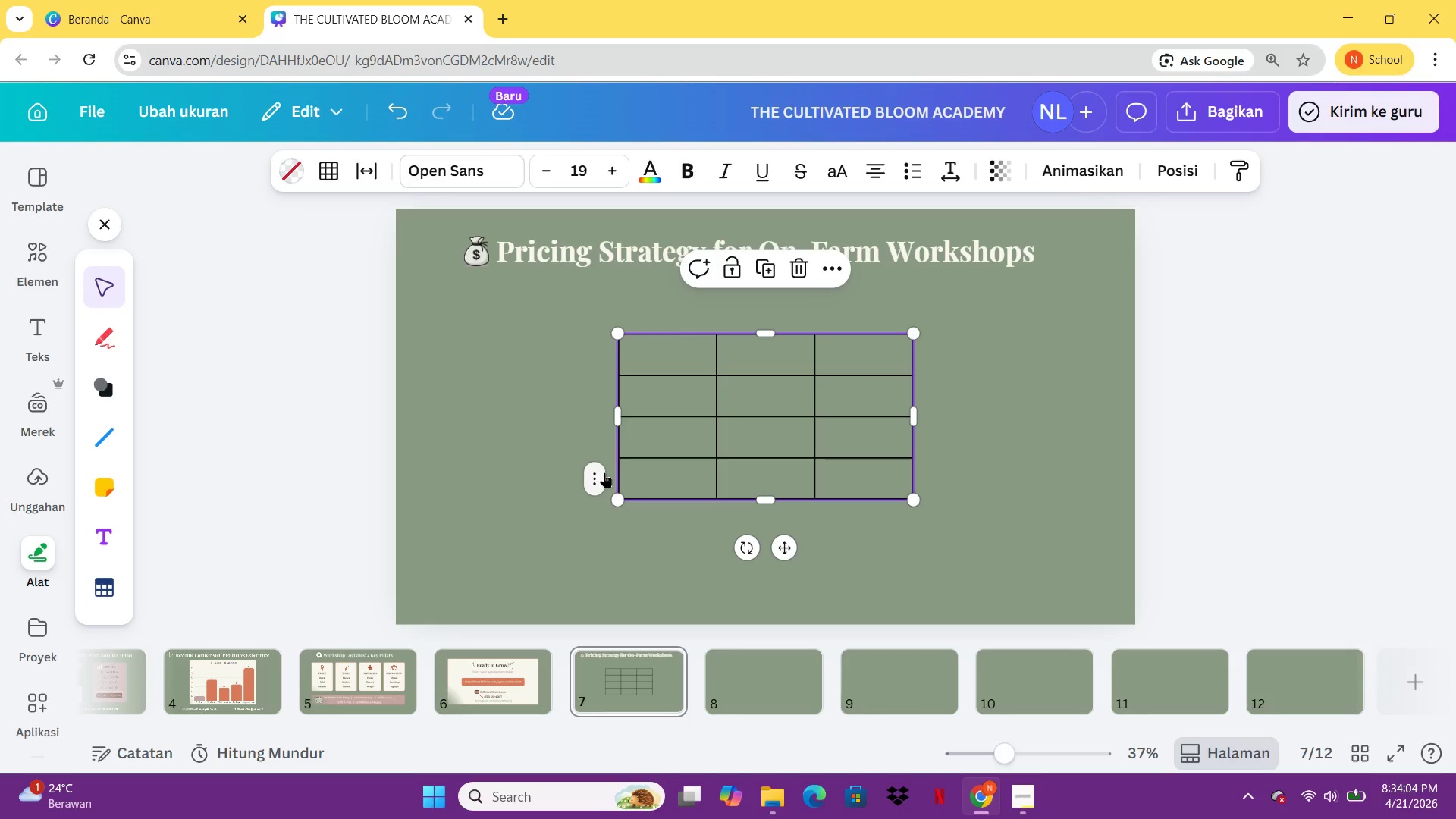 
left_click([684, 350])
 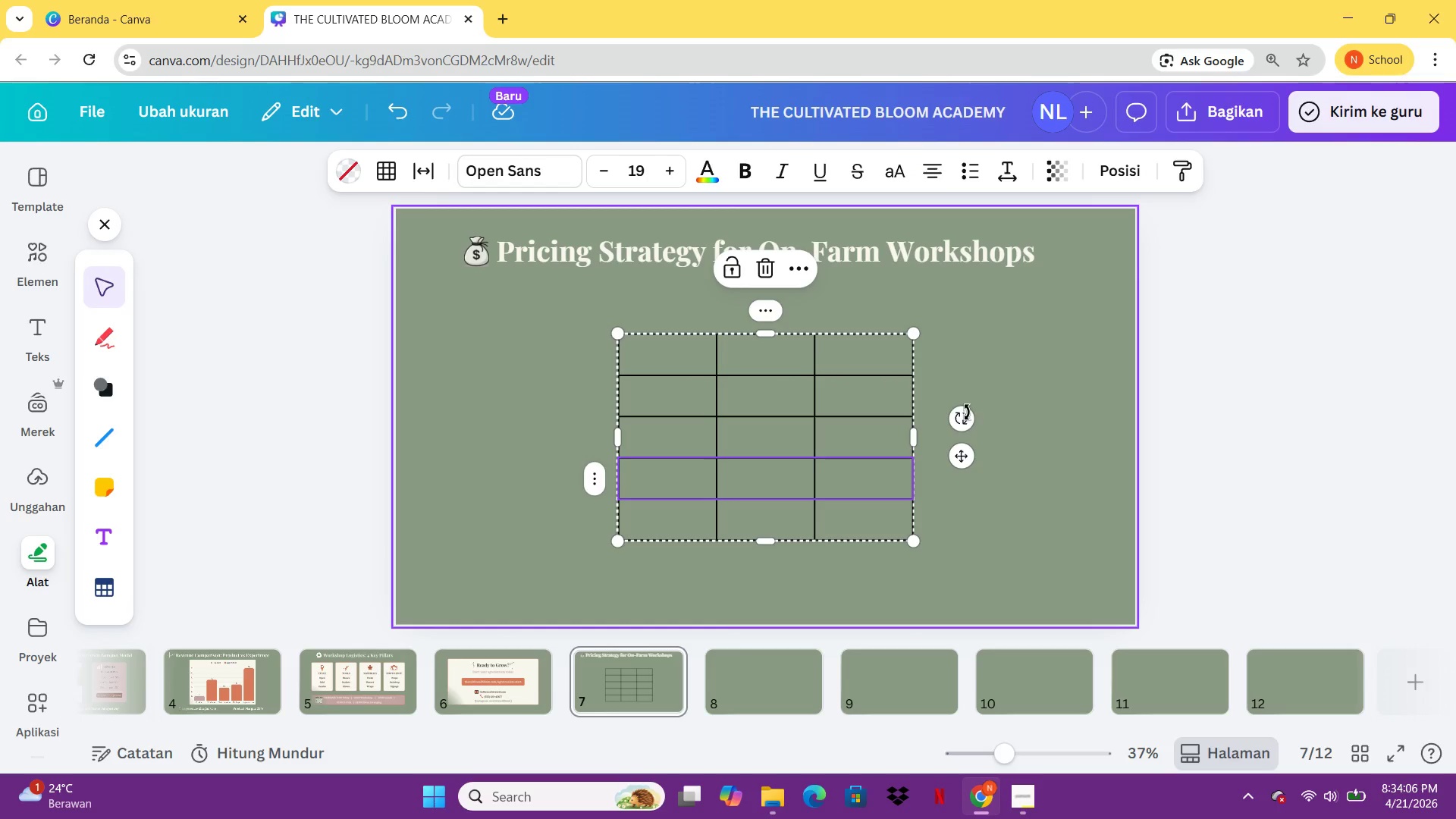 
left_click([981, 425])
 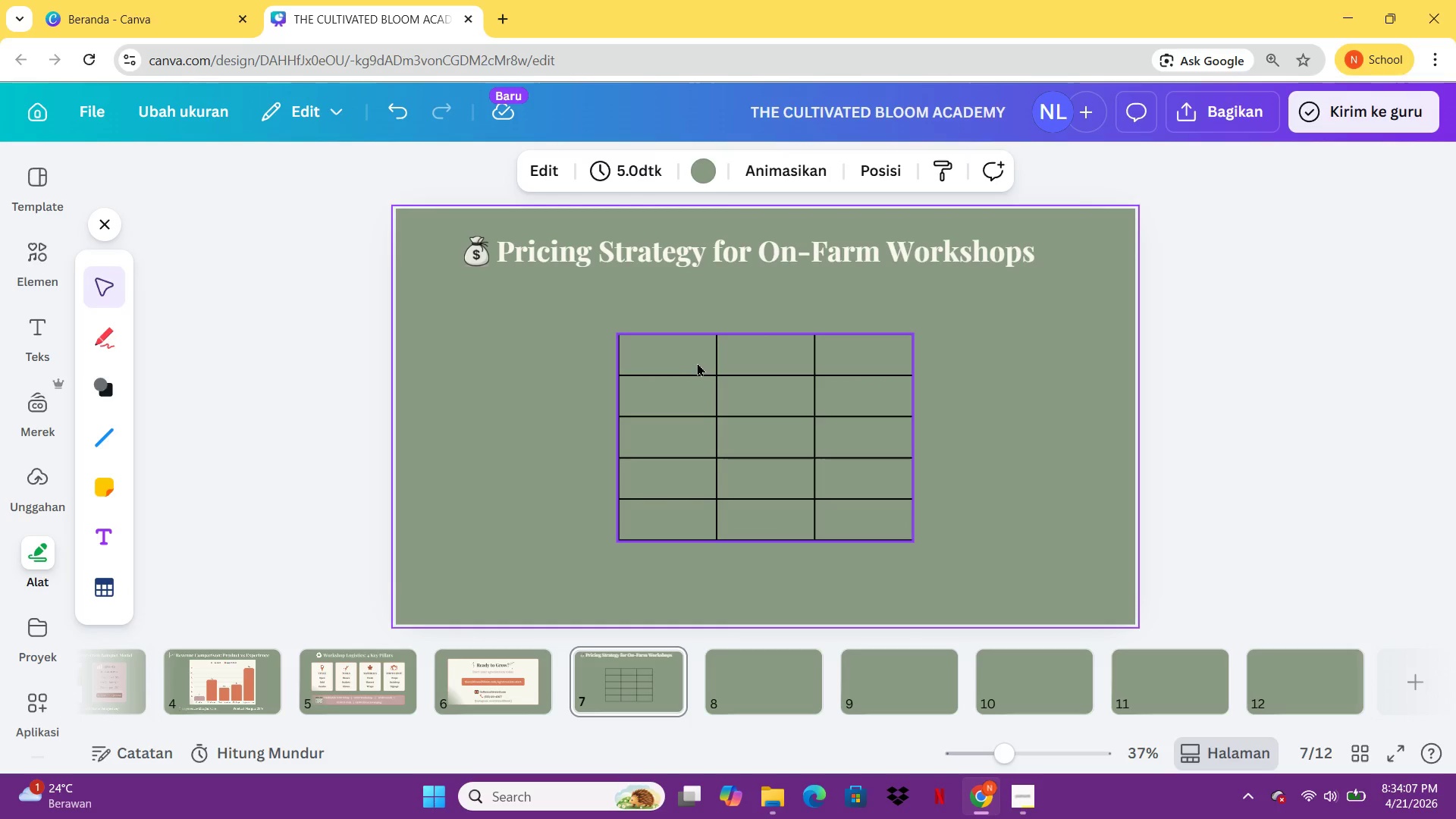 
left_click([673, 360])
 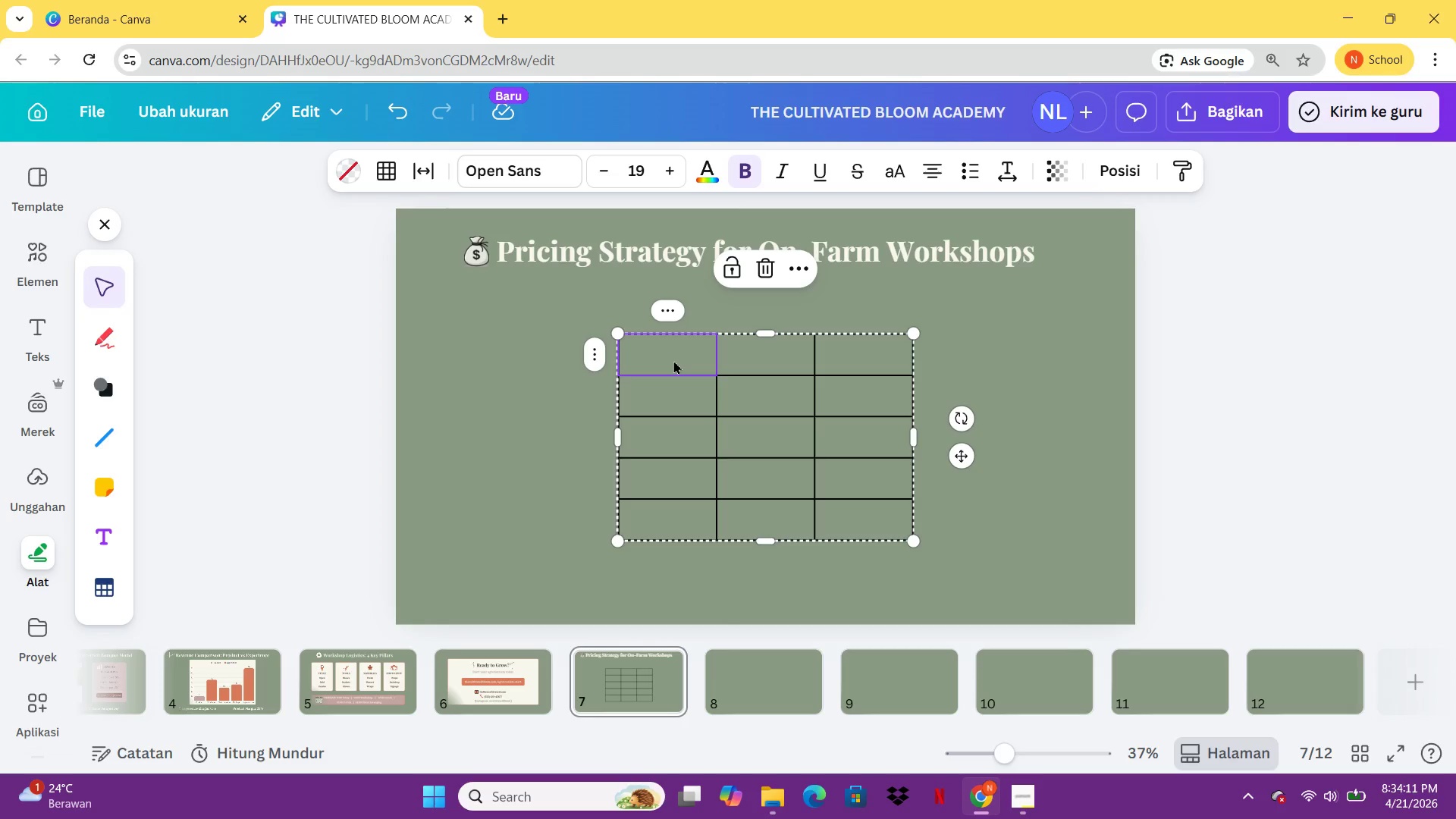 
wait(5.38)
 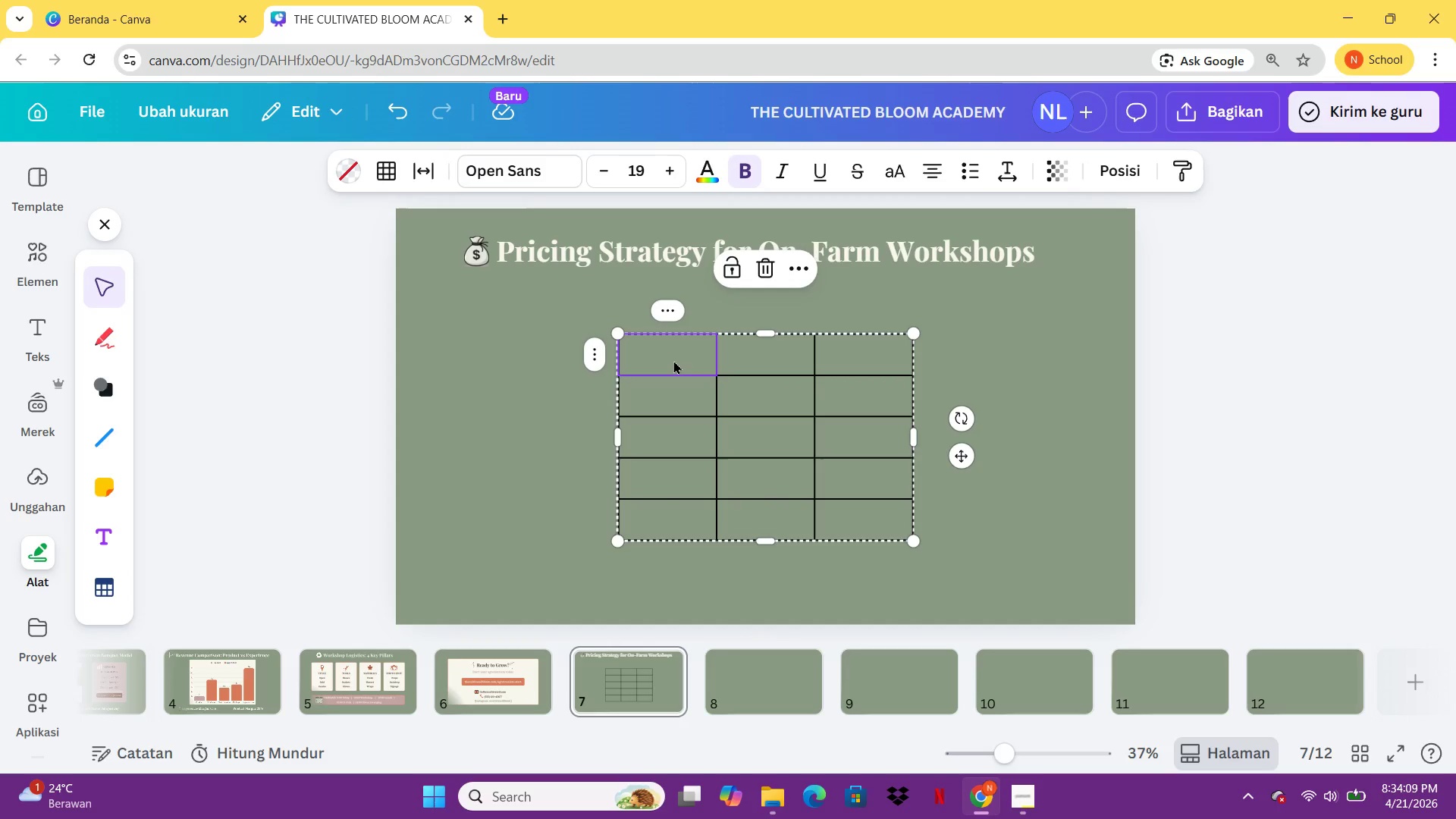 
type(Wot)
key(Backspace)
type(rk)
 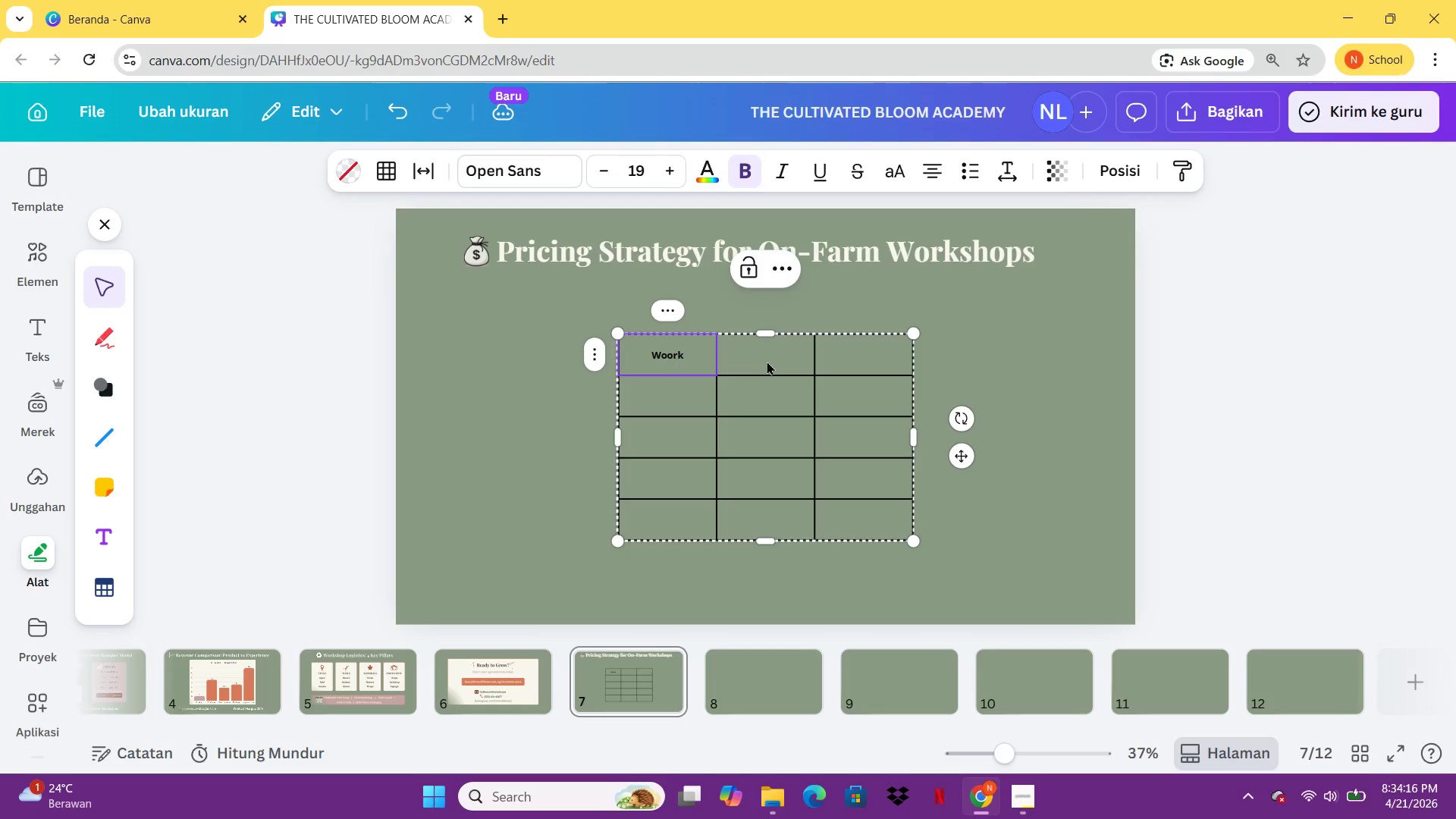 
hold_key(key=O, duration=6.5)
 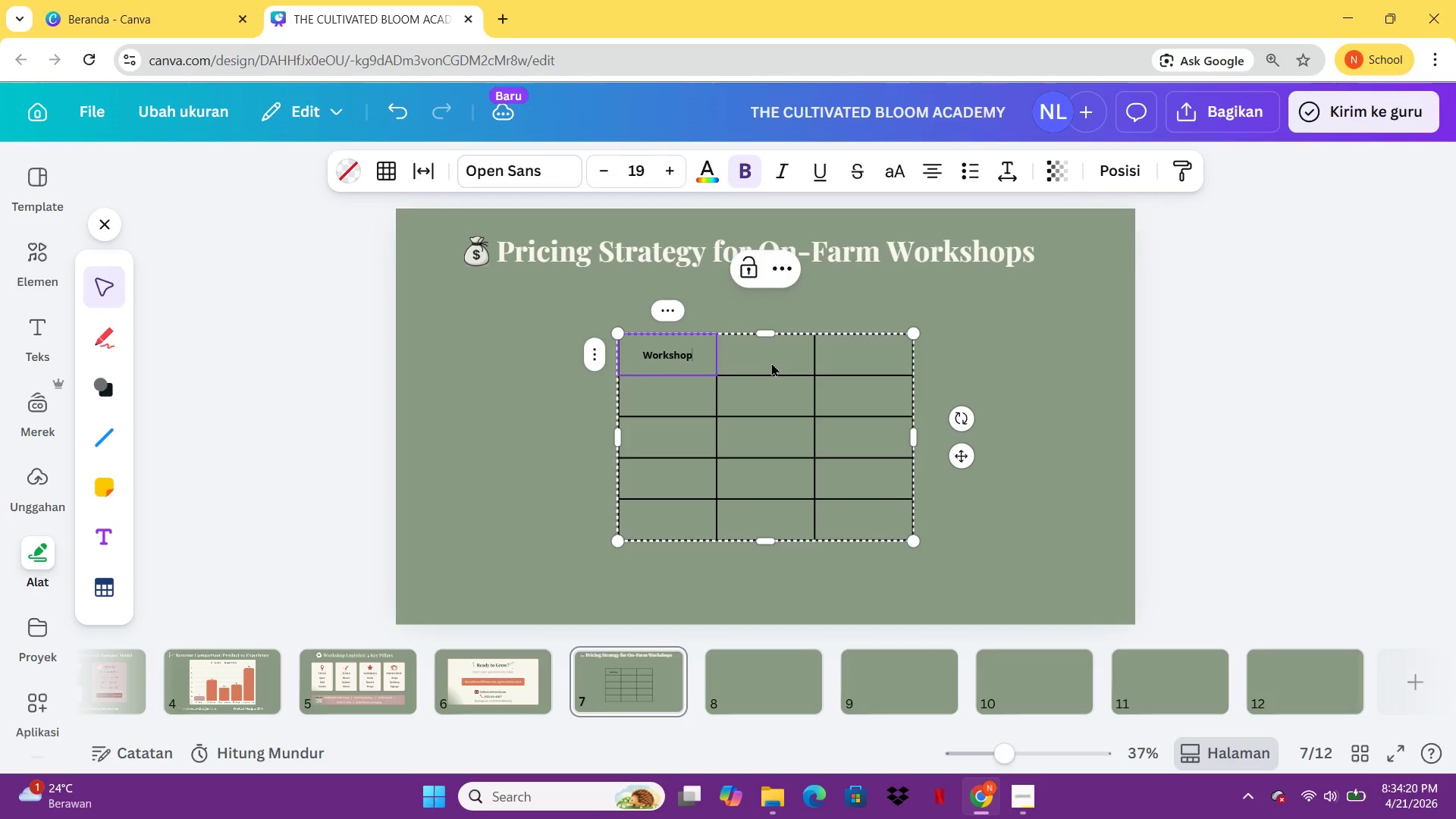 
key(Backspace)
key(Backspace)
key(Backspace)
type(r)
key(Backspace)
type(t)
key(Backspace)
type(rkshp Type)
 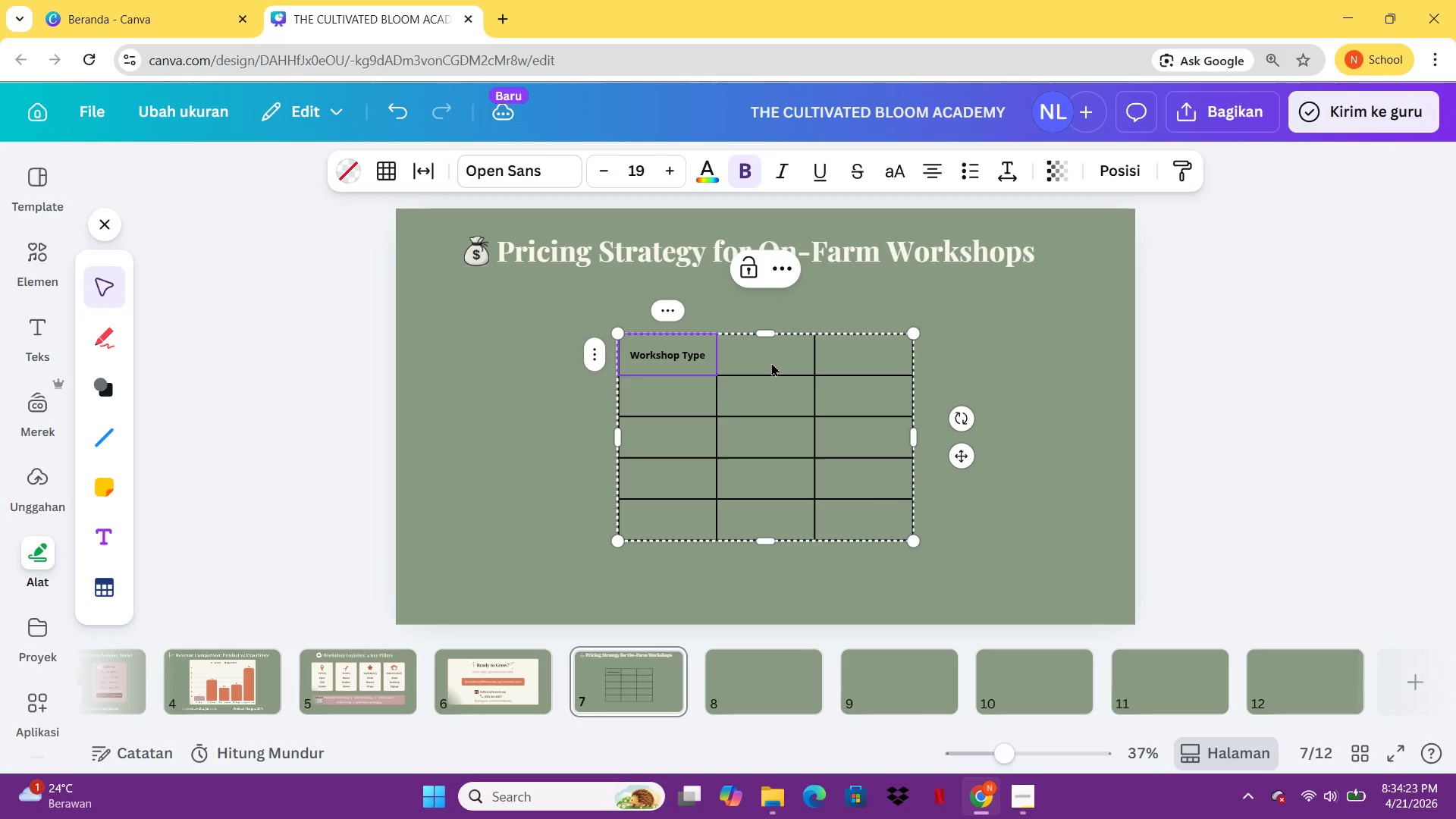 
left_click([781, 358])
 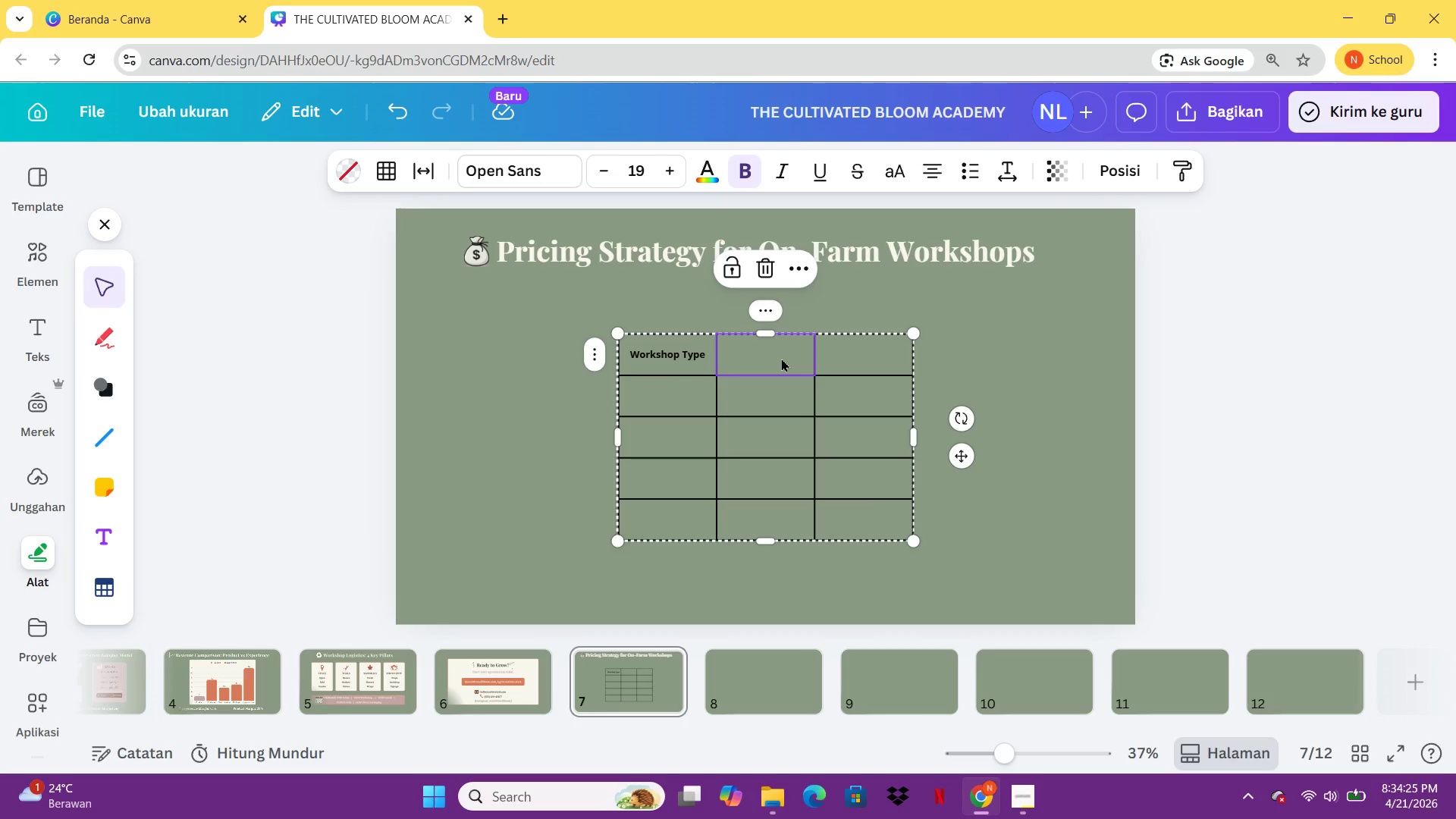 
type(Price)
 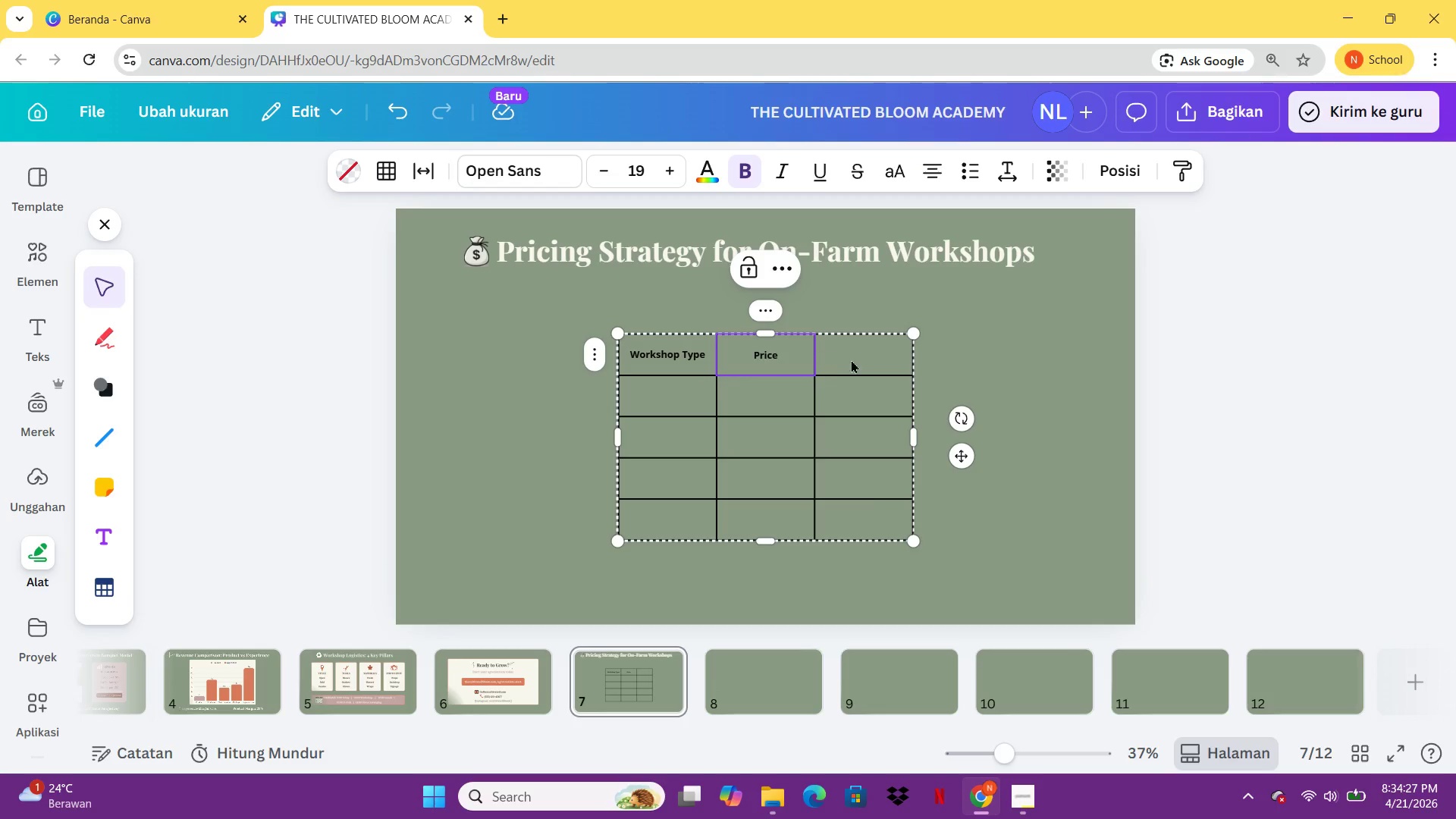 
left_click([855, 361])
 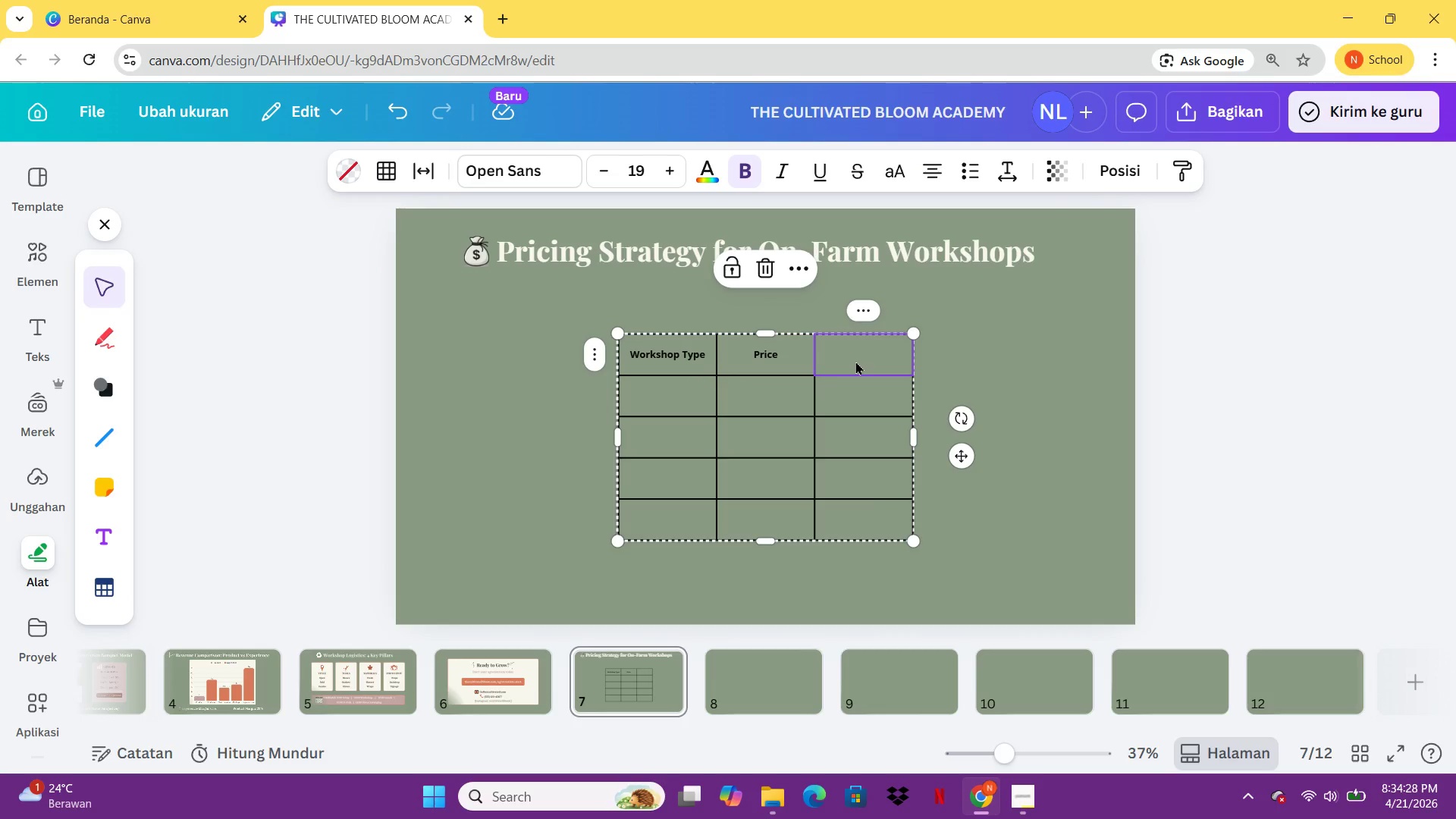 
type(Dua)
key(Backspace)
type(ration)
 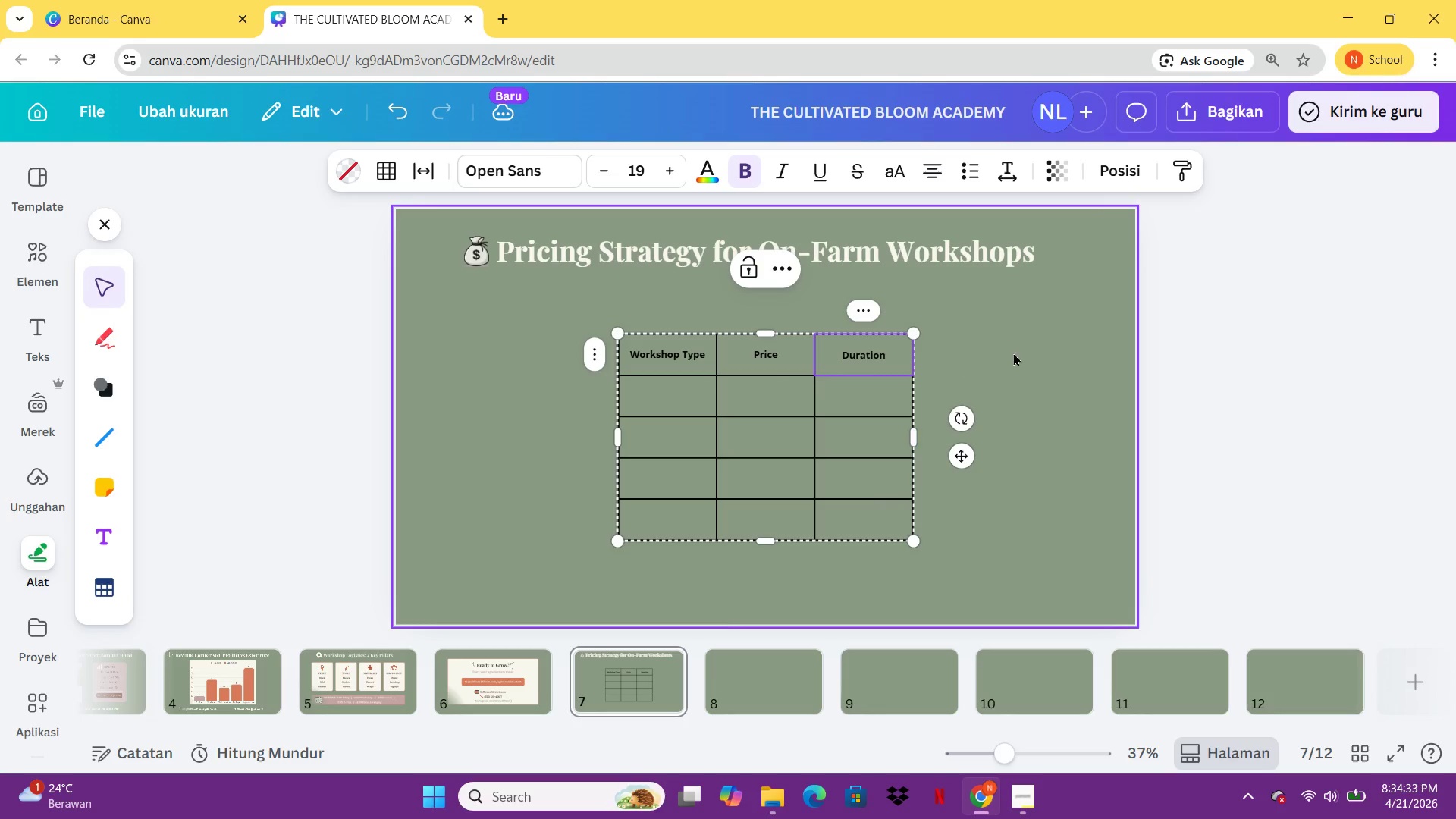 
left_click([1014, 353])
 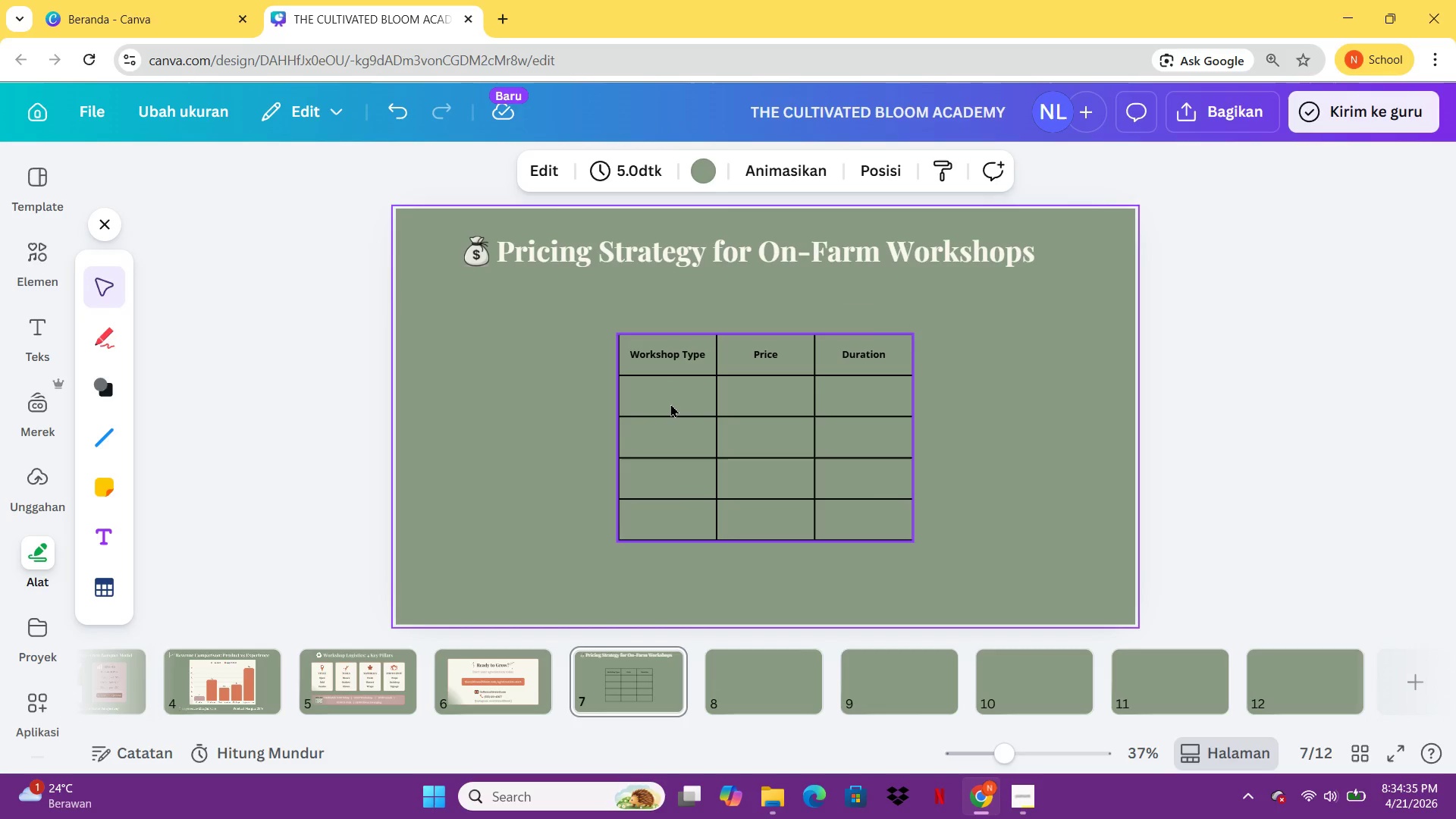 
left_click([670, 403])
 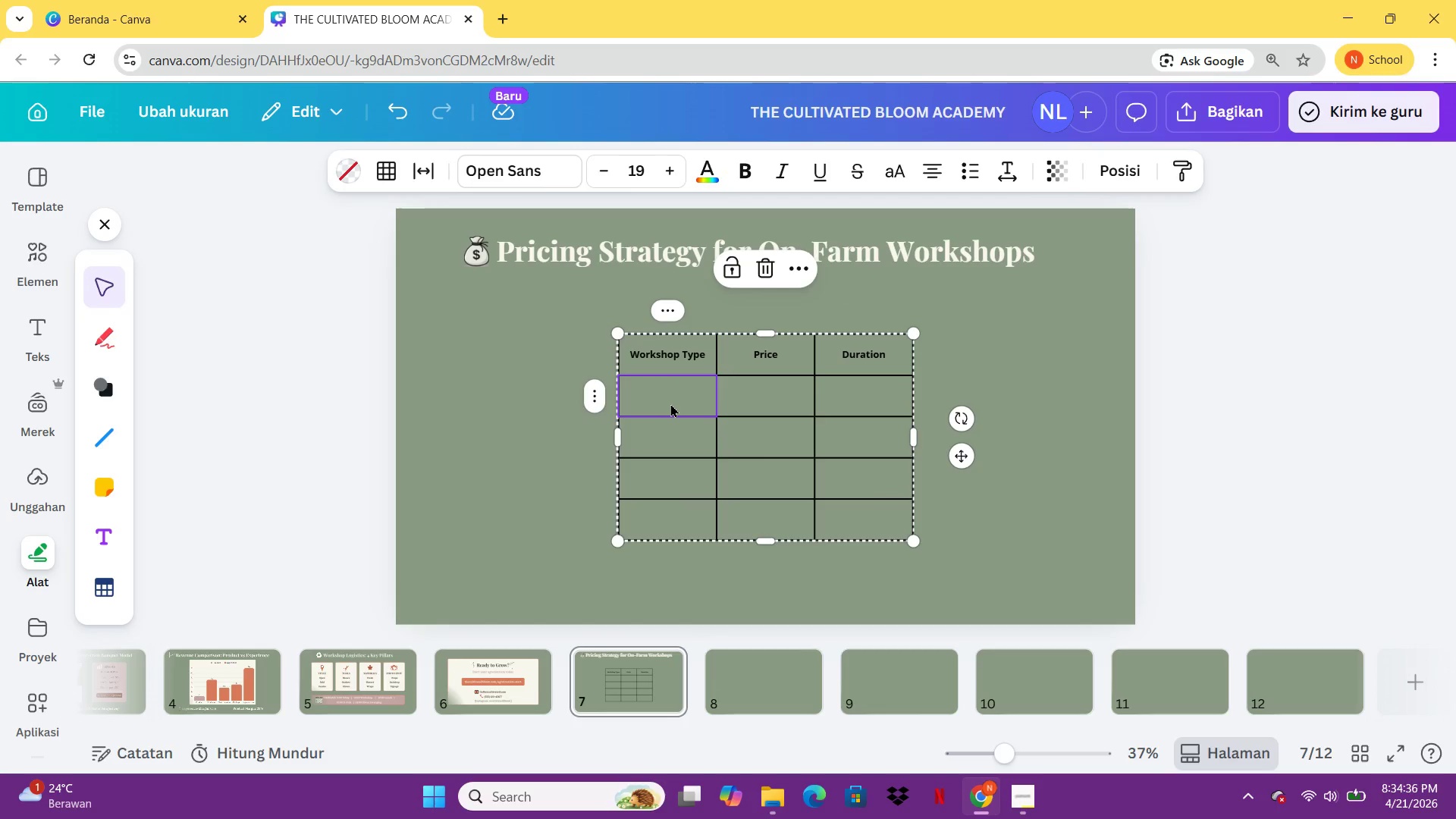 
type(Cut-Your-own)
key(Backspace)
key(Backspace)
key(Backspace)
type(Own Bouquet)
 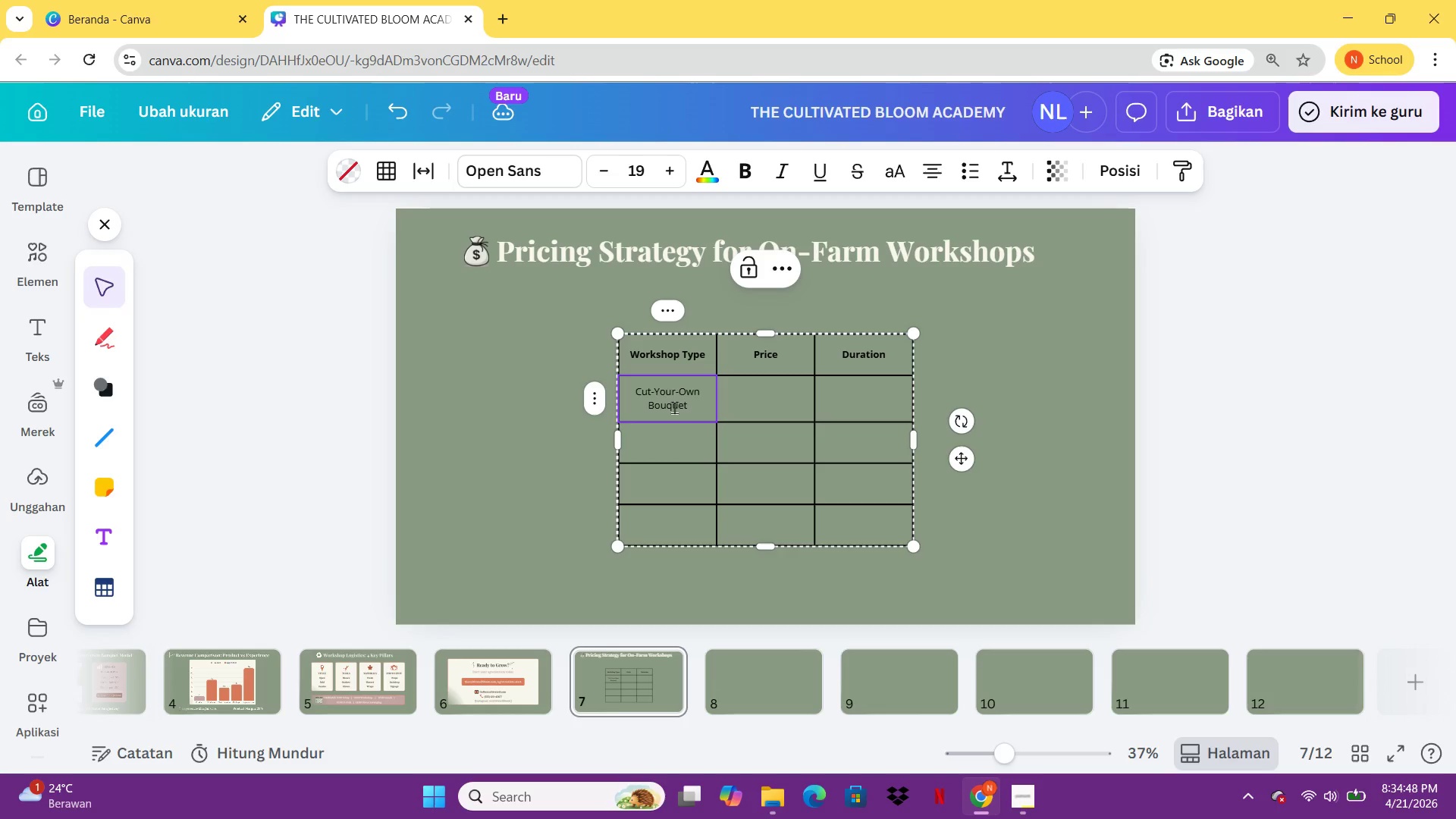 
left_click([696, 444])
 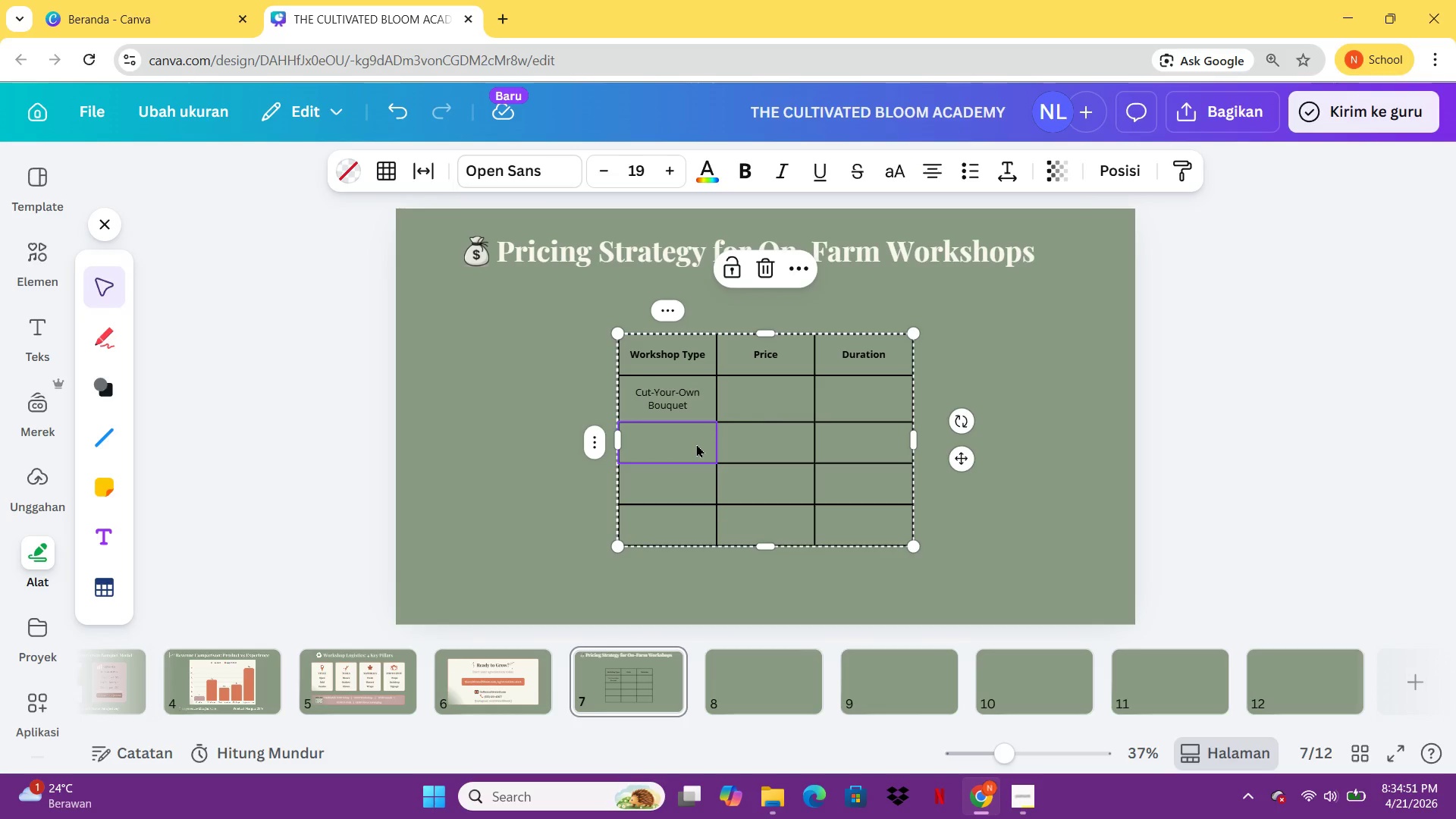 
type(Floral Arranging 101)
 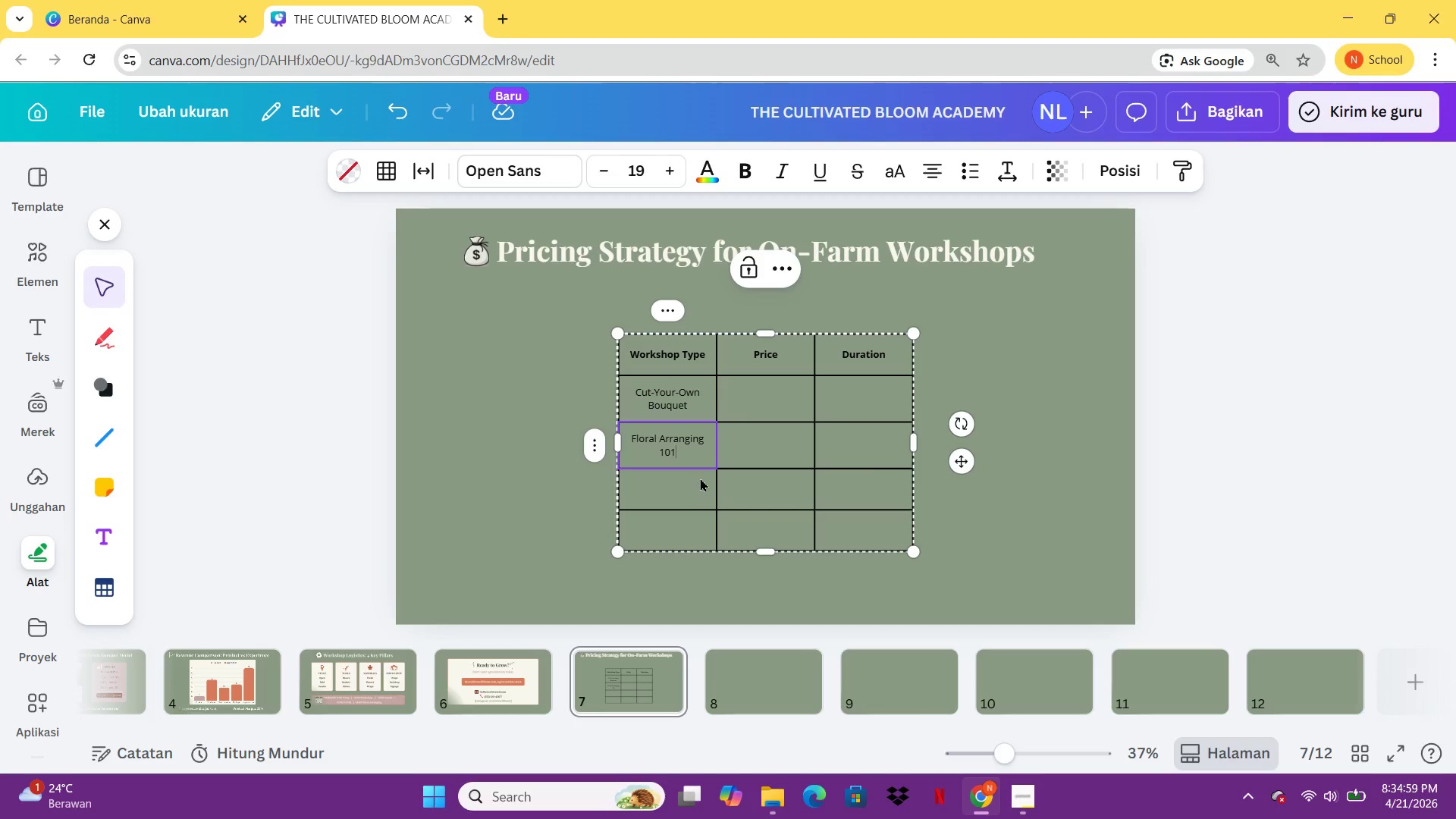 
left_click([693, 490])
 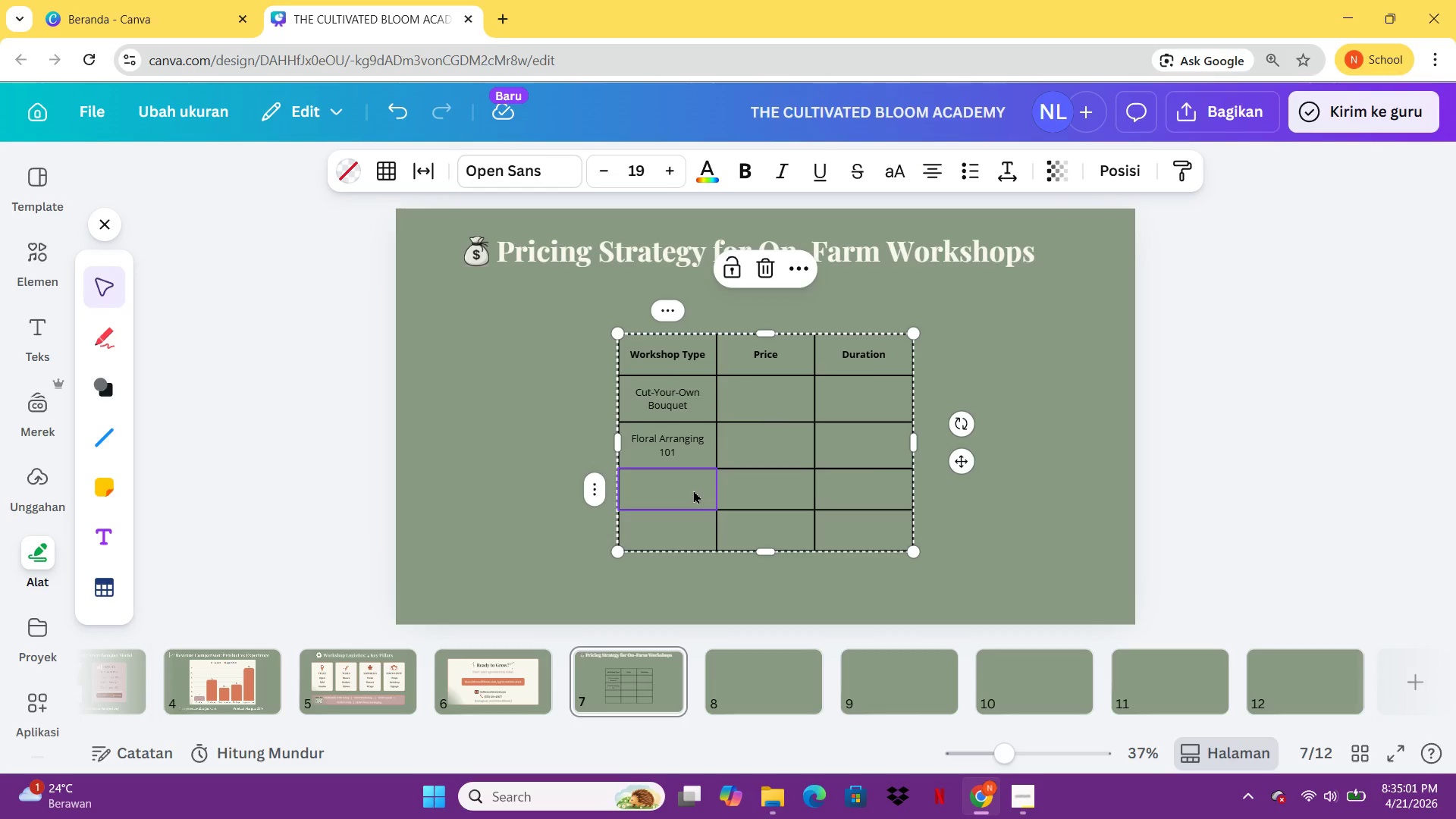 
type(Photoh)
key(Backspace)
type(graphy)
 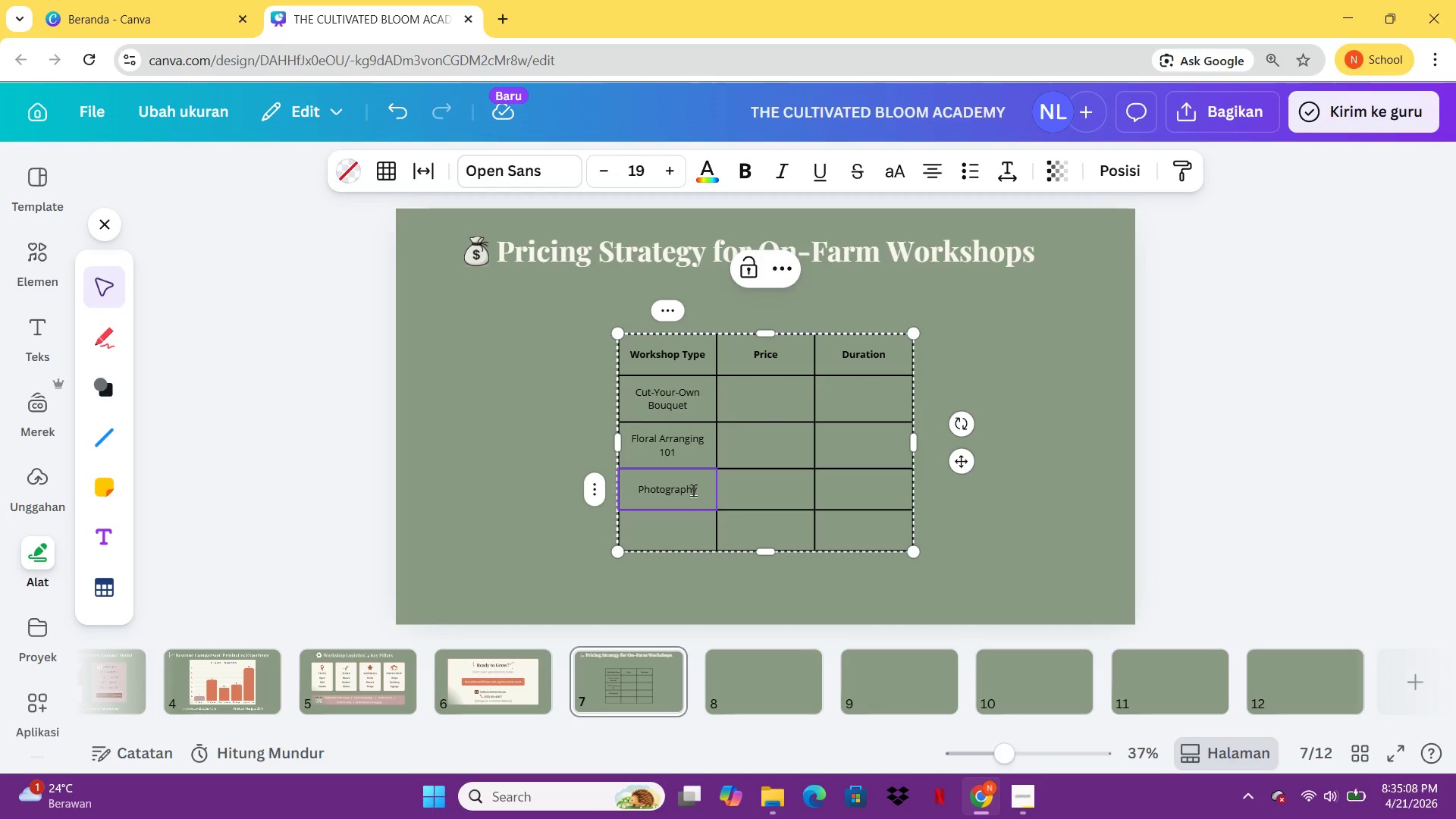 
type( in Bloom)
 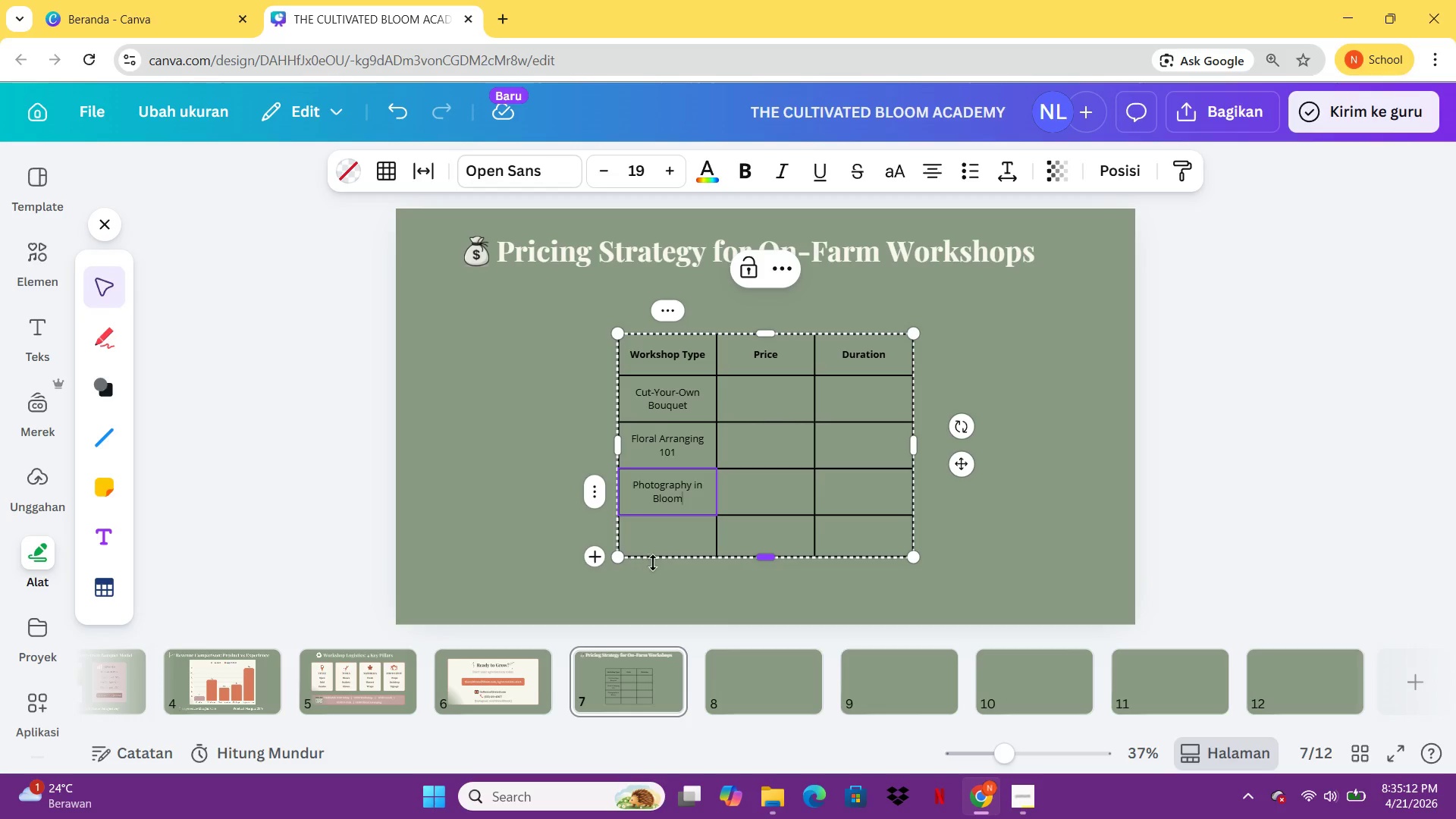 
left_click([691, 536])
 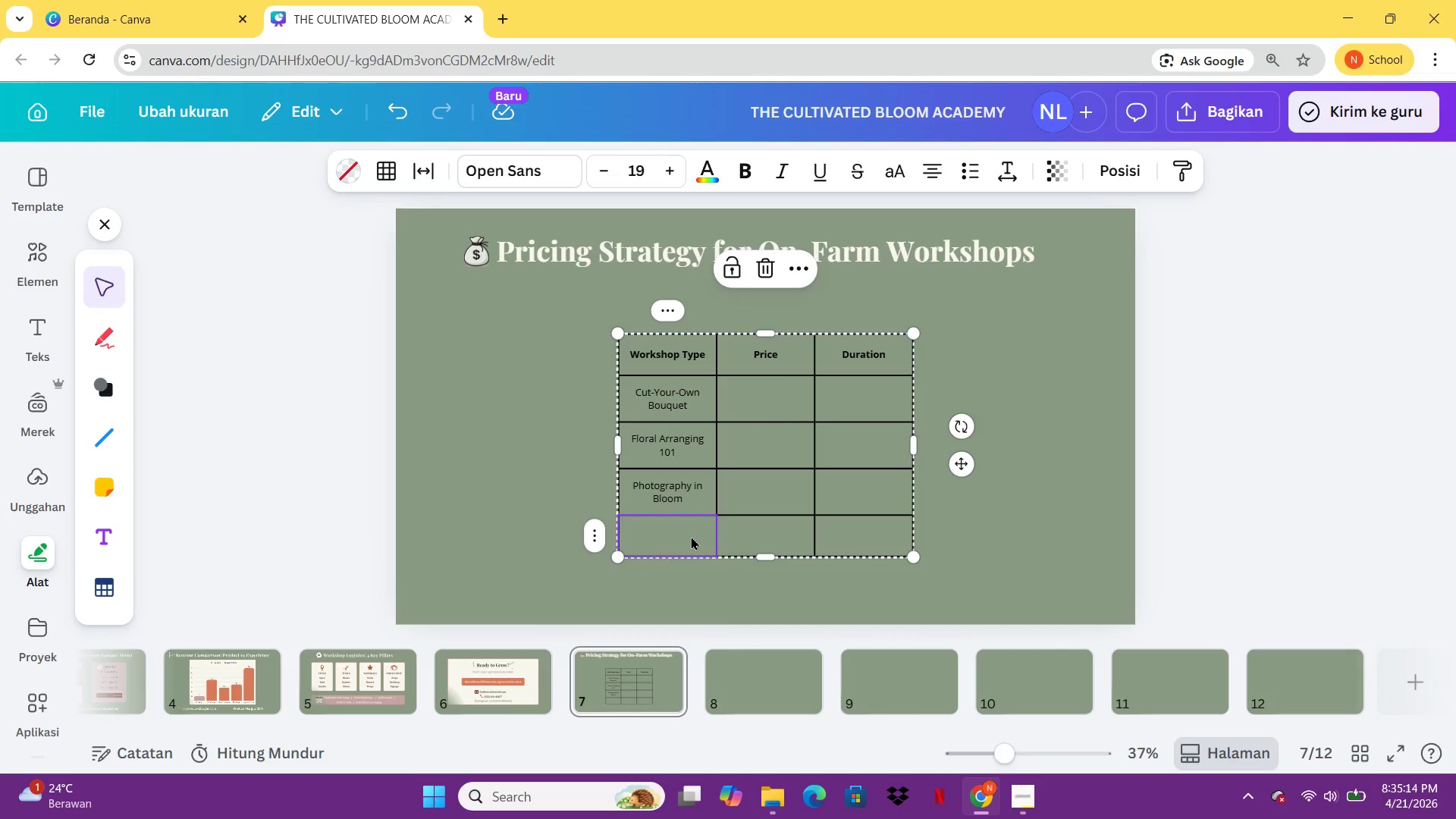 
type(Full day)
key(Backspace)
key(Backspace)
key(Backspace)
type(Day Retreat)
 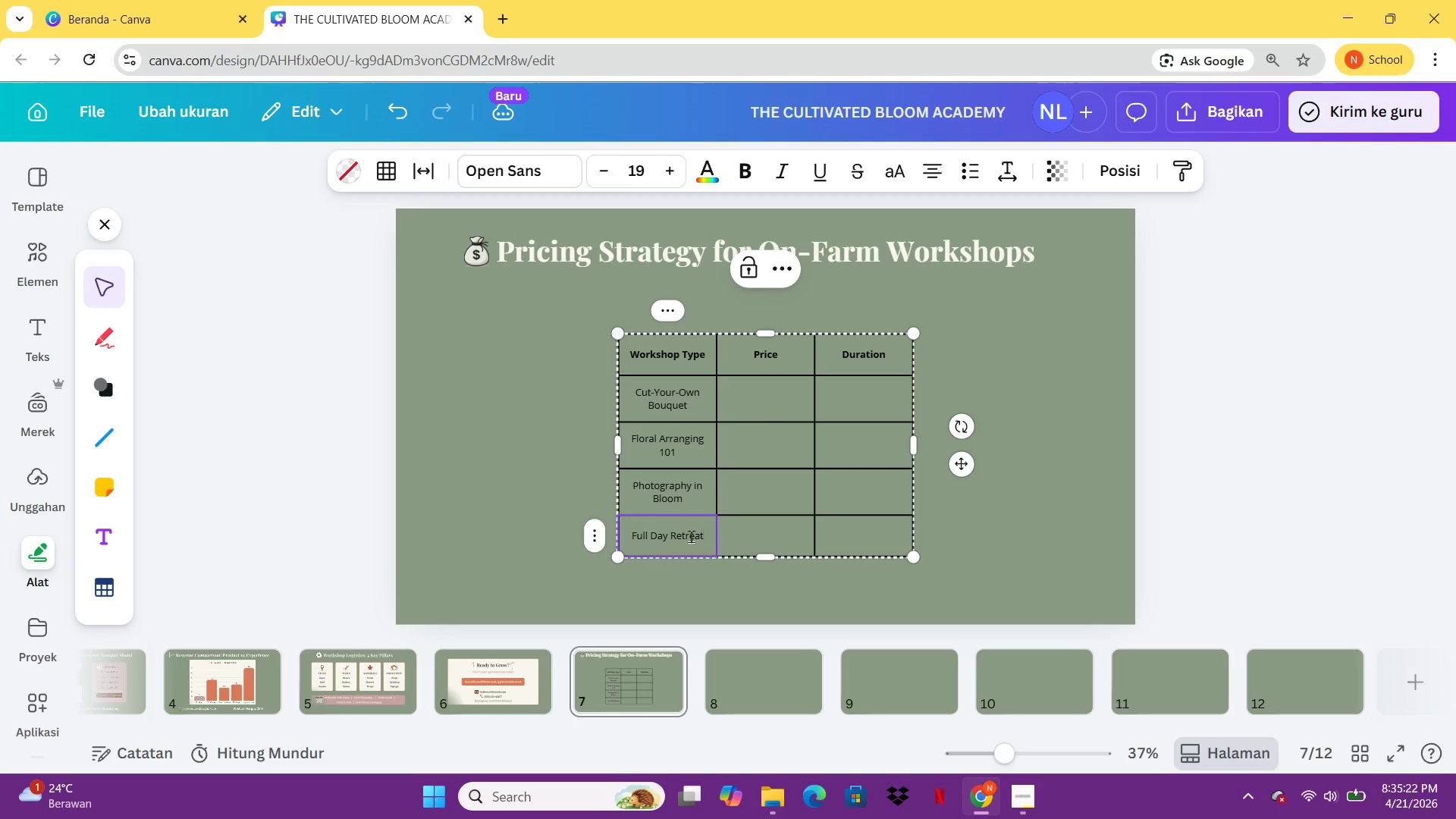 
left_click([777, 397])
 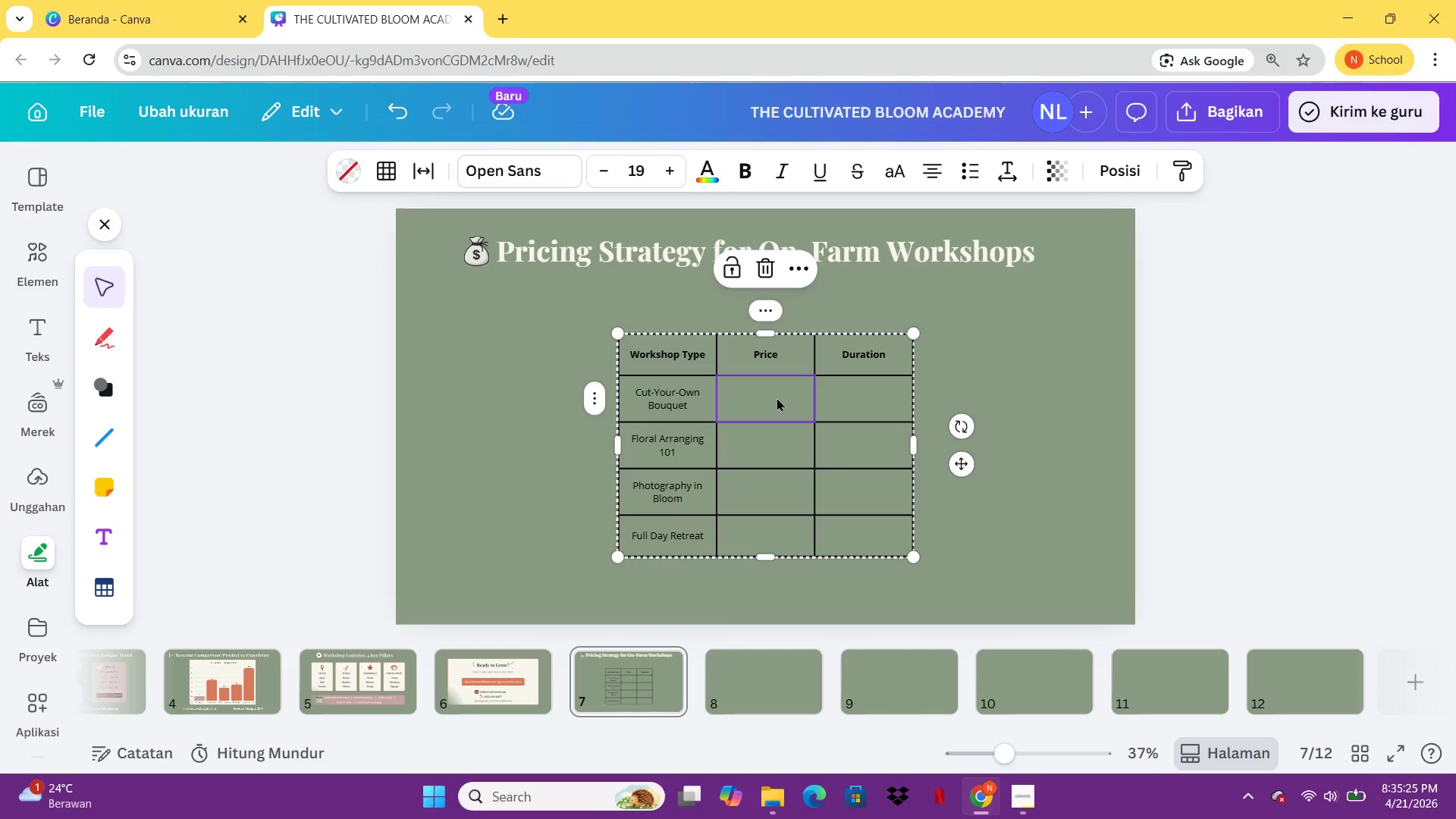 
type($45)
 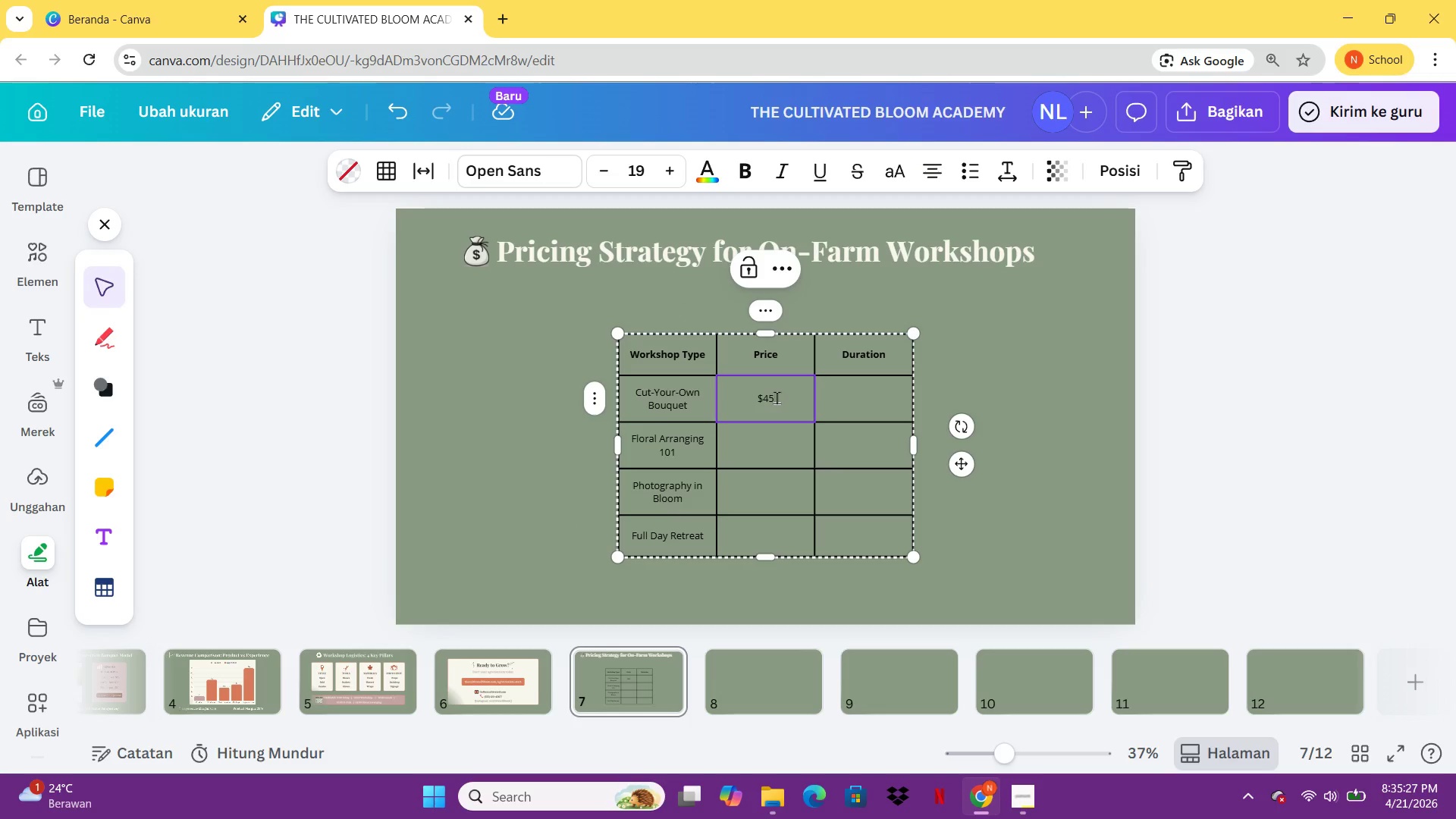 
key(ArrowRight)
 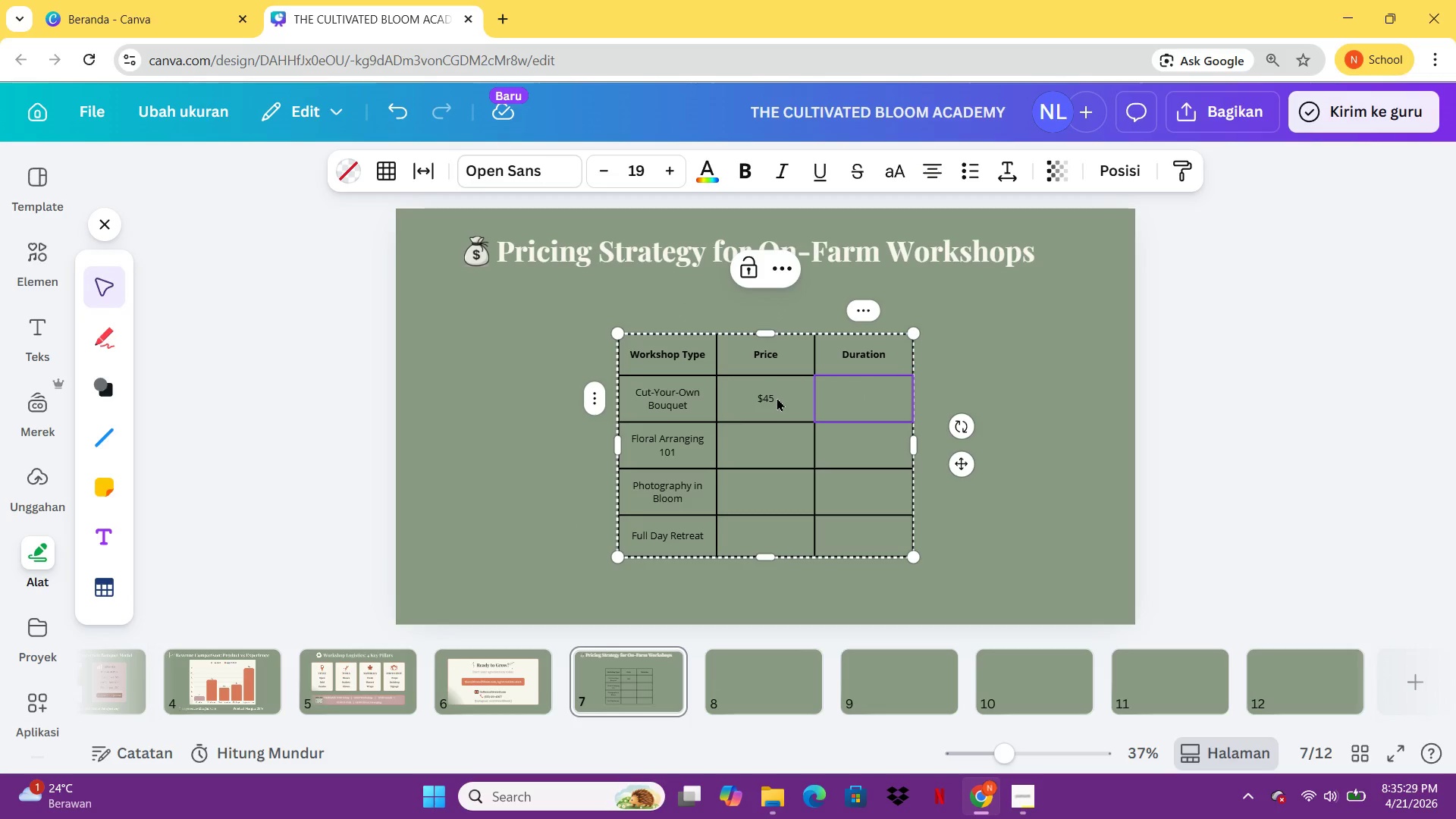 
type(2 hours)
 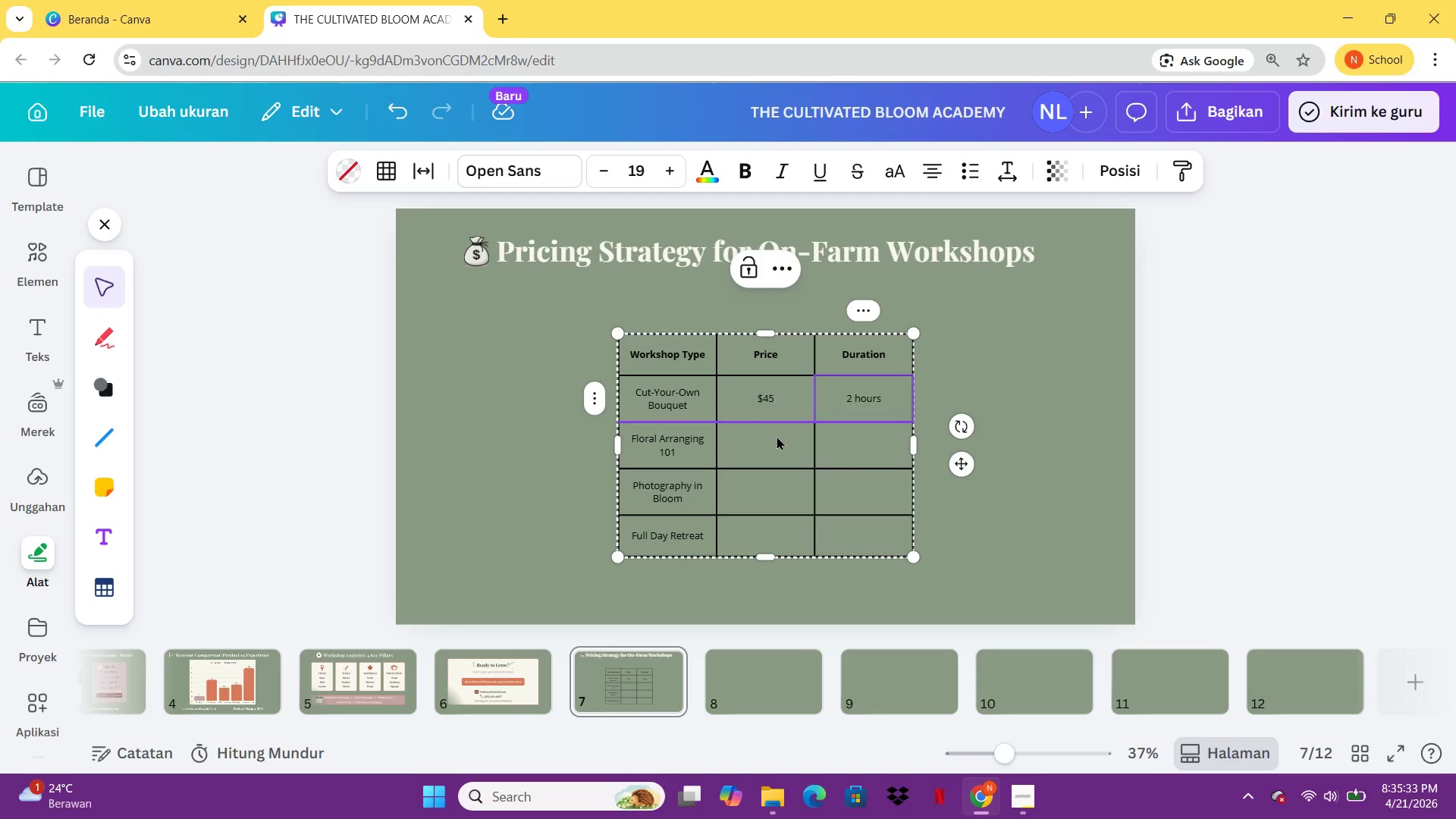 
left_click([777, 448])
 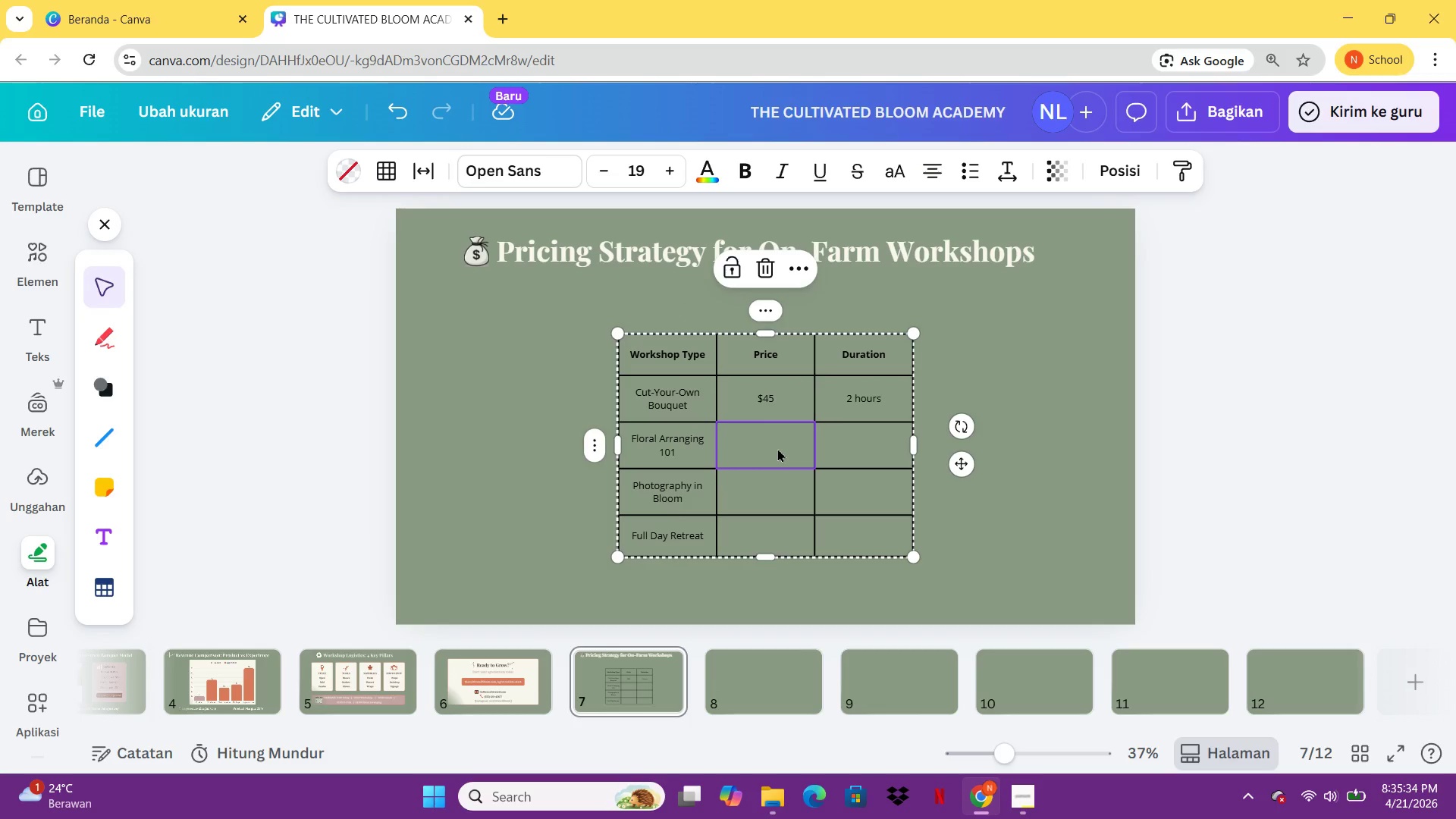 
type($65)
 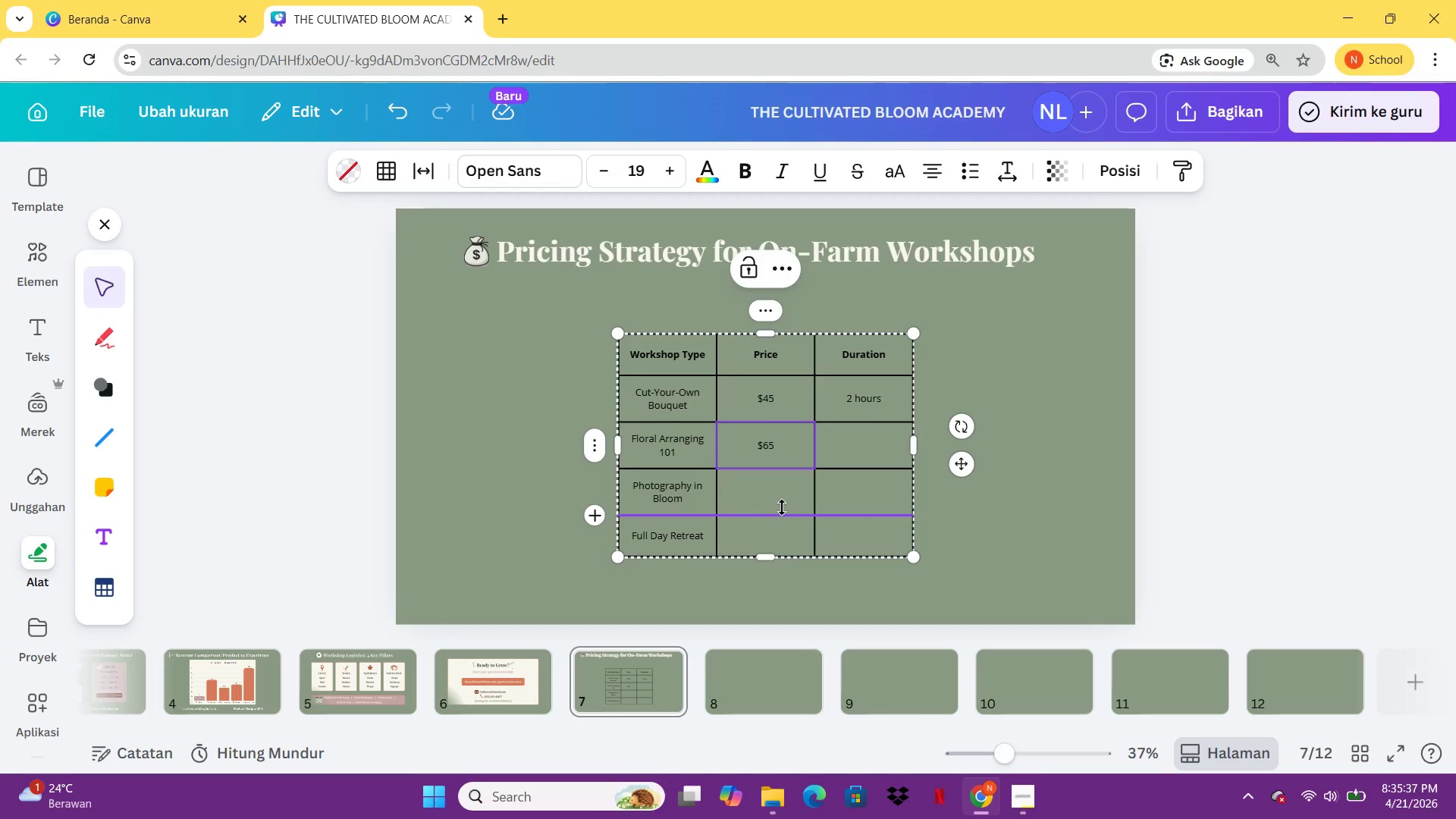 
left_click([782, 507])
 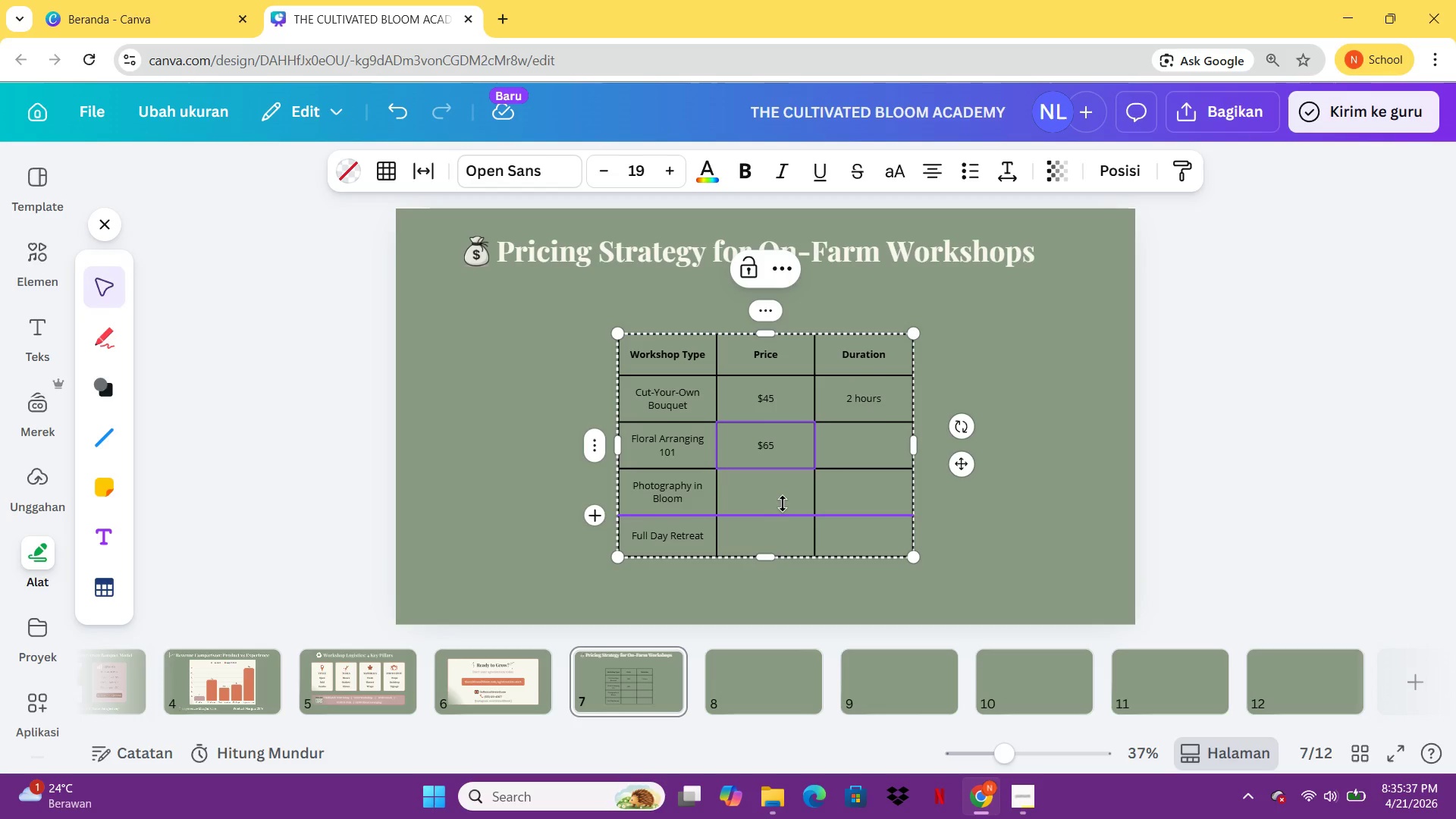 
left_click([783, 504])
 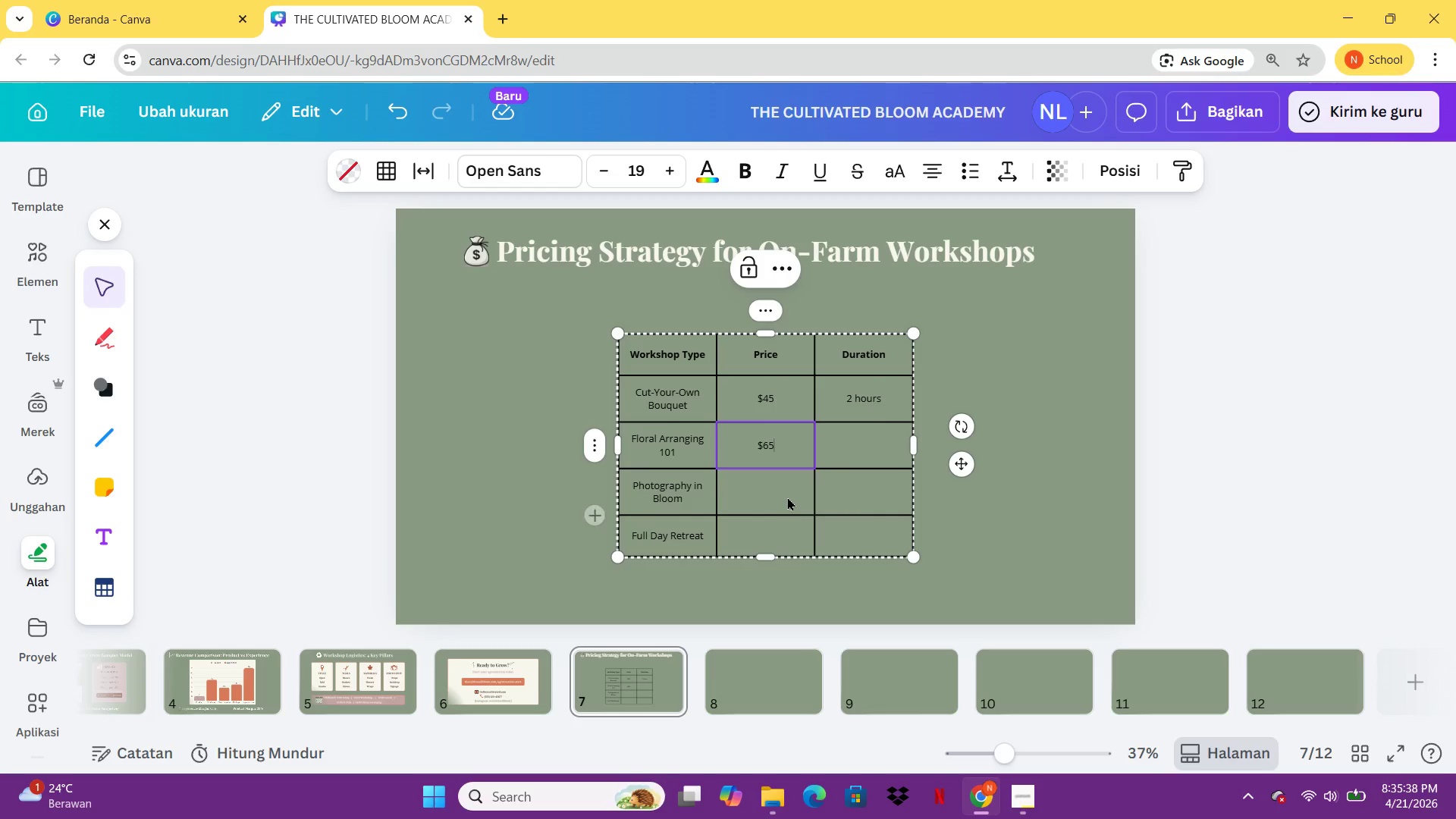 
left_click([787, 497])
 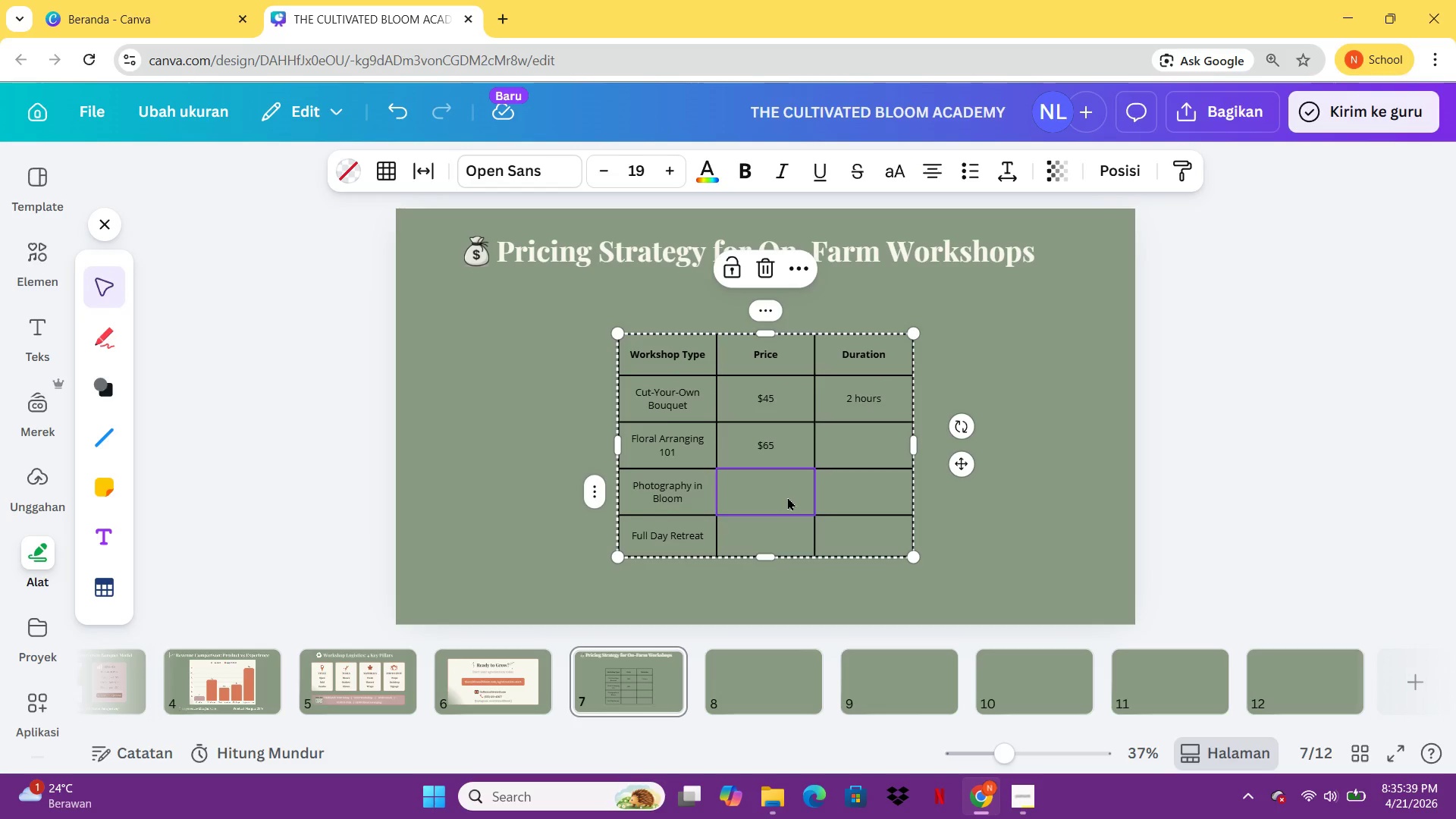 
type($85)
 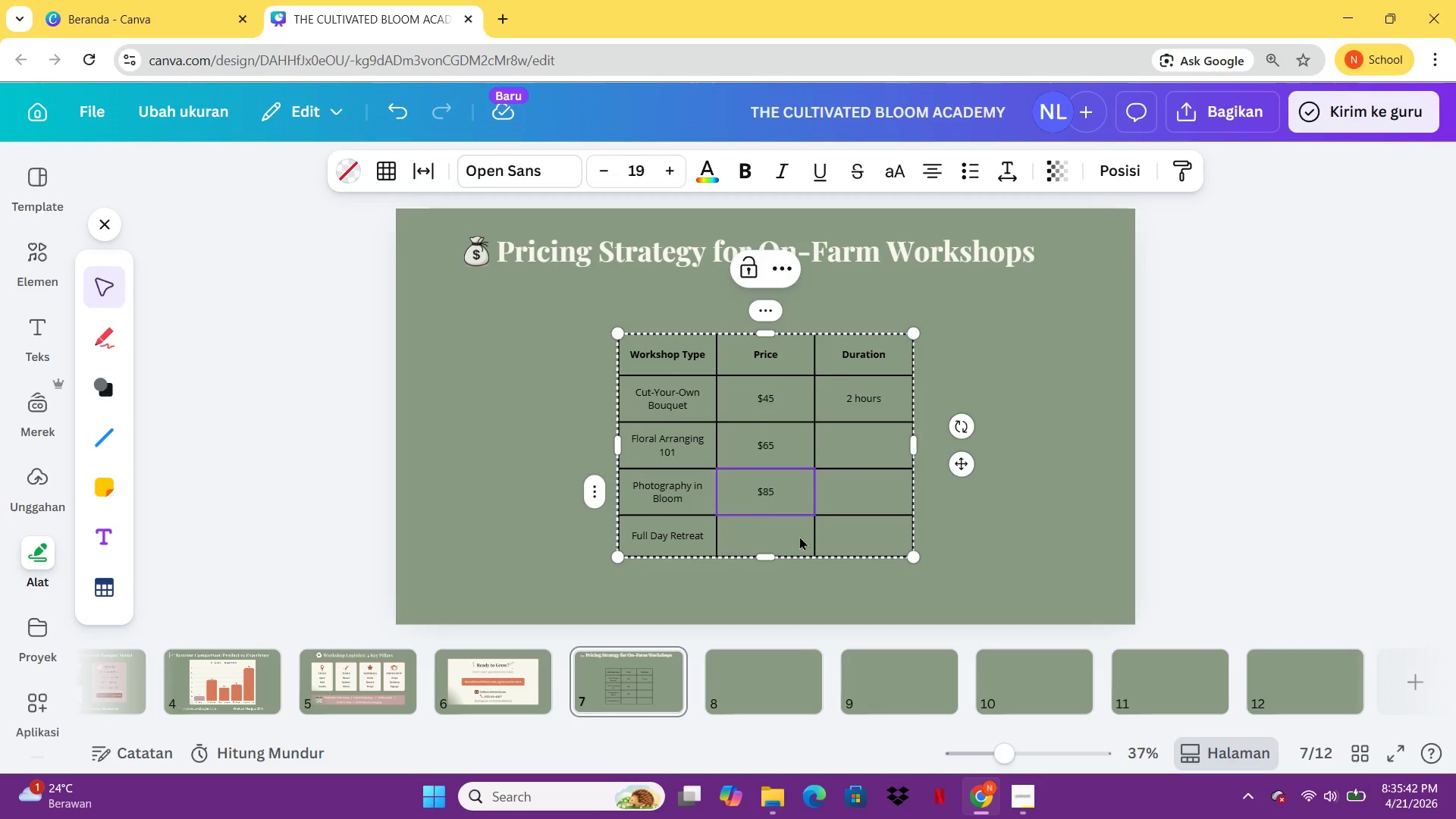 
left_click([799, 537])
 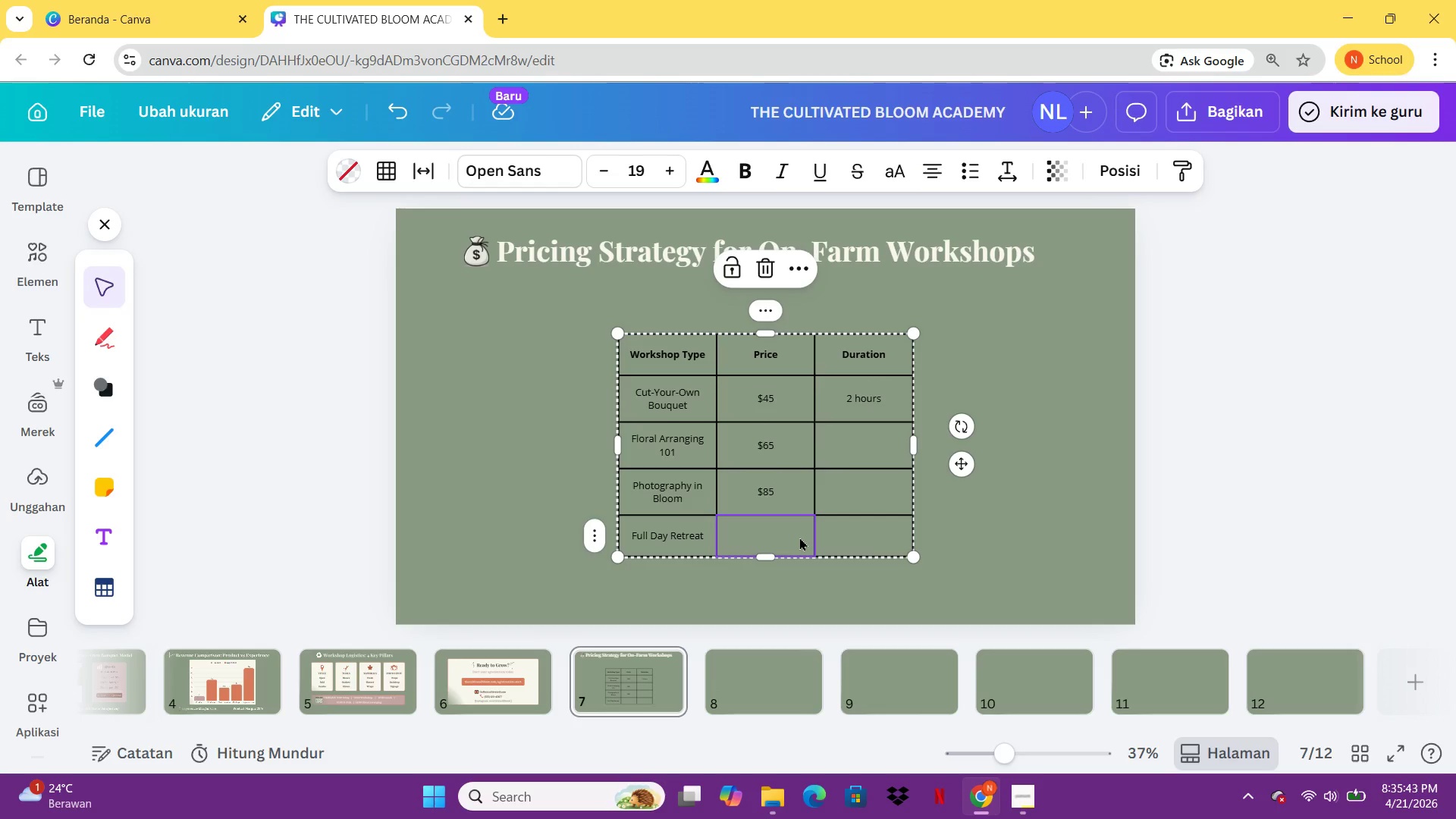 
type($12)
 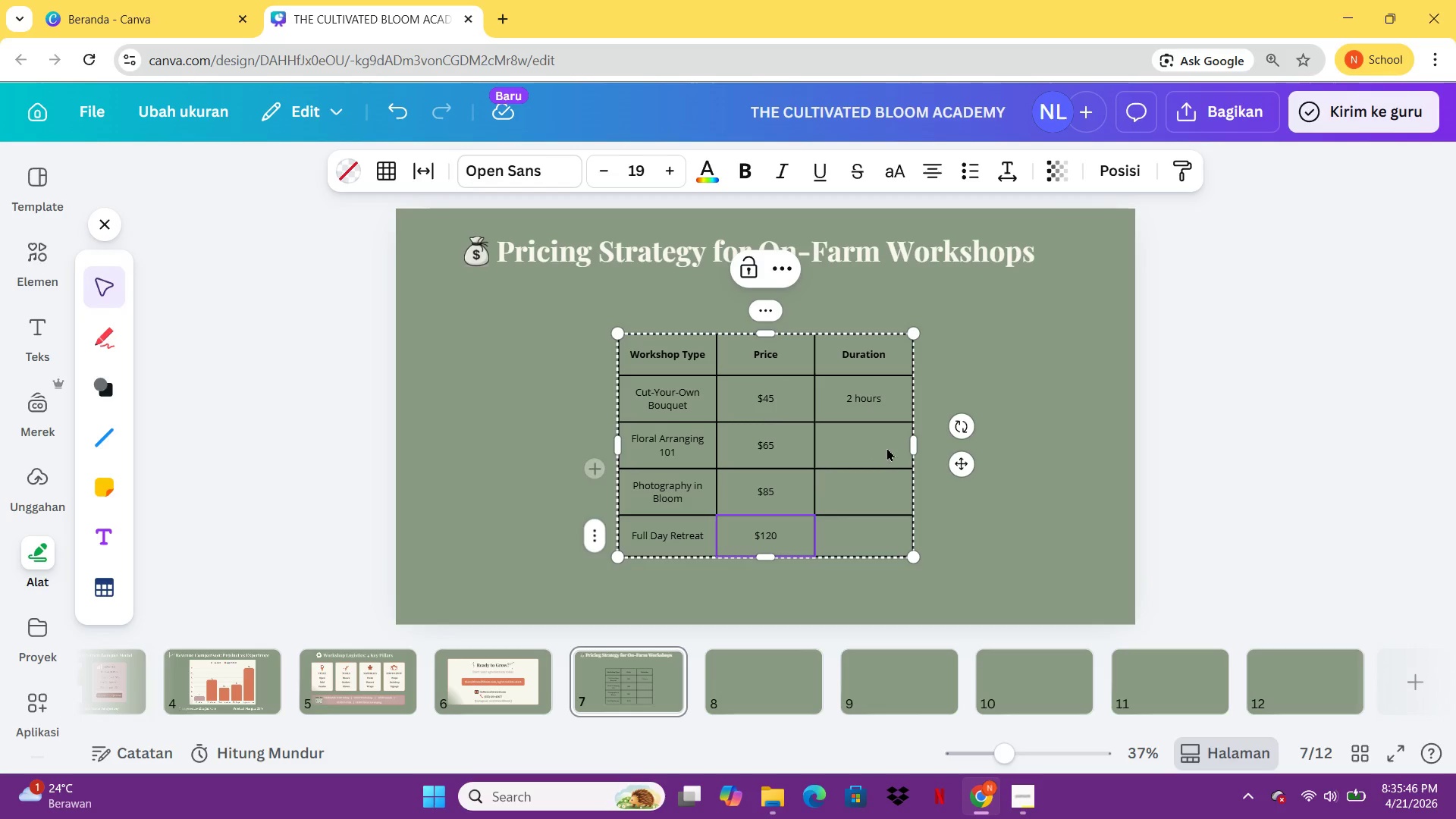 
left_click_drag(start_coordinate=[898, 441], to_coordinate=[899, 427])
 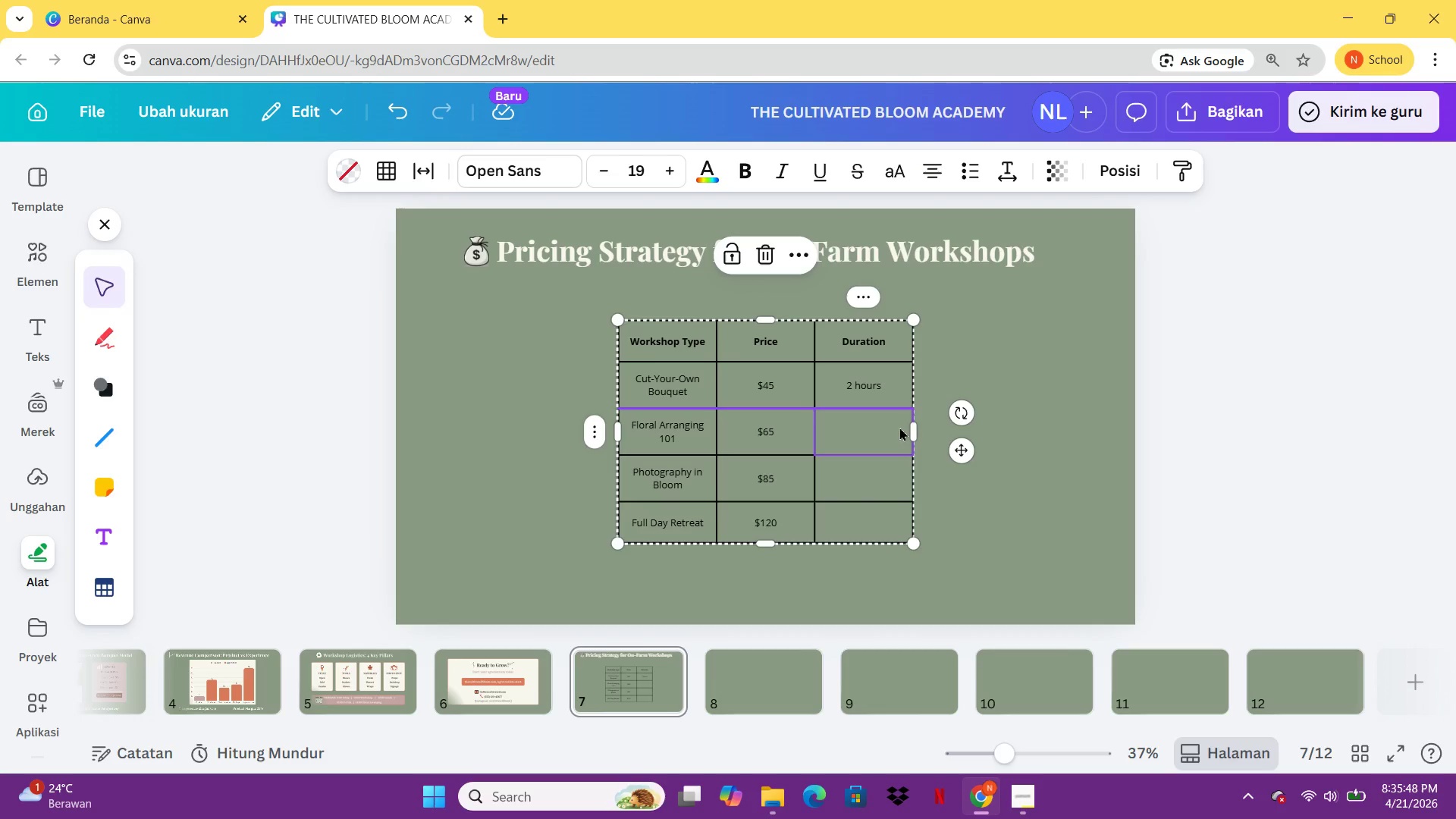 
type(3 hours)
 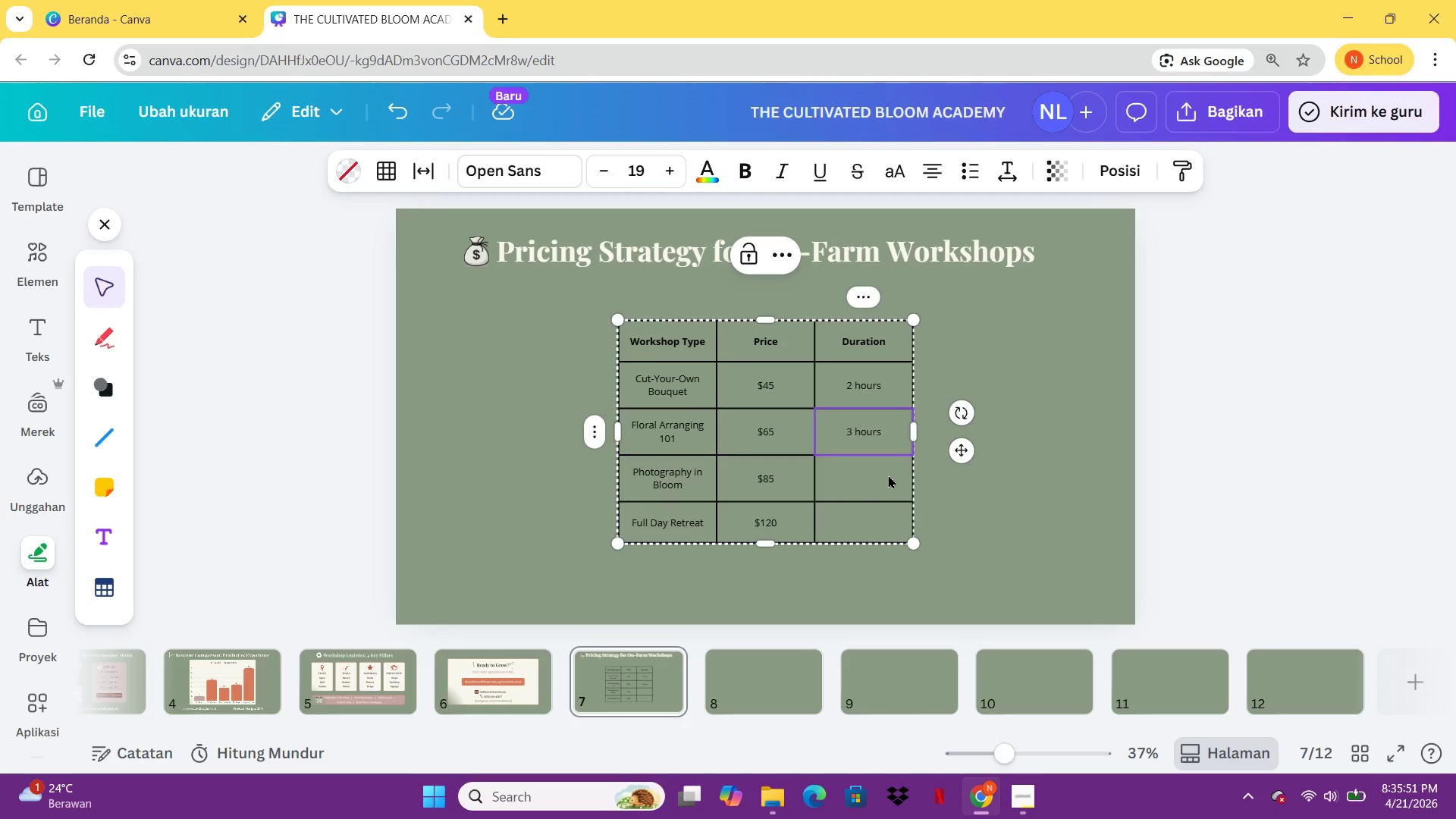 
left_click([888, 475])
 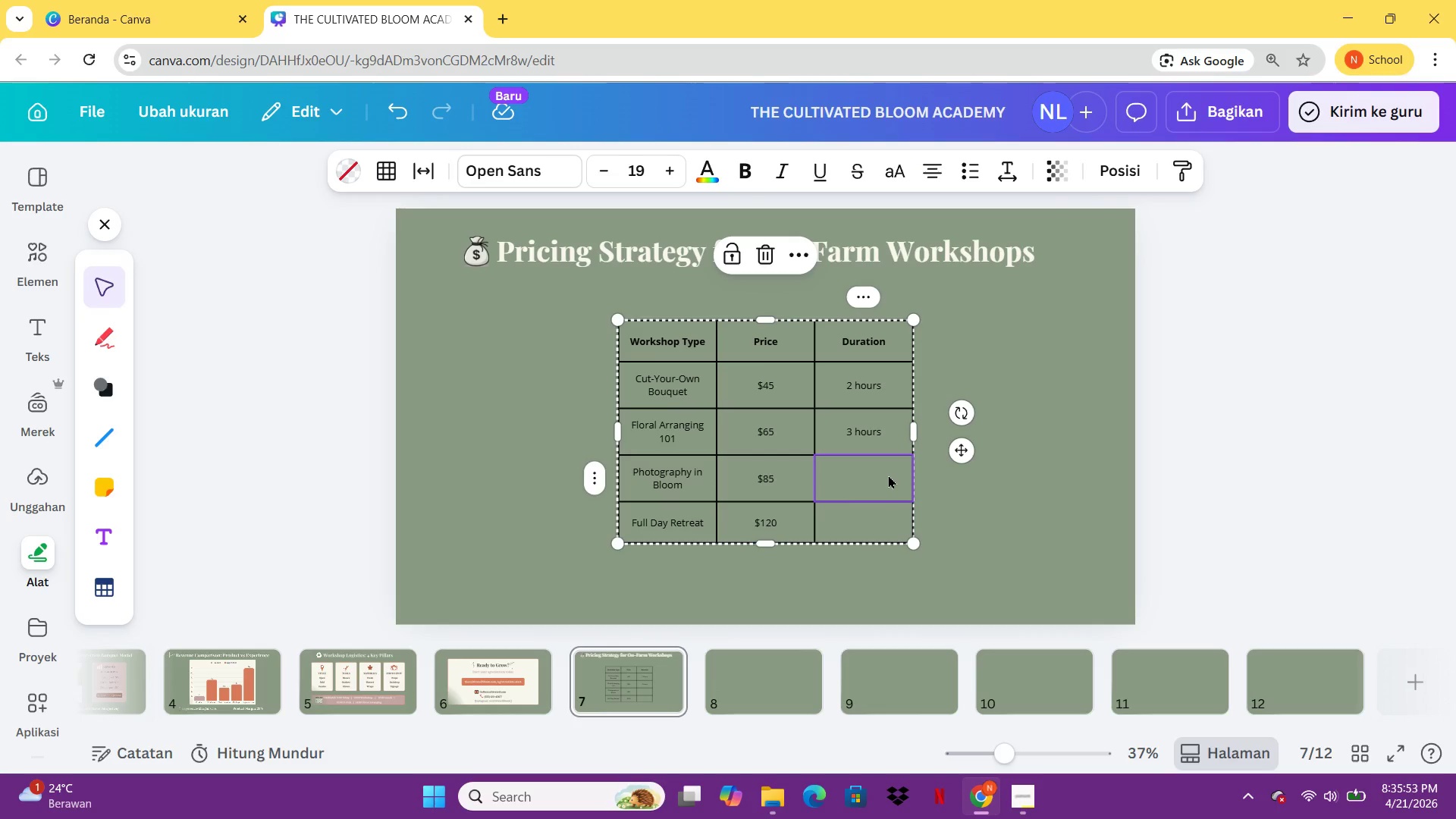 
type(4 Hours)
 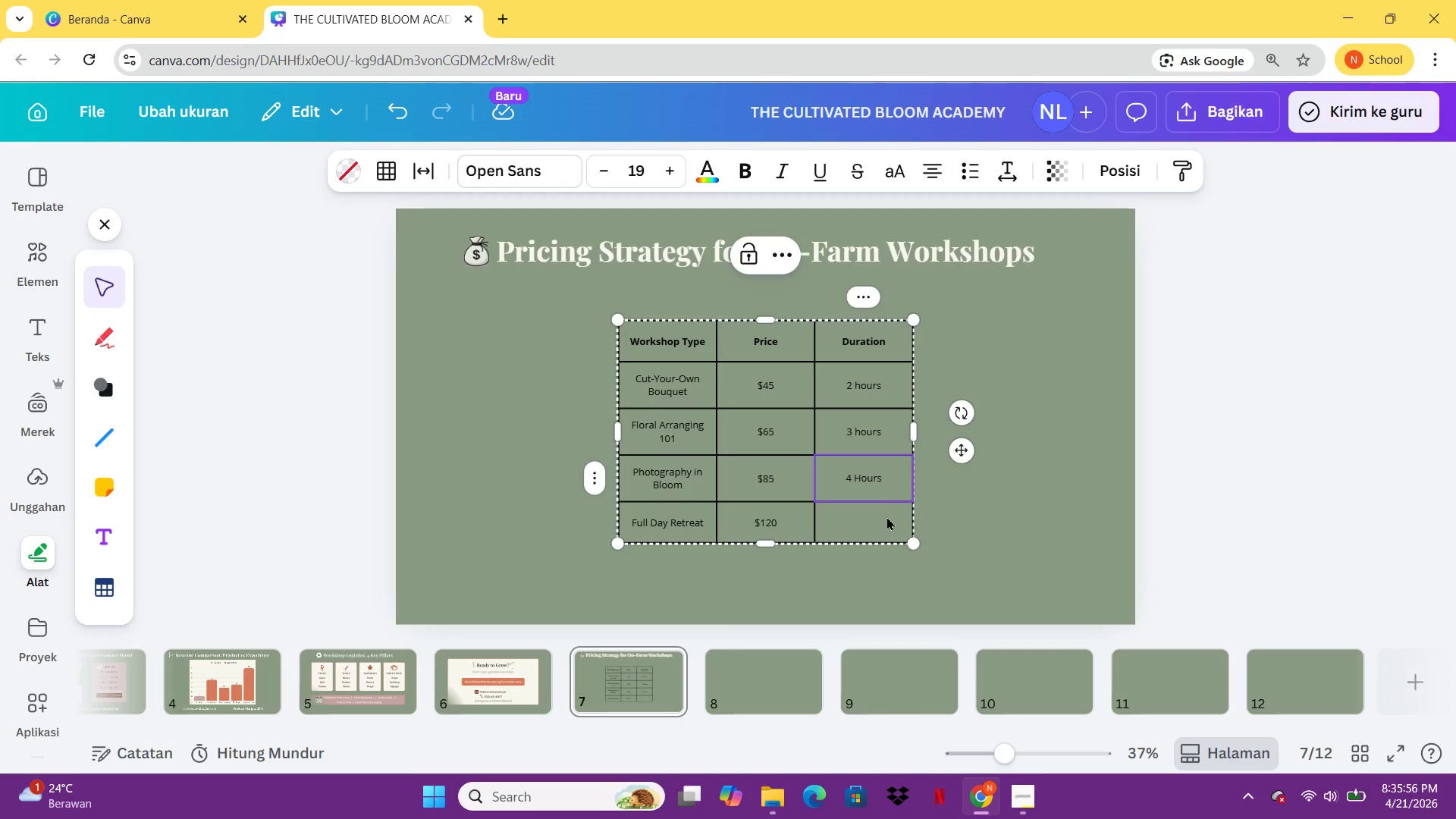 
left_click([886, 519])
 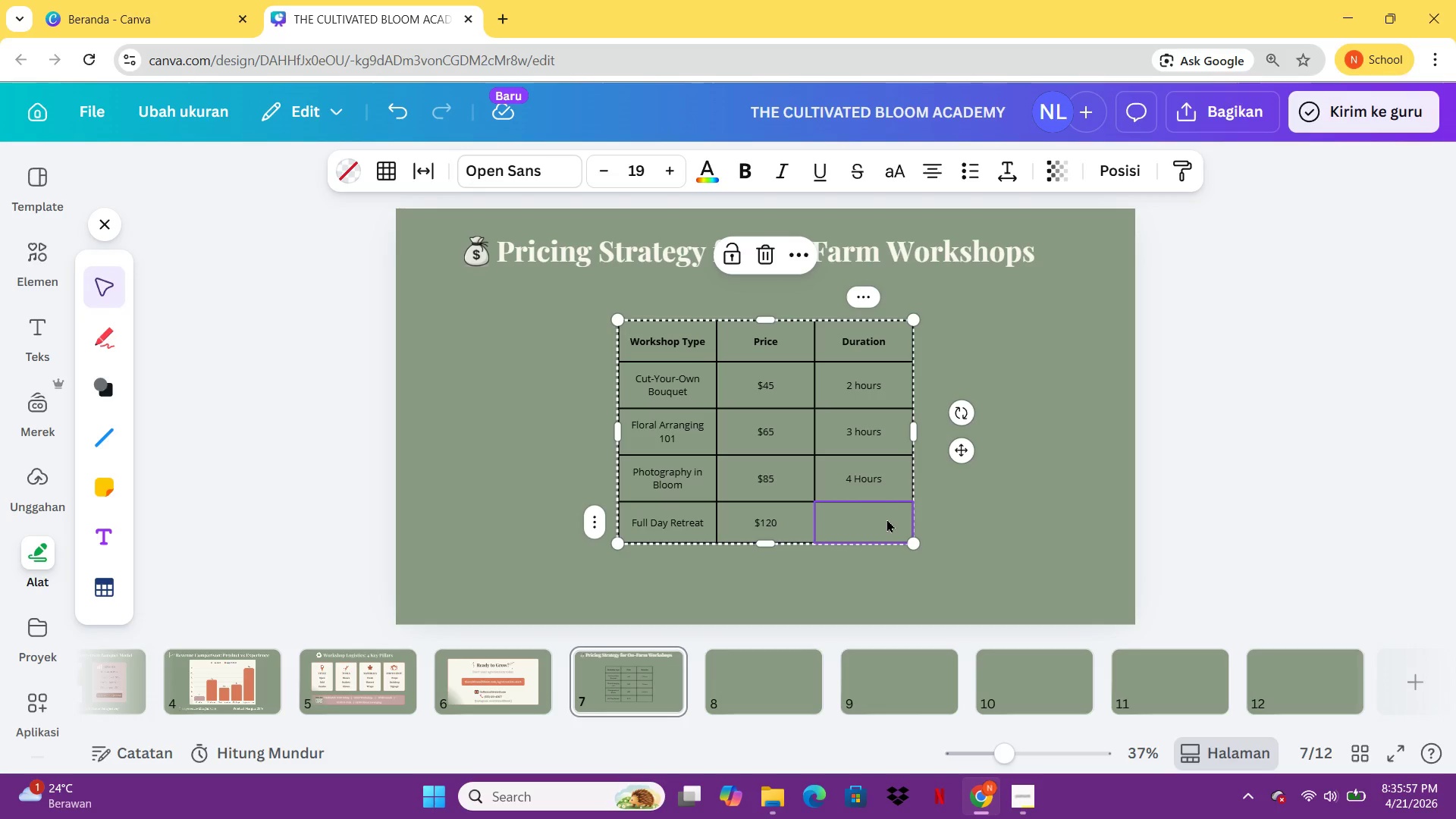 
type(6 hours)
 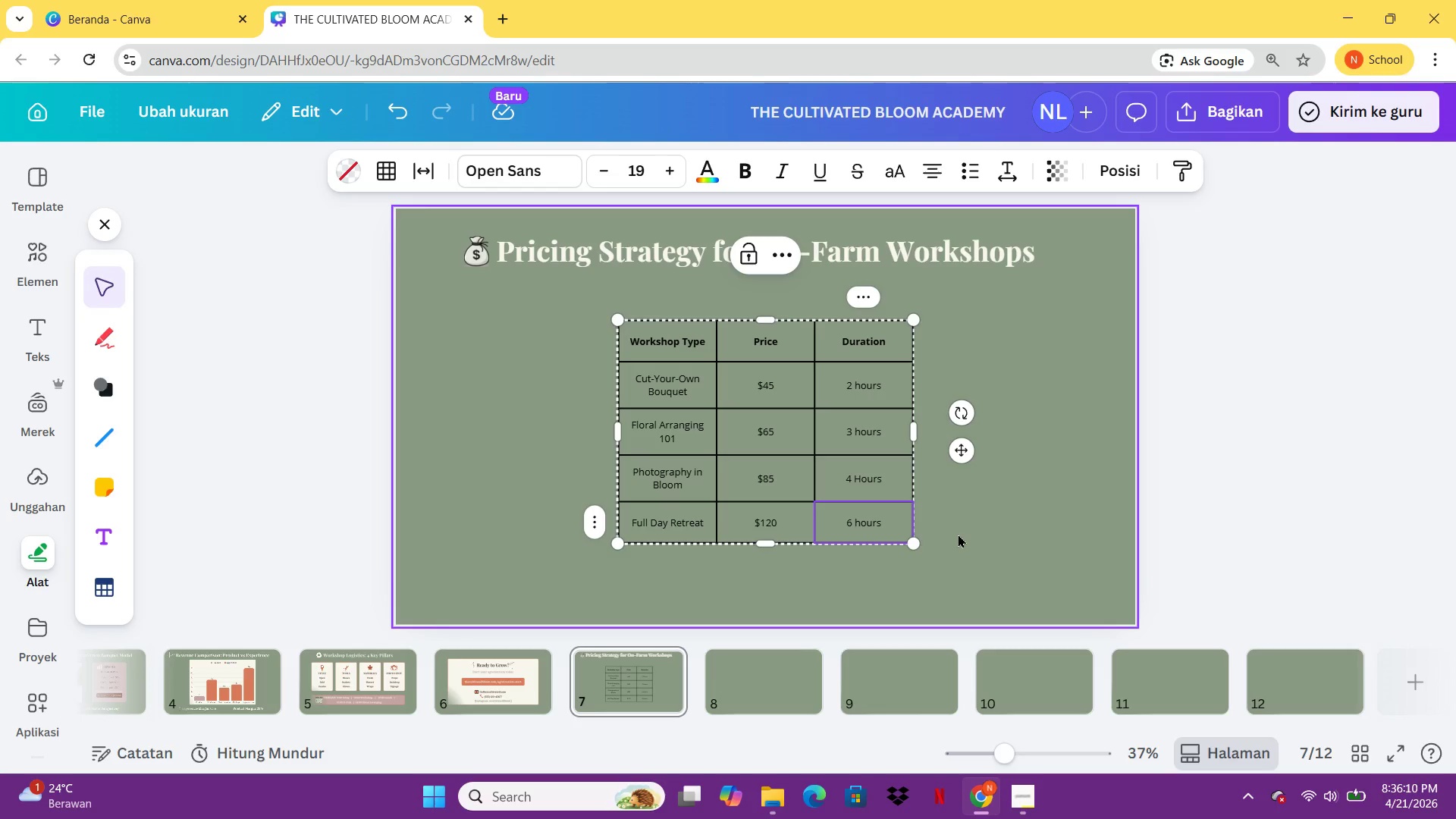 
wait(16.44)
 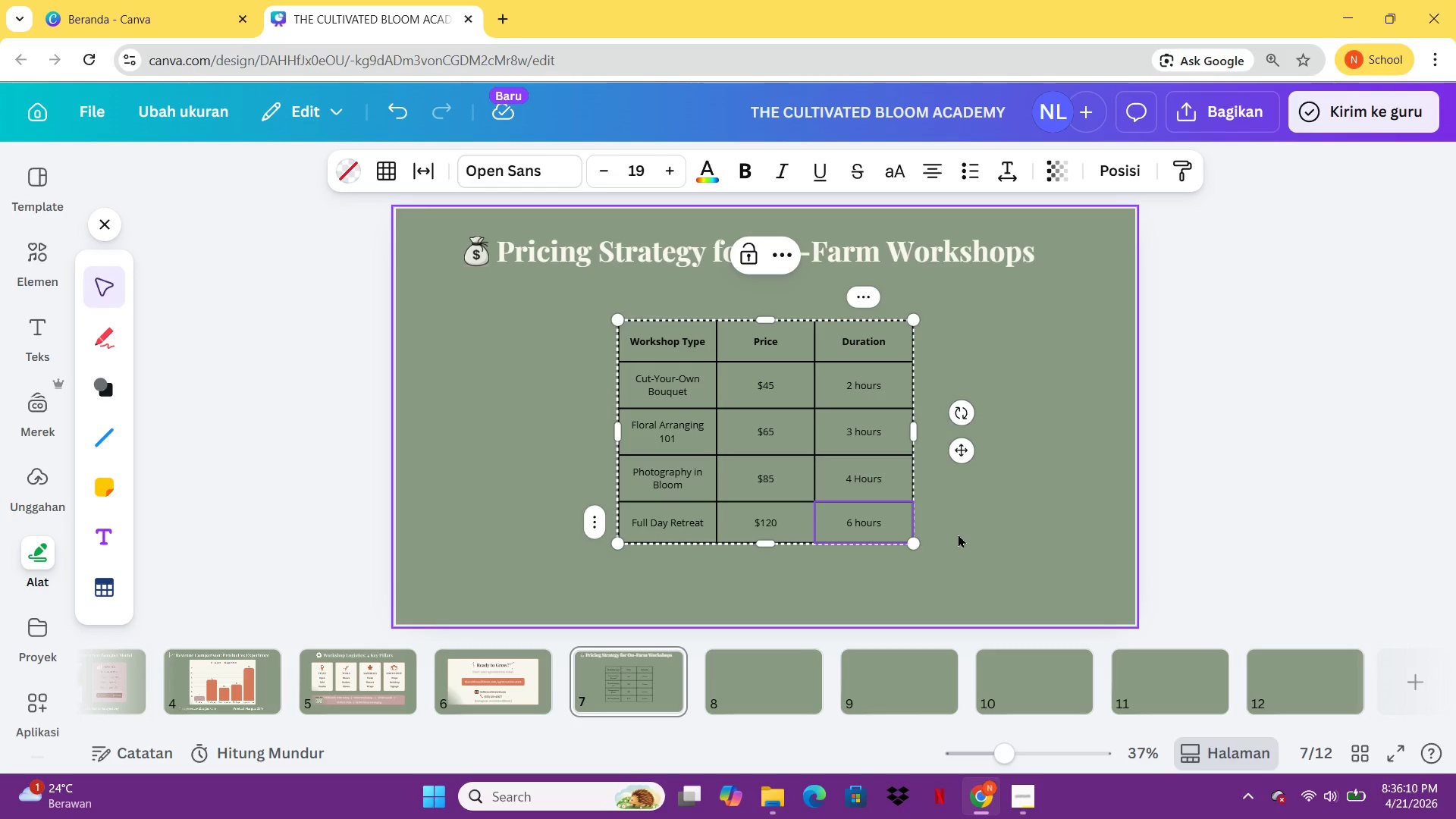 
left_click([686, 343])
 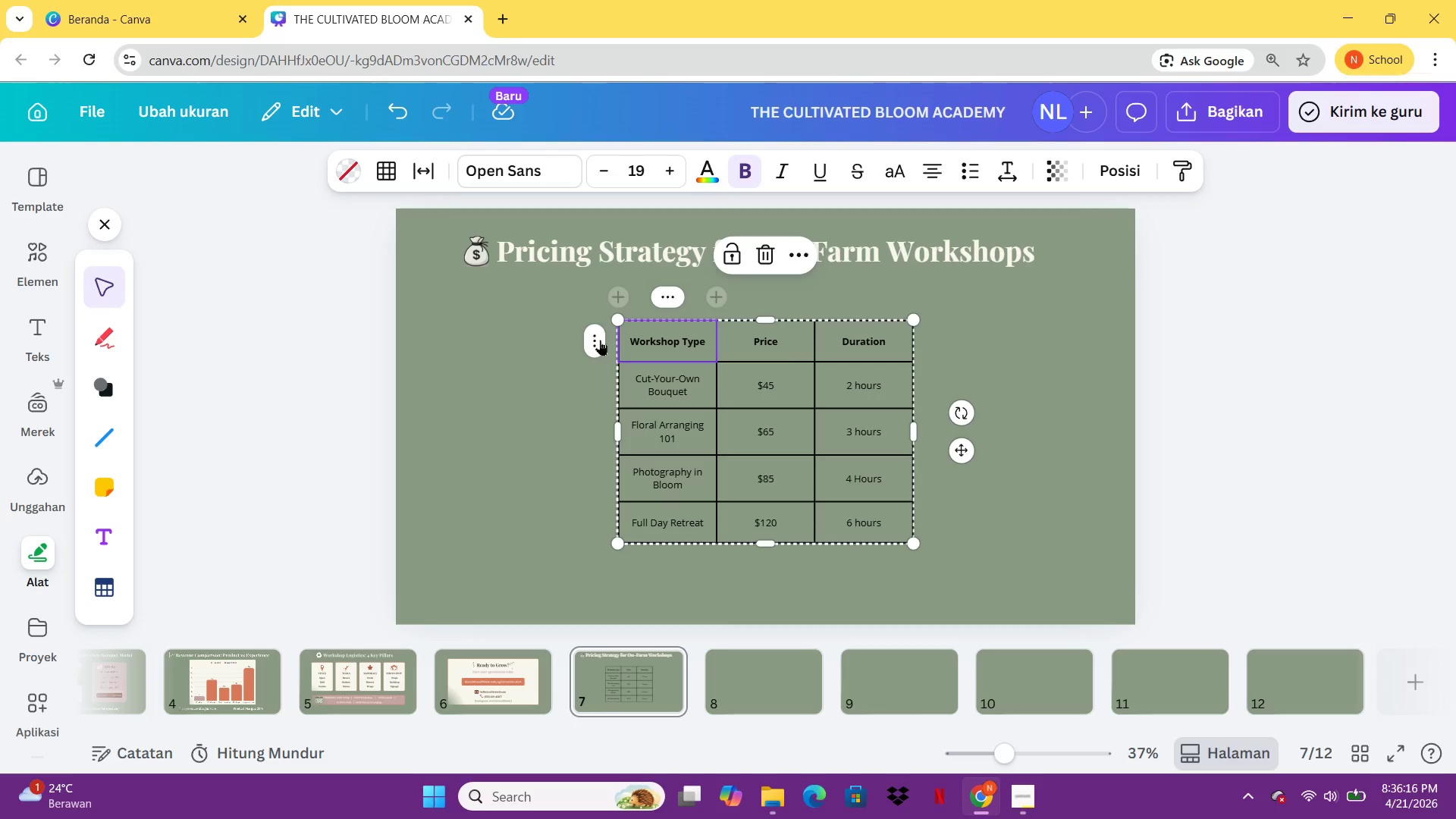 
left_click([589, 340])
 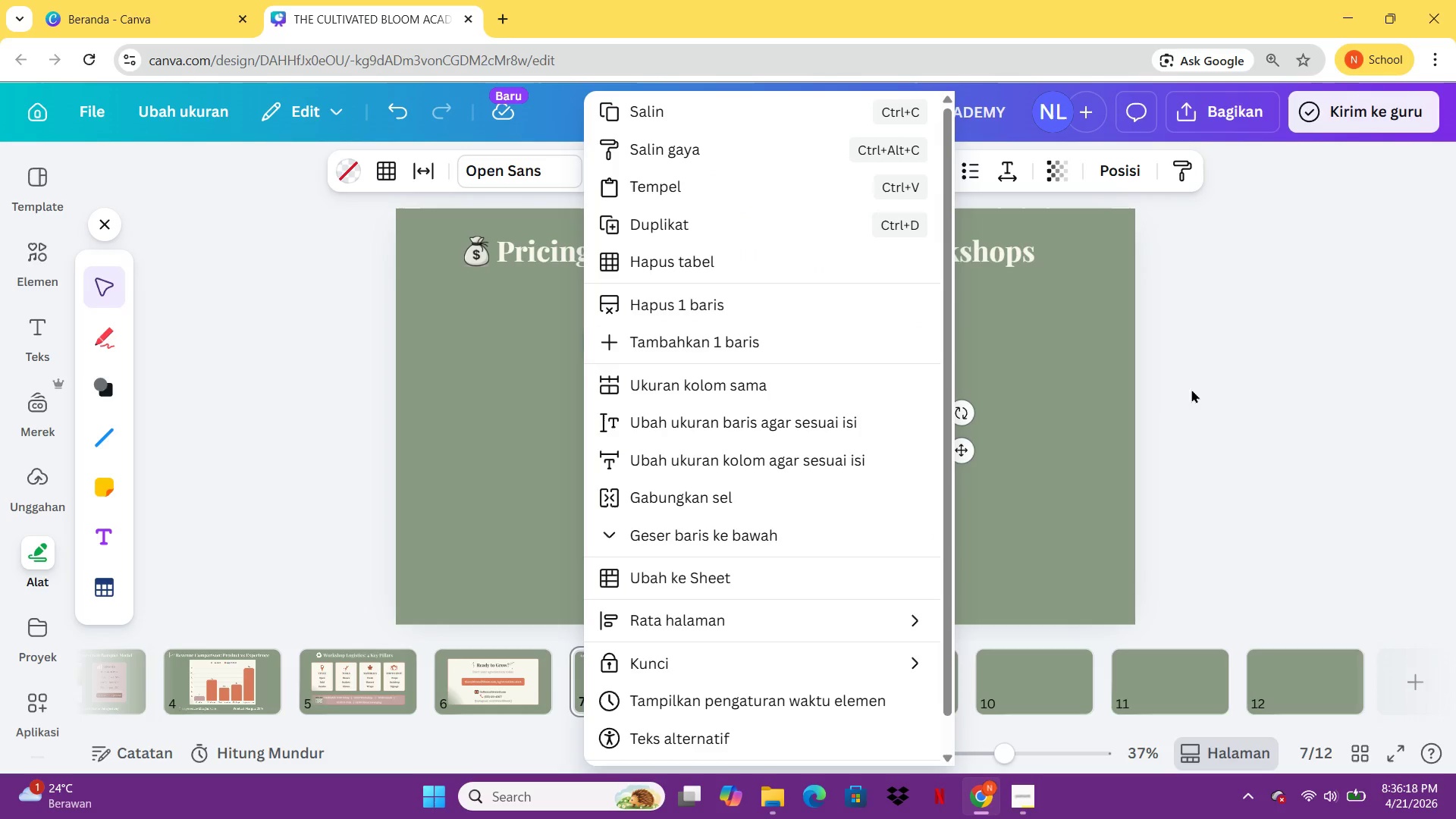 
left_click([1038, 353])
 